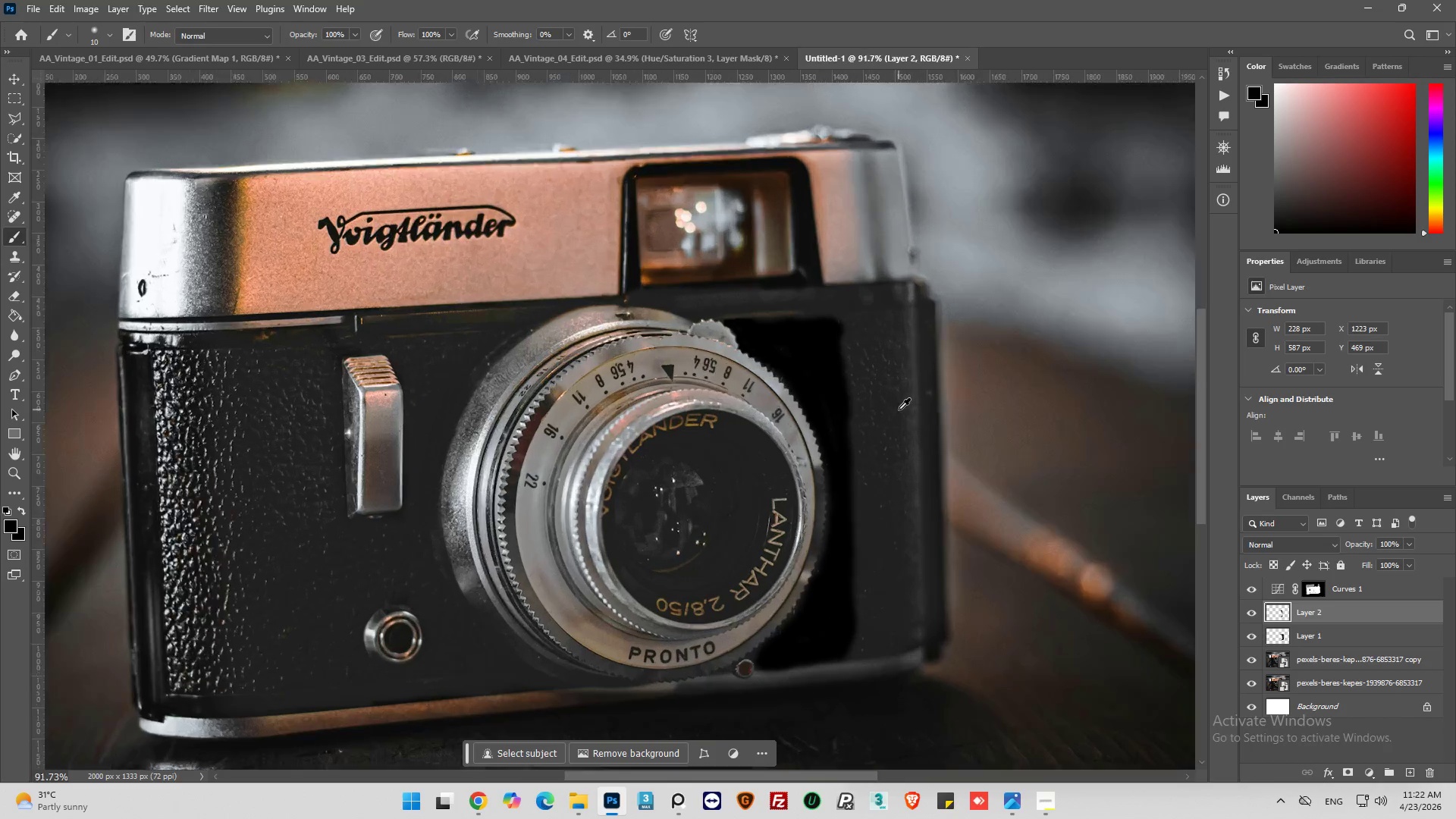 
scroll: coordinate [902, 410], scroll_direction: down, amount: 1.0
 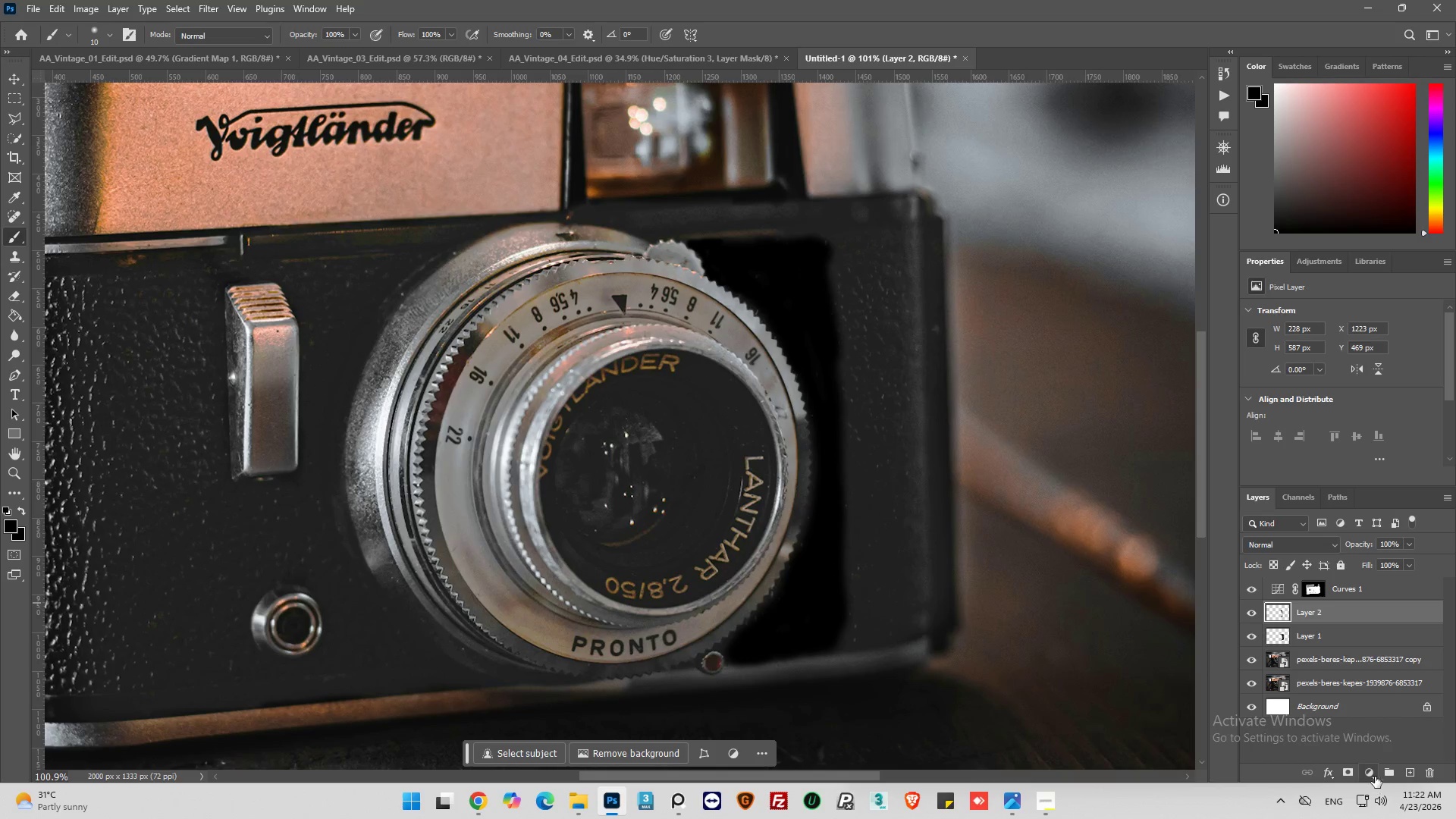 
left_click([1283, 544])
 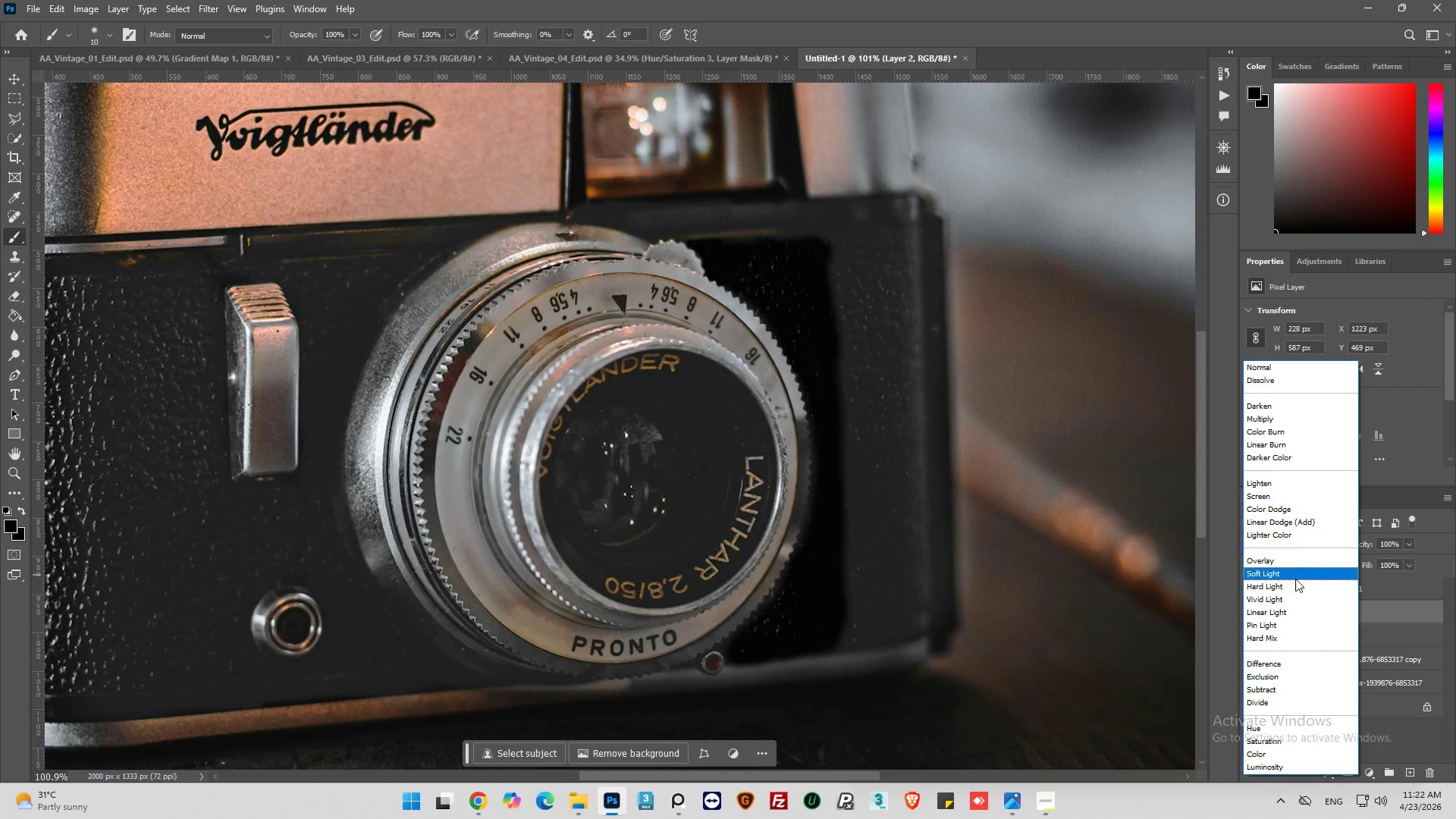 
wait(16.06)
 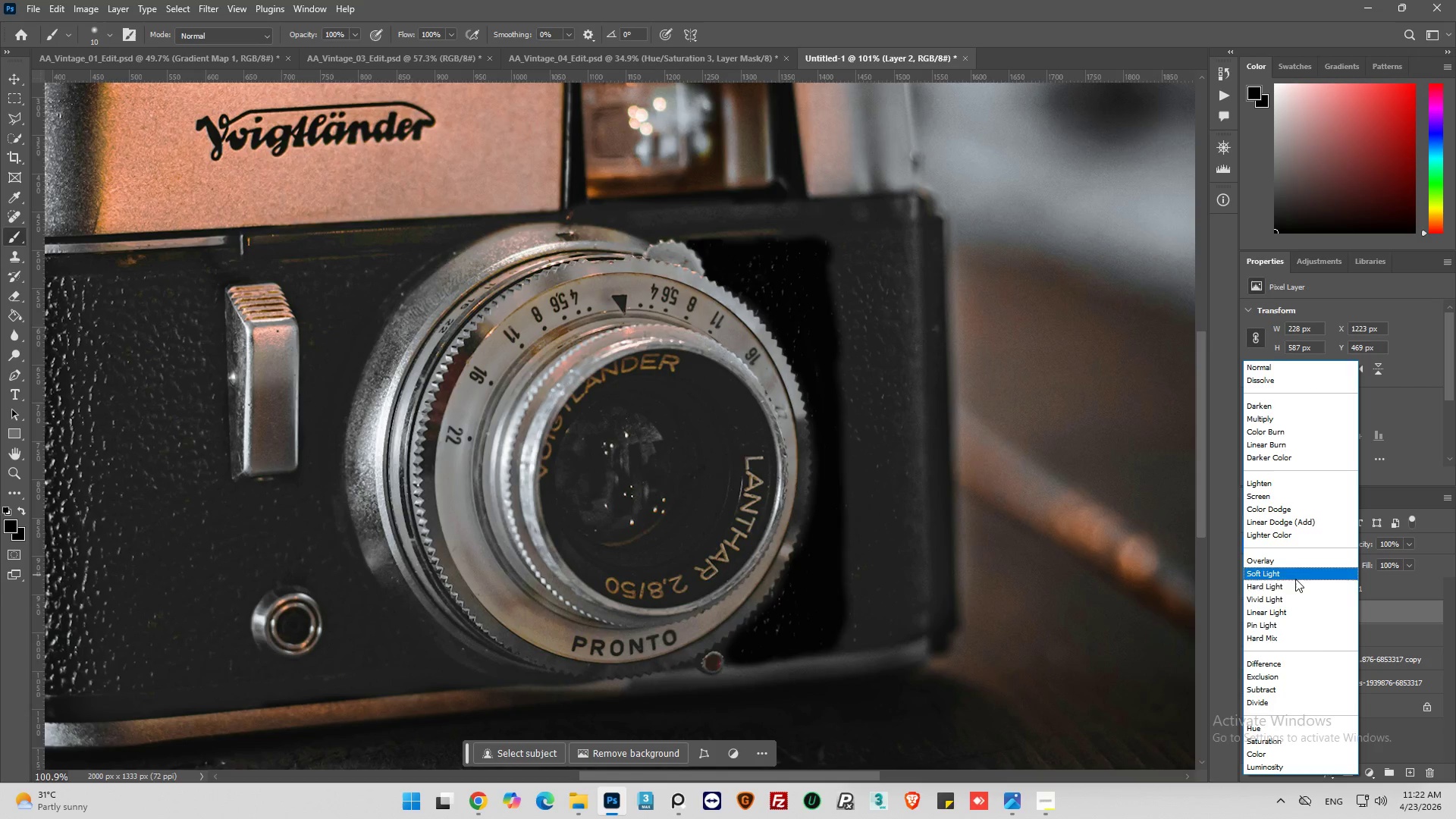 
left_click([1303, 679])
 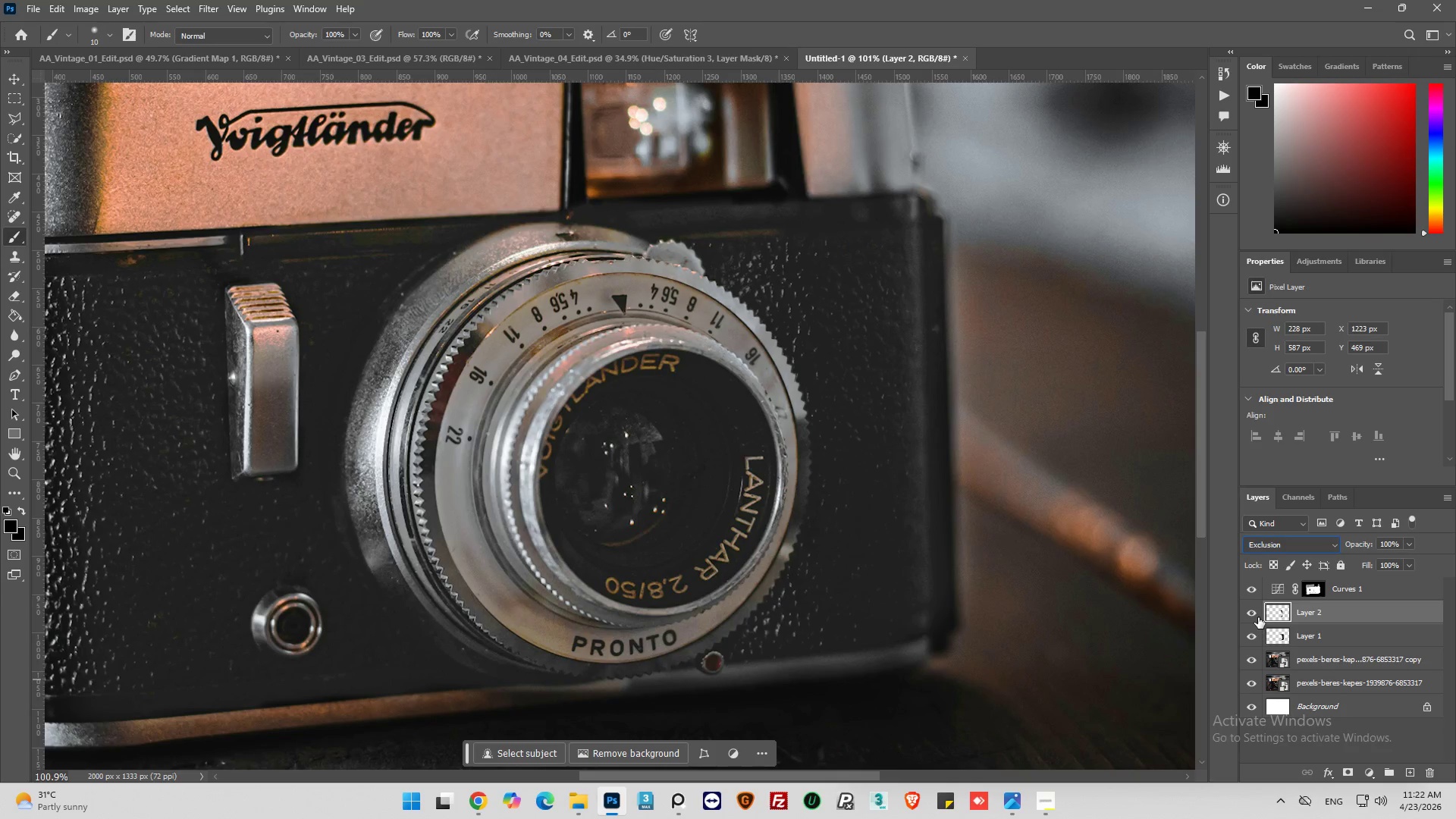 
left_click([1254, 611])
 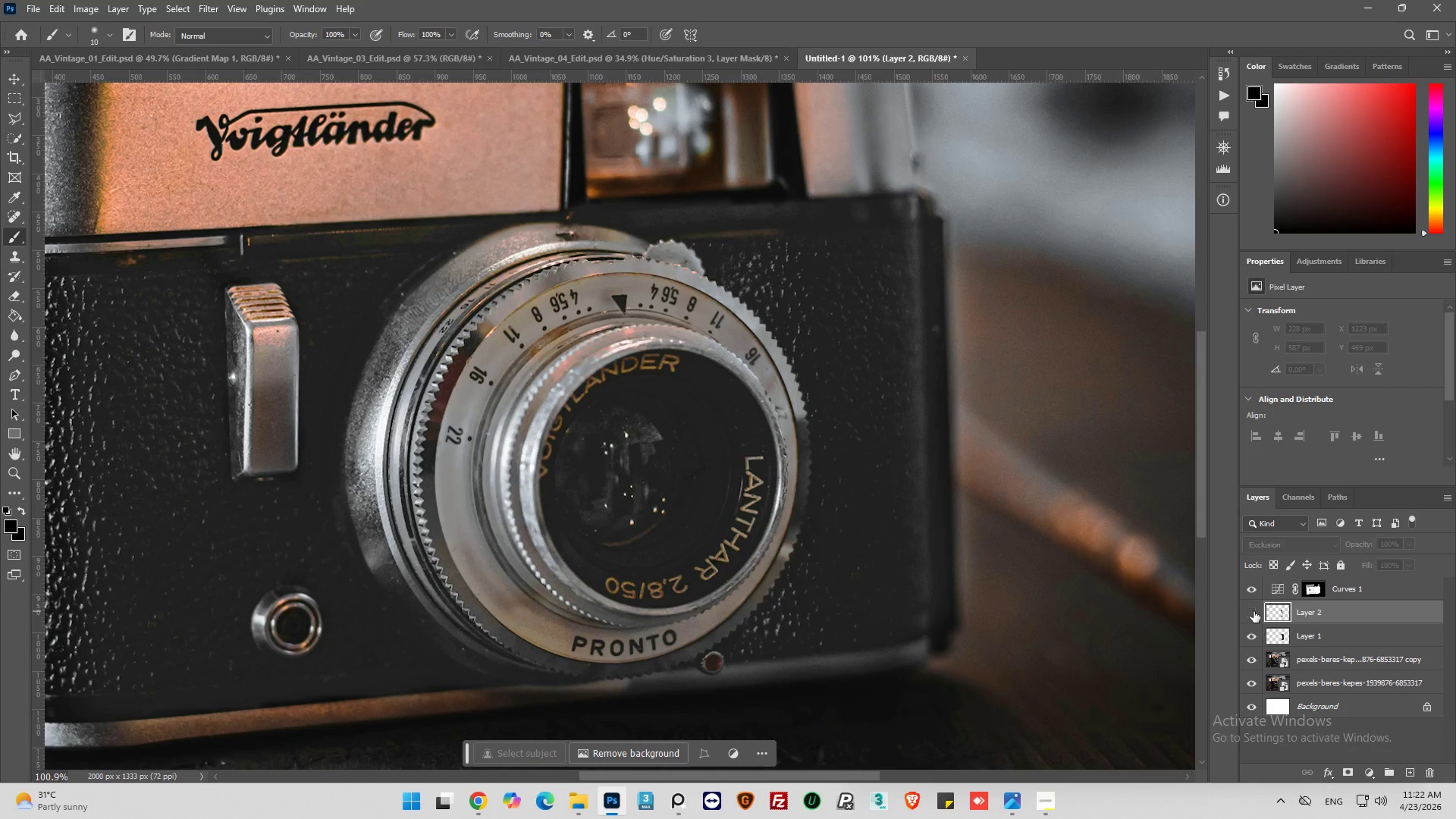 
left_click([1254, 611])
 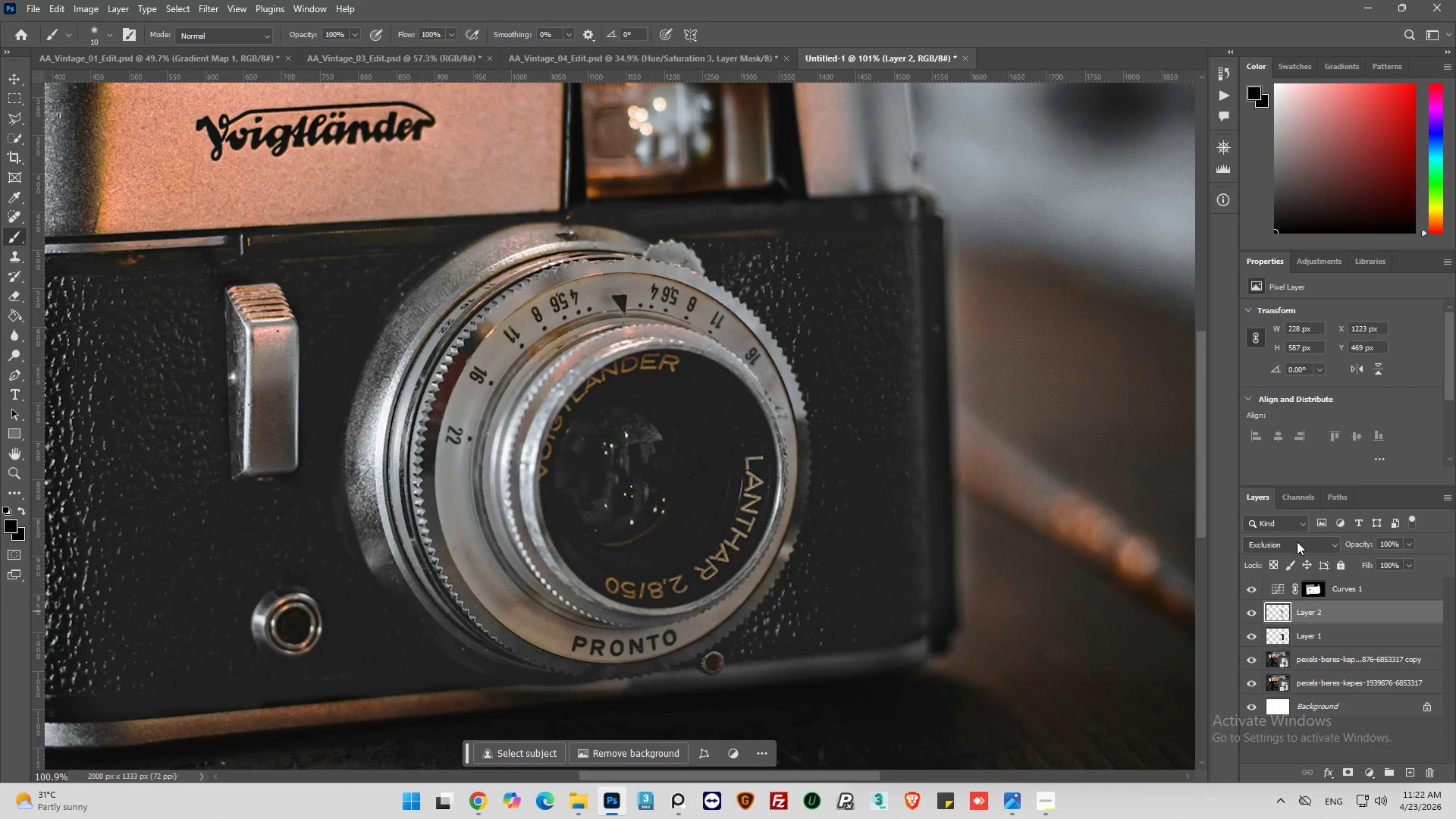 
left_click([1310, 543])
 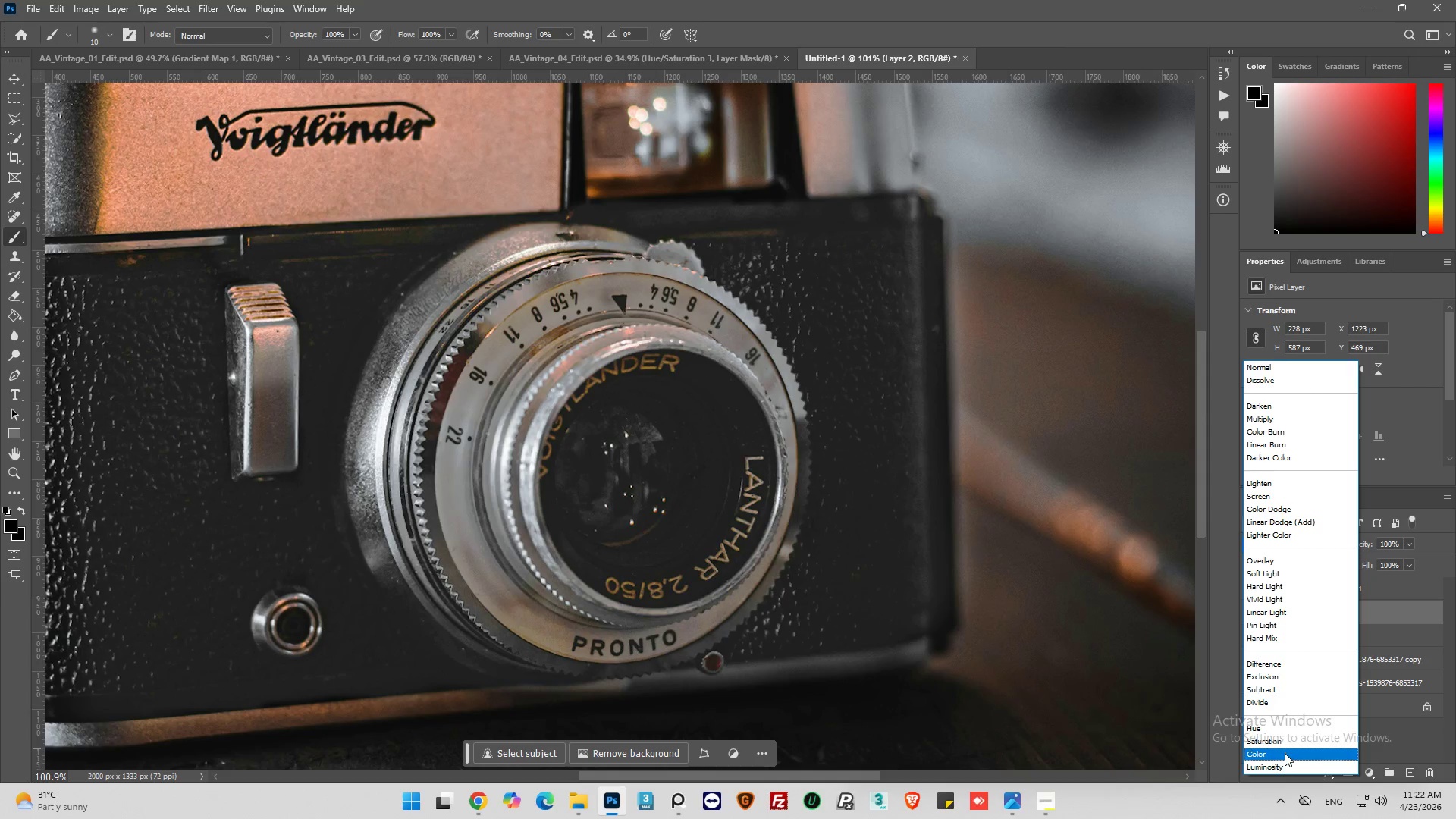 
wait(7.62)
 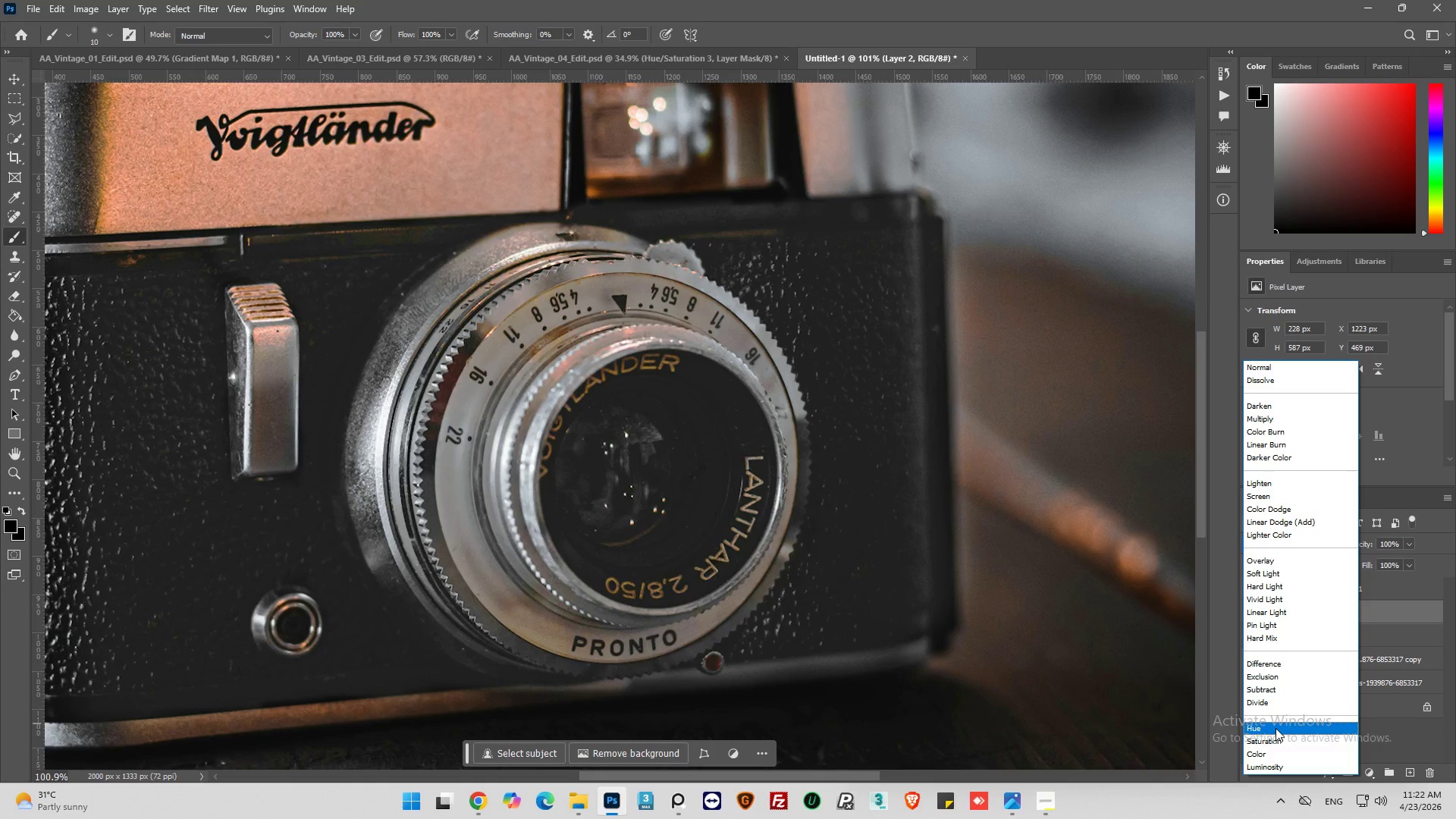 
left_click([1285, 762])
 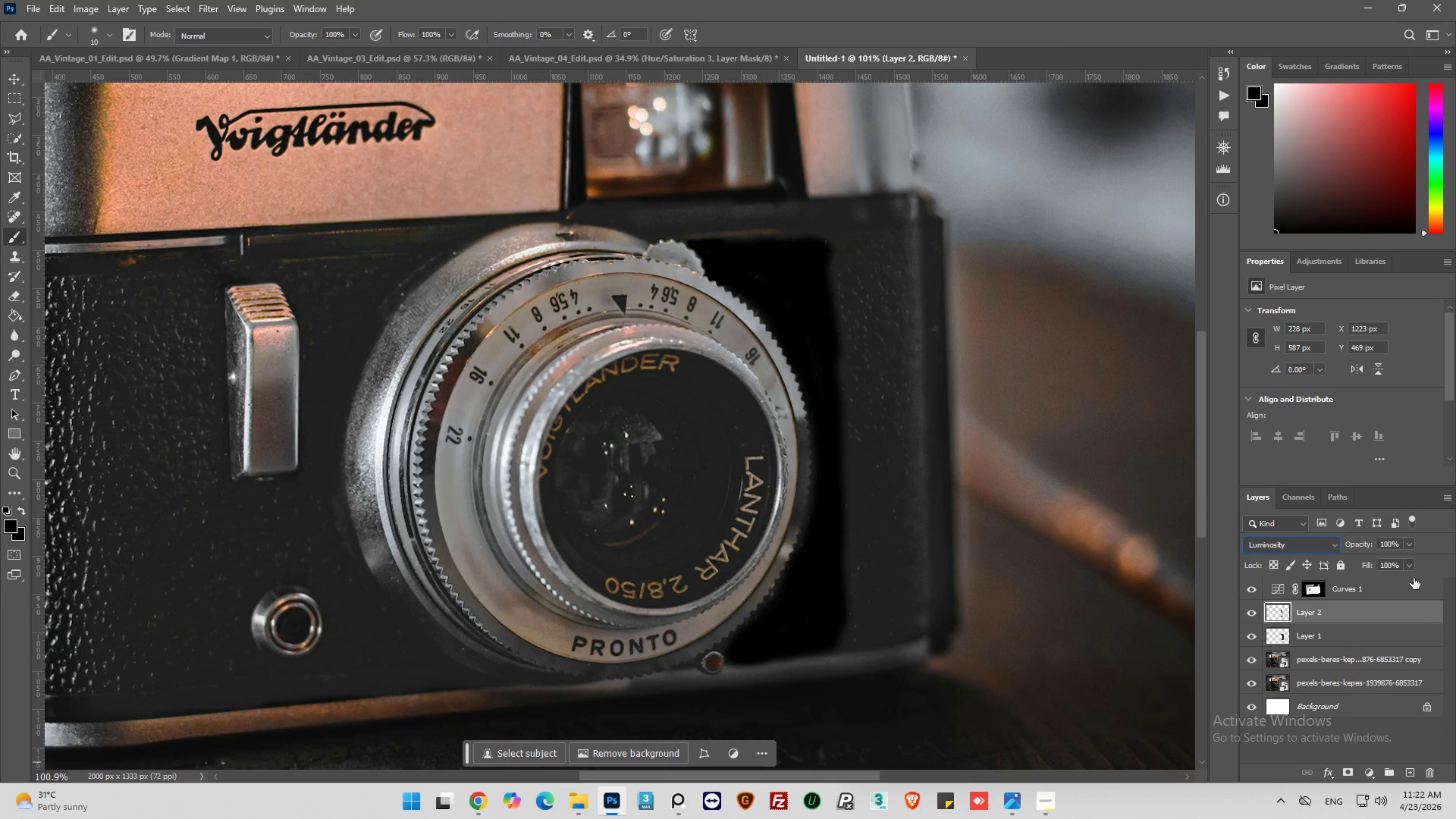 
left_click([1410, 544])
 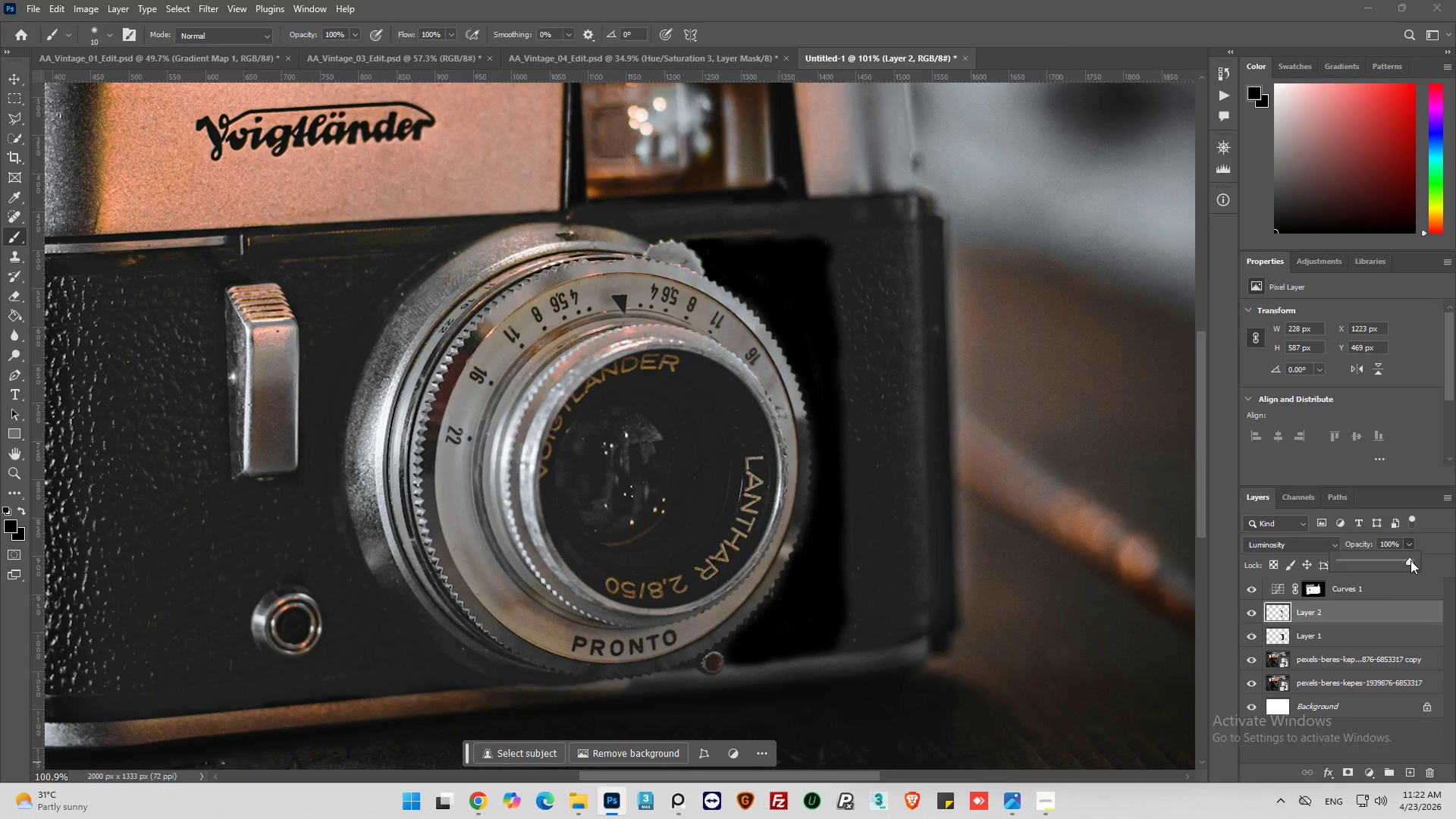 
left_click_drag(start_coordinate=[1410, 560], to_coordinate=[1383, 560])
 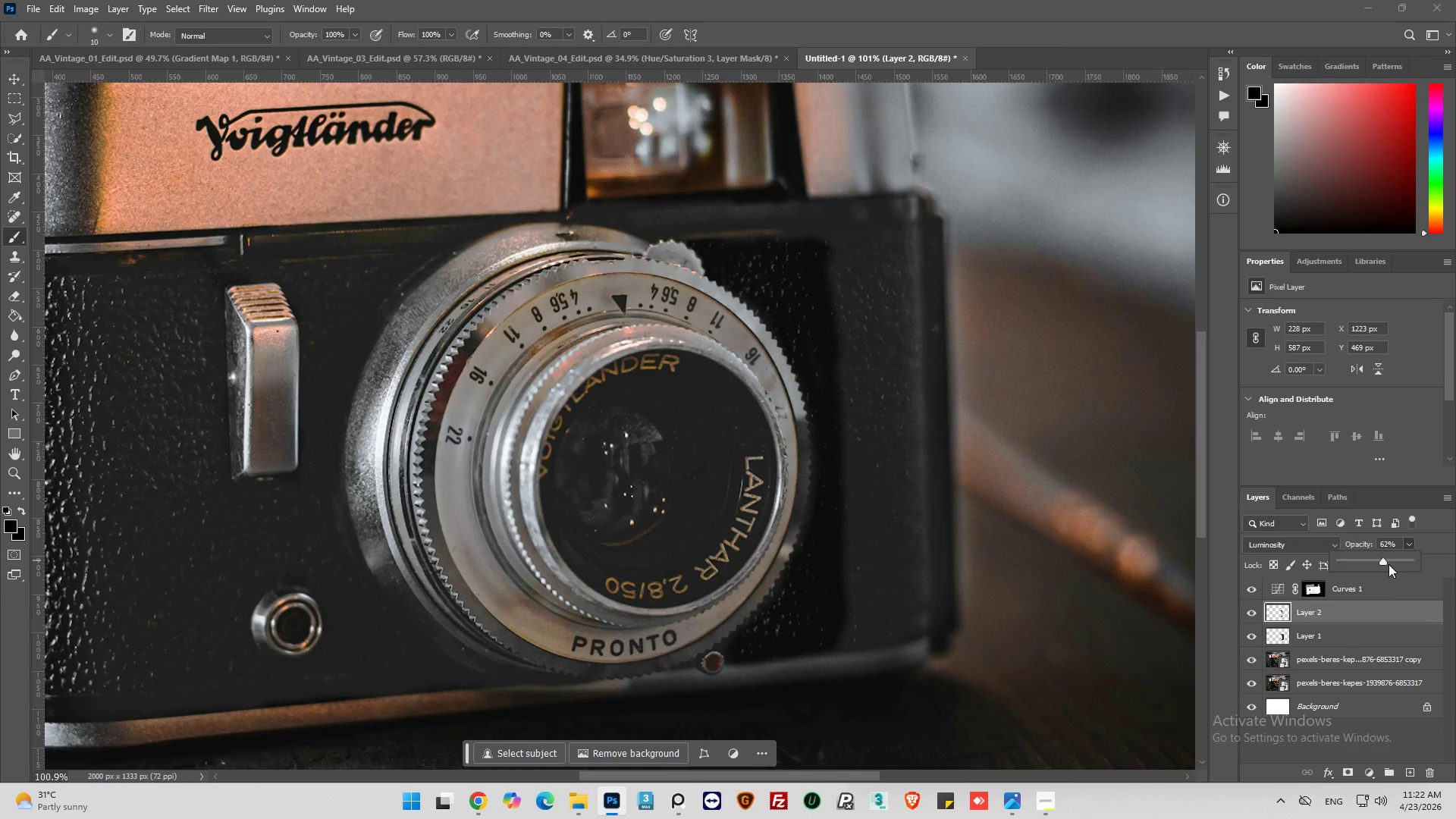 
left_click_drag(start_coordinate=[1386, 562], to_coordinate=[1370, 563])
 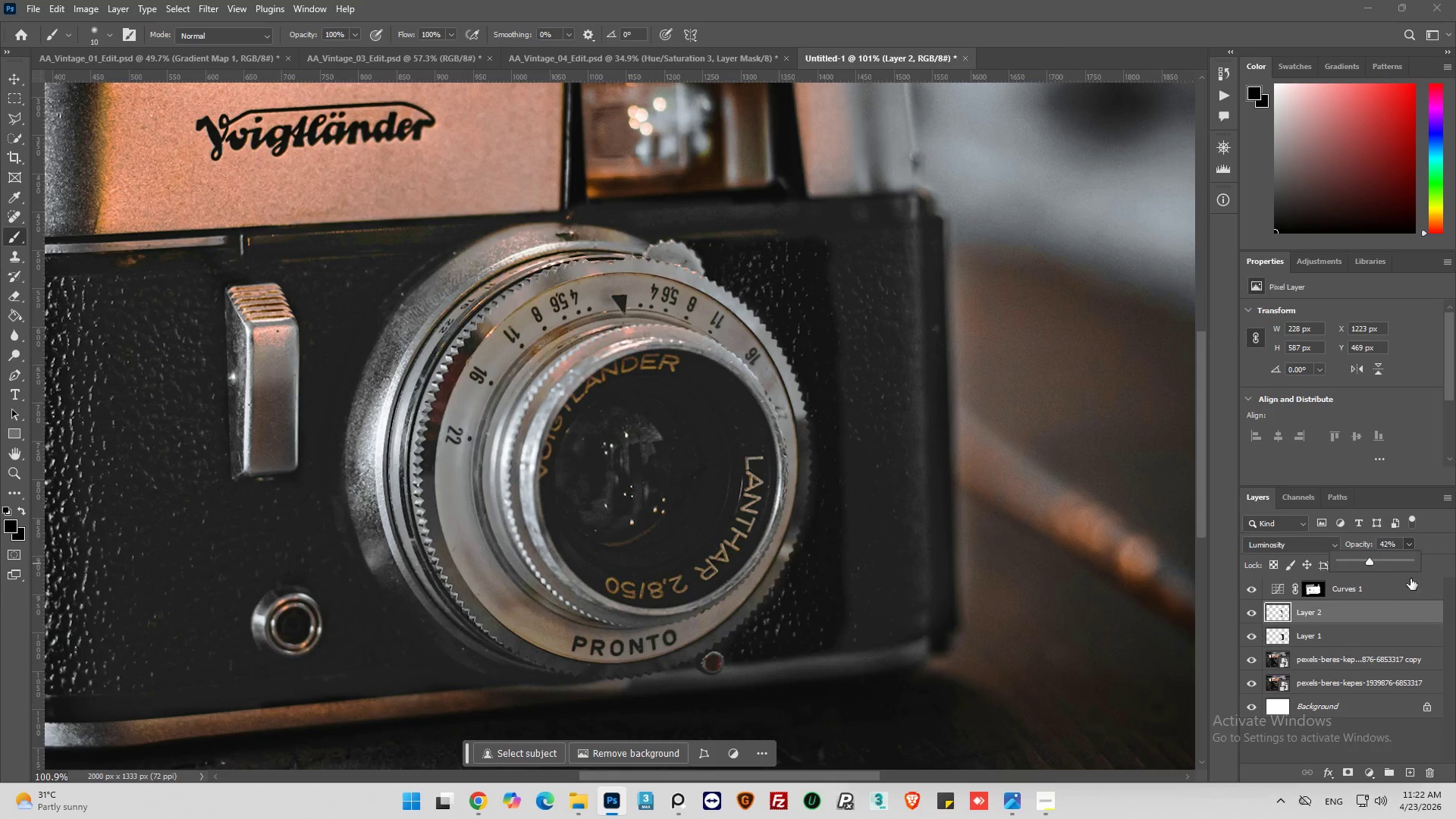 
left_click([1250, 610])
 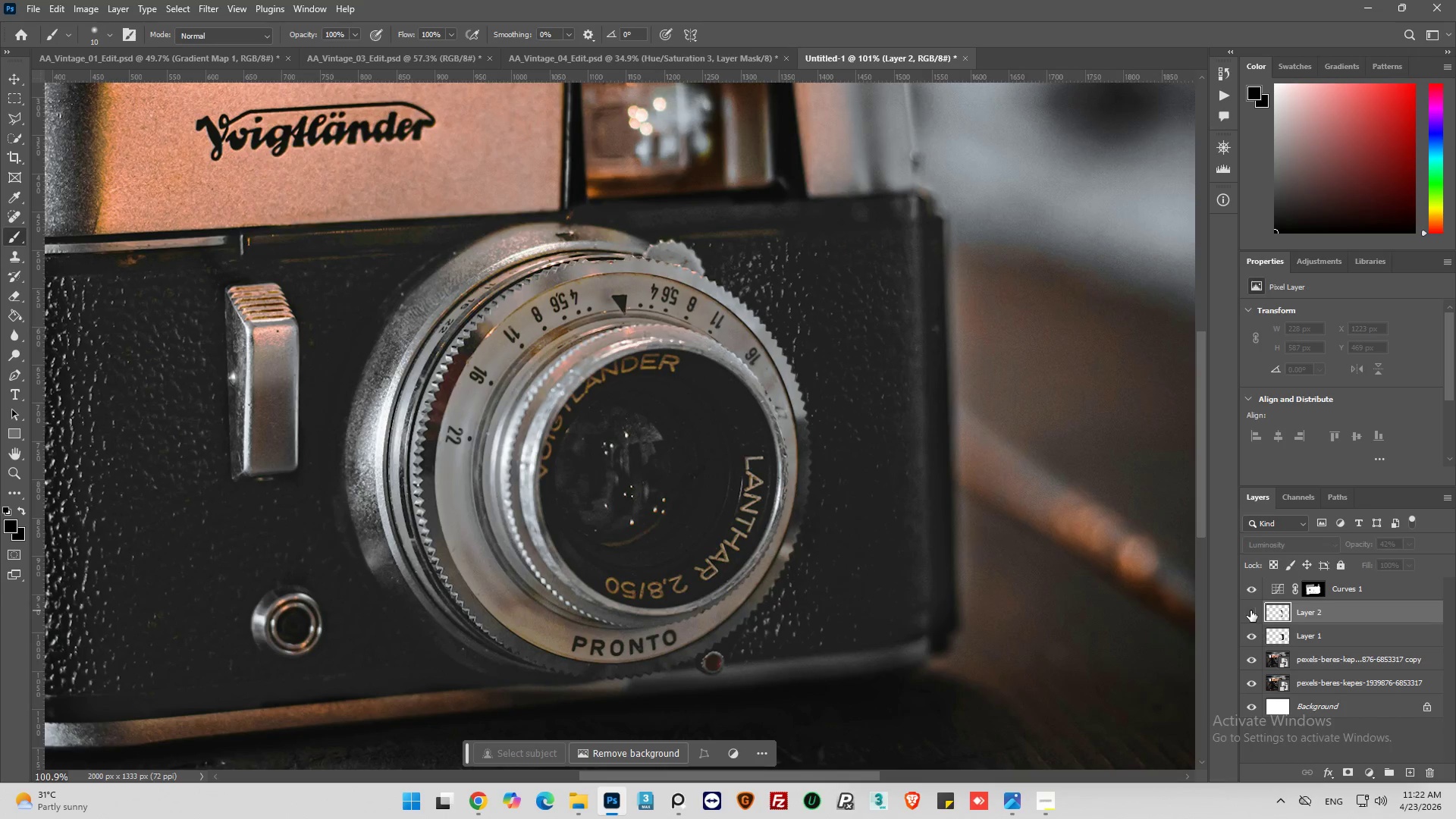 
left_click([1250, 610])
 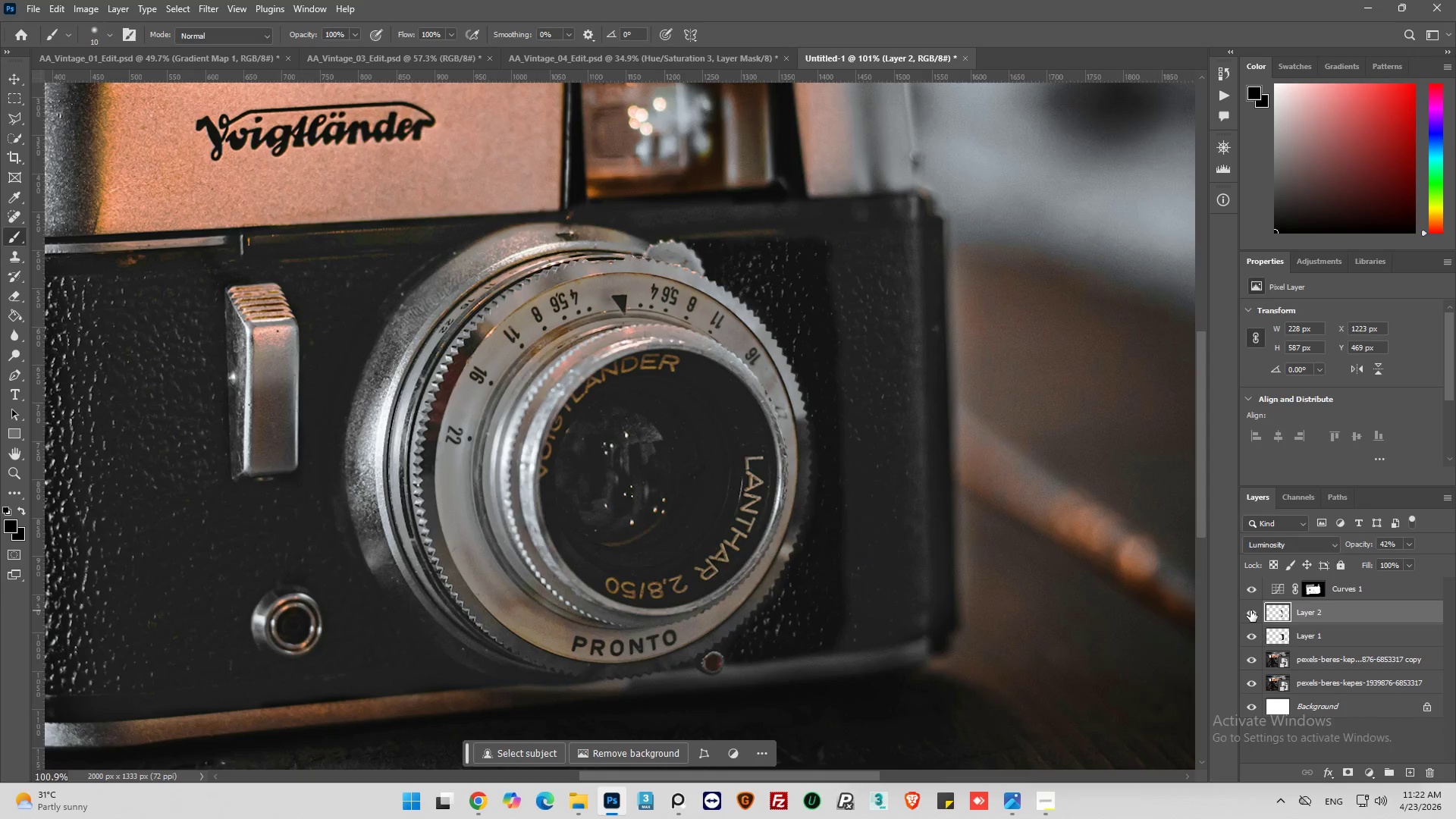 
left_click([1250, 610])
 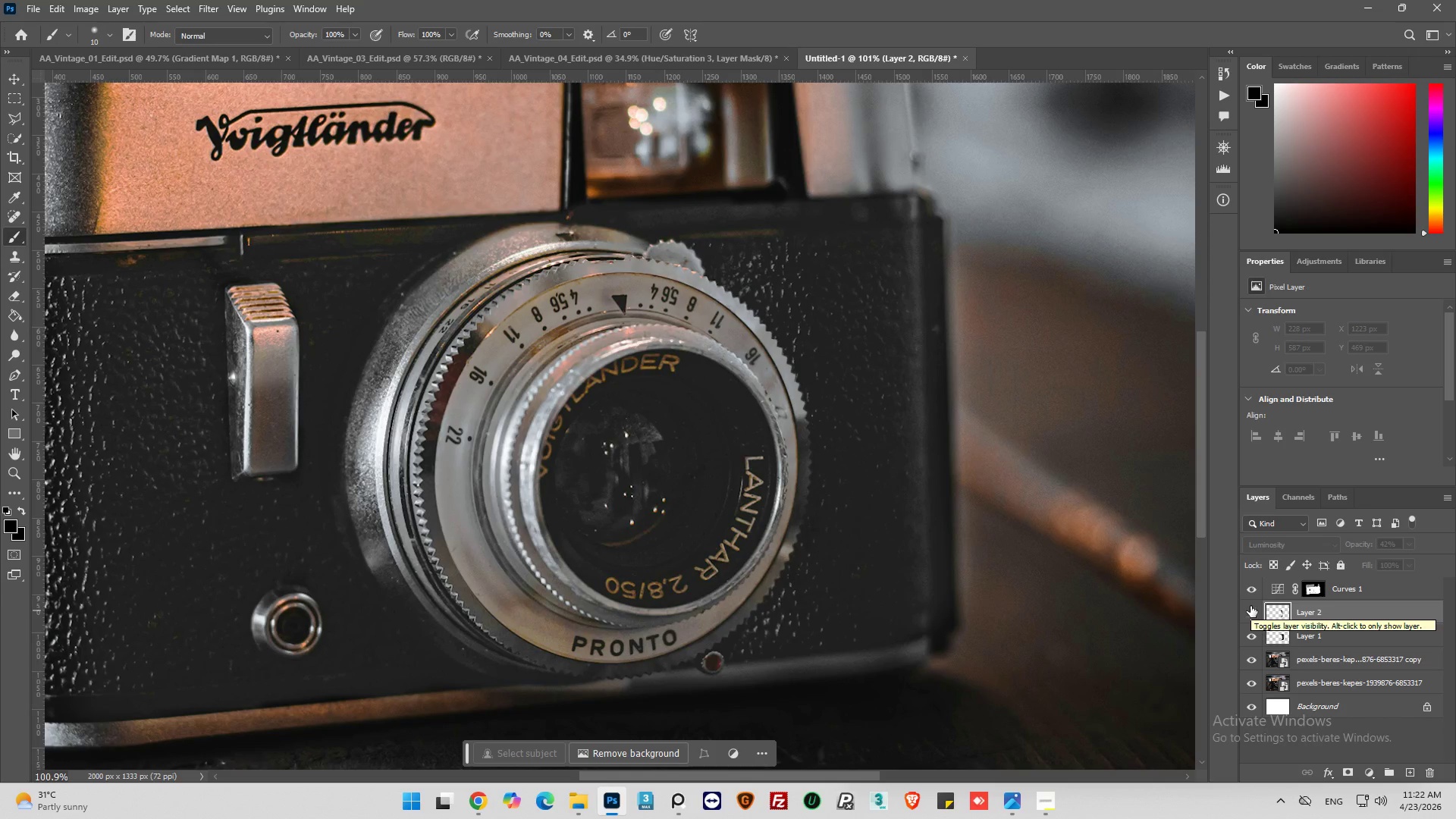 
wait(11.89)
 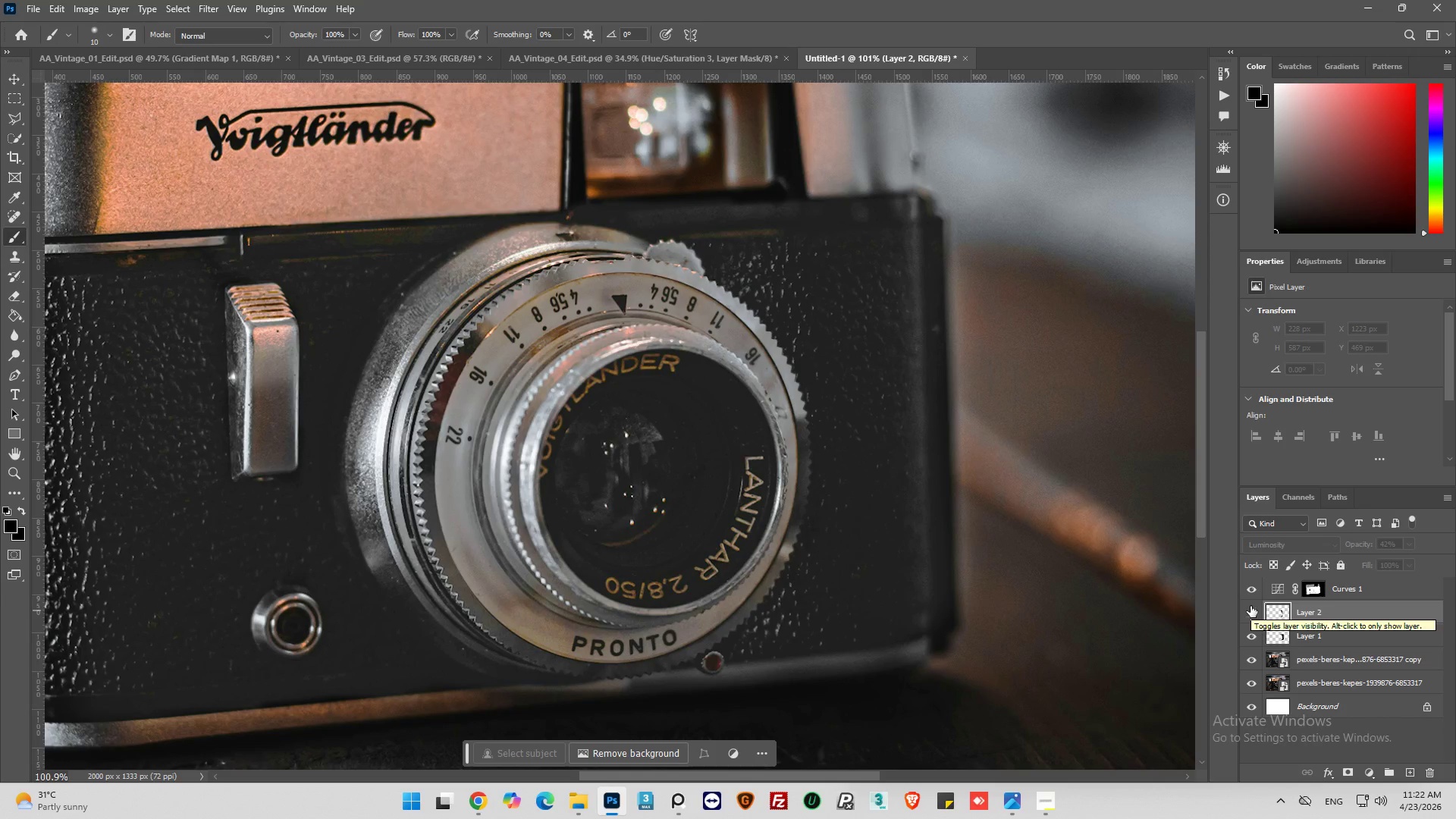 
left_click([1276, 637])
 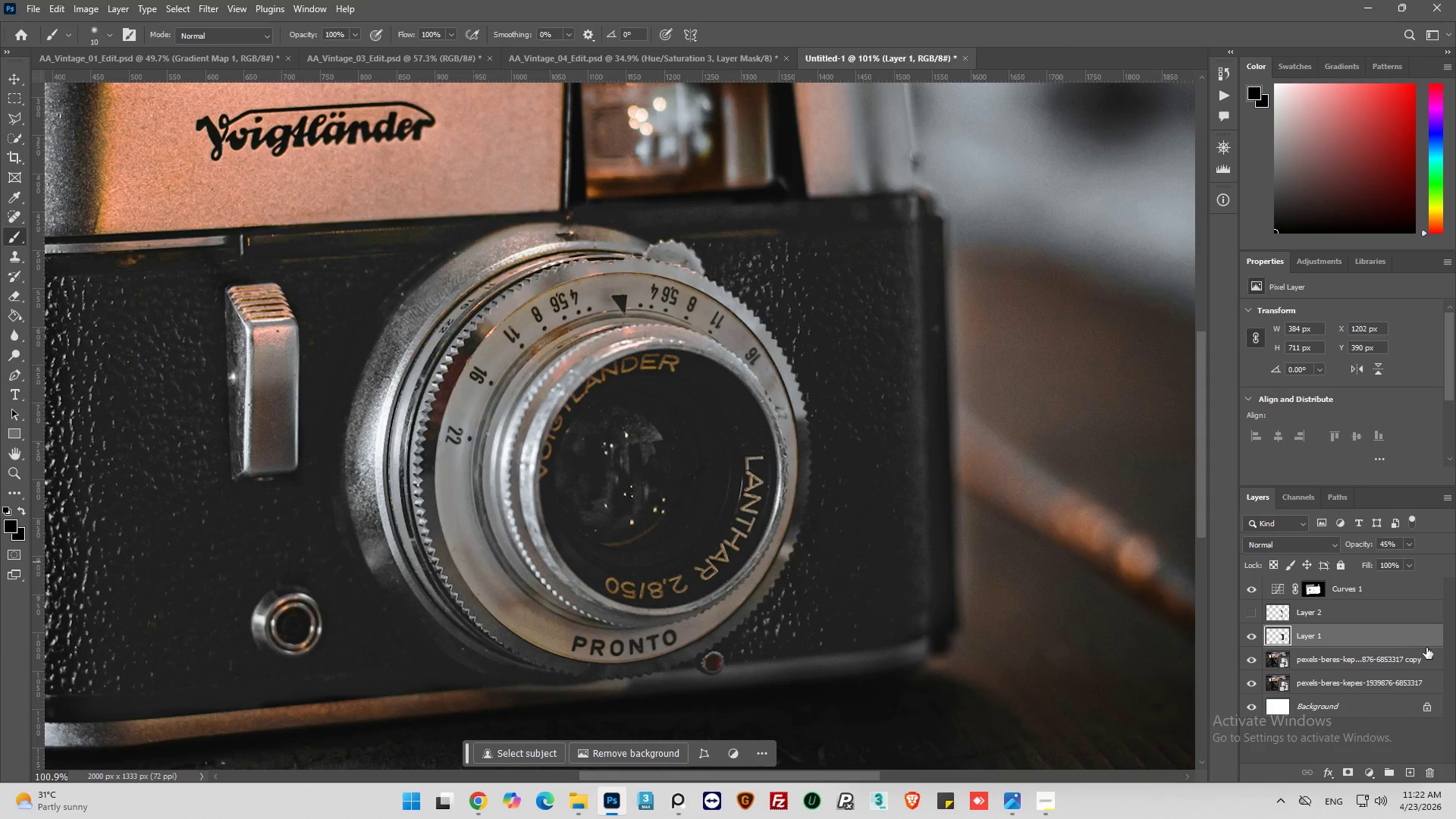 
hold_key(key=ControlLeft, duration=0.52)
left_click([1276, 632])
 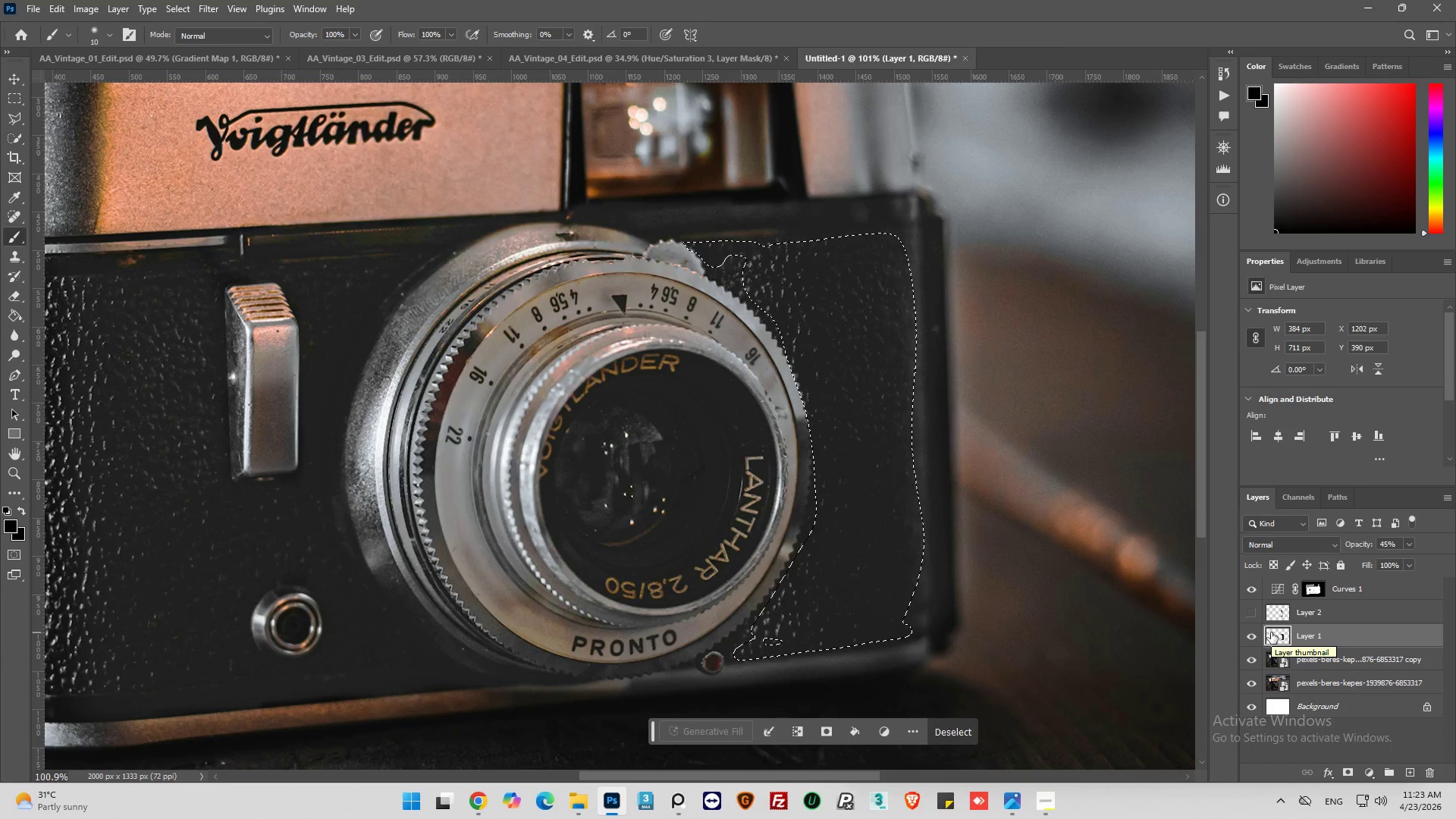 
scroll: coordinate [1322, 634], scroll_direction: up, amount: 2.0
 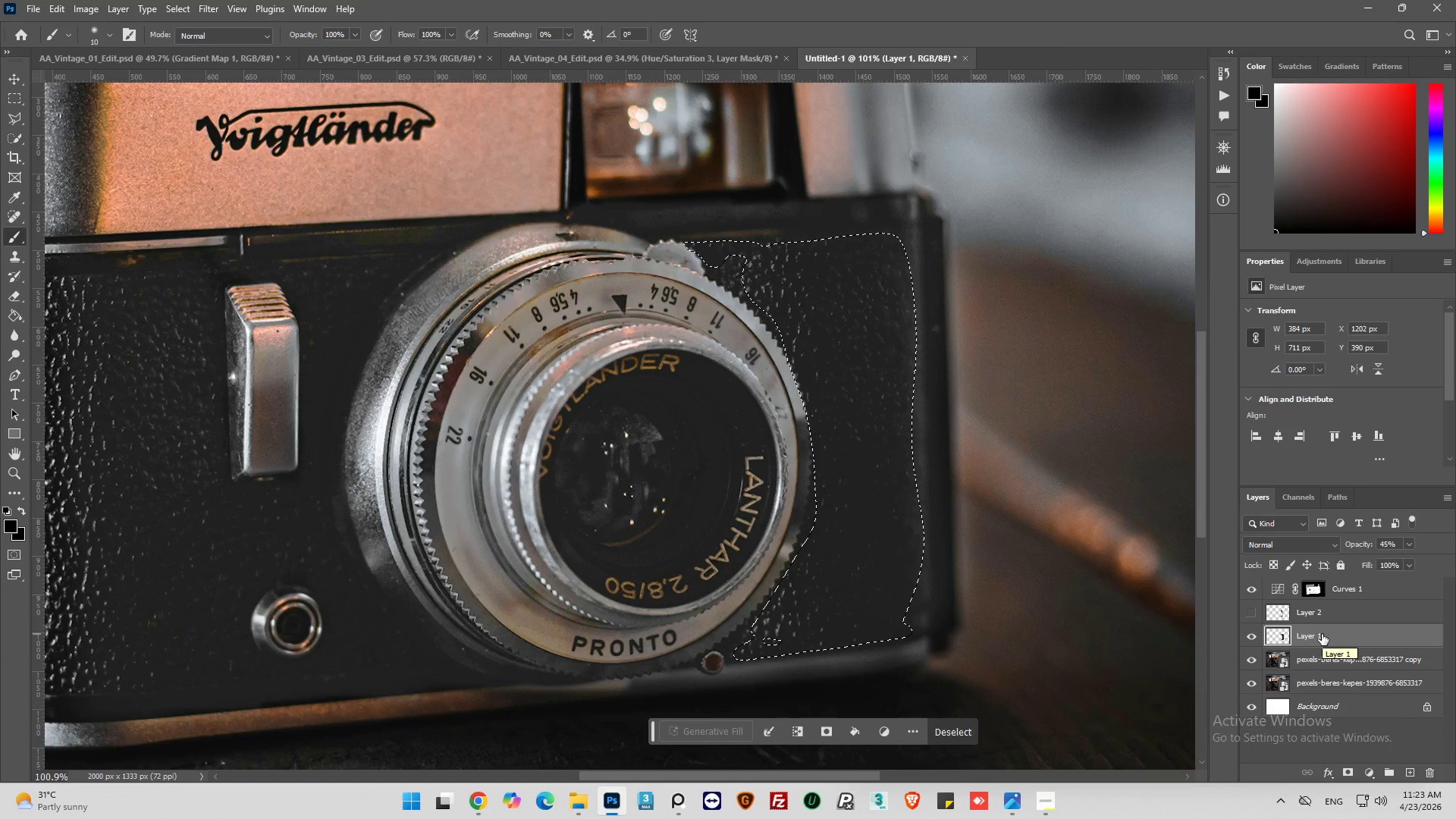 
scroll: coordinate [1322, 634], scroll_direction: down, amount: 1.0
 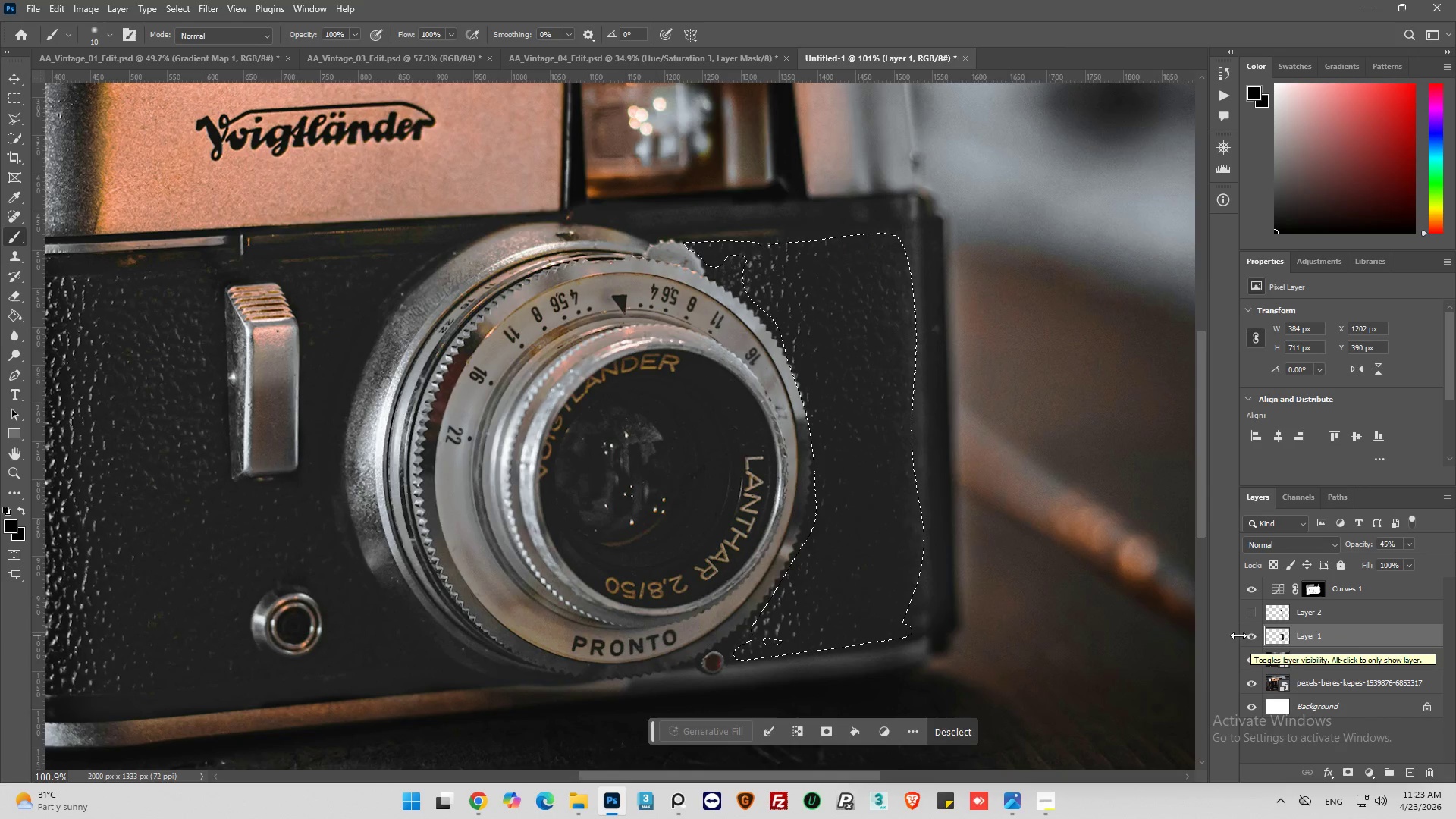 
left_click([1255, 635])
 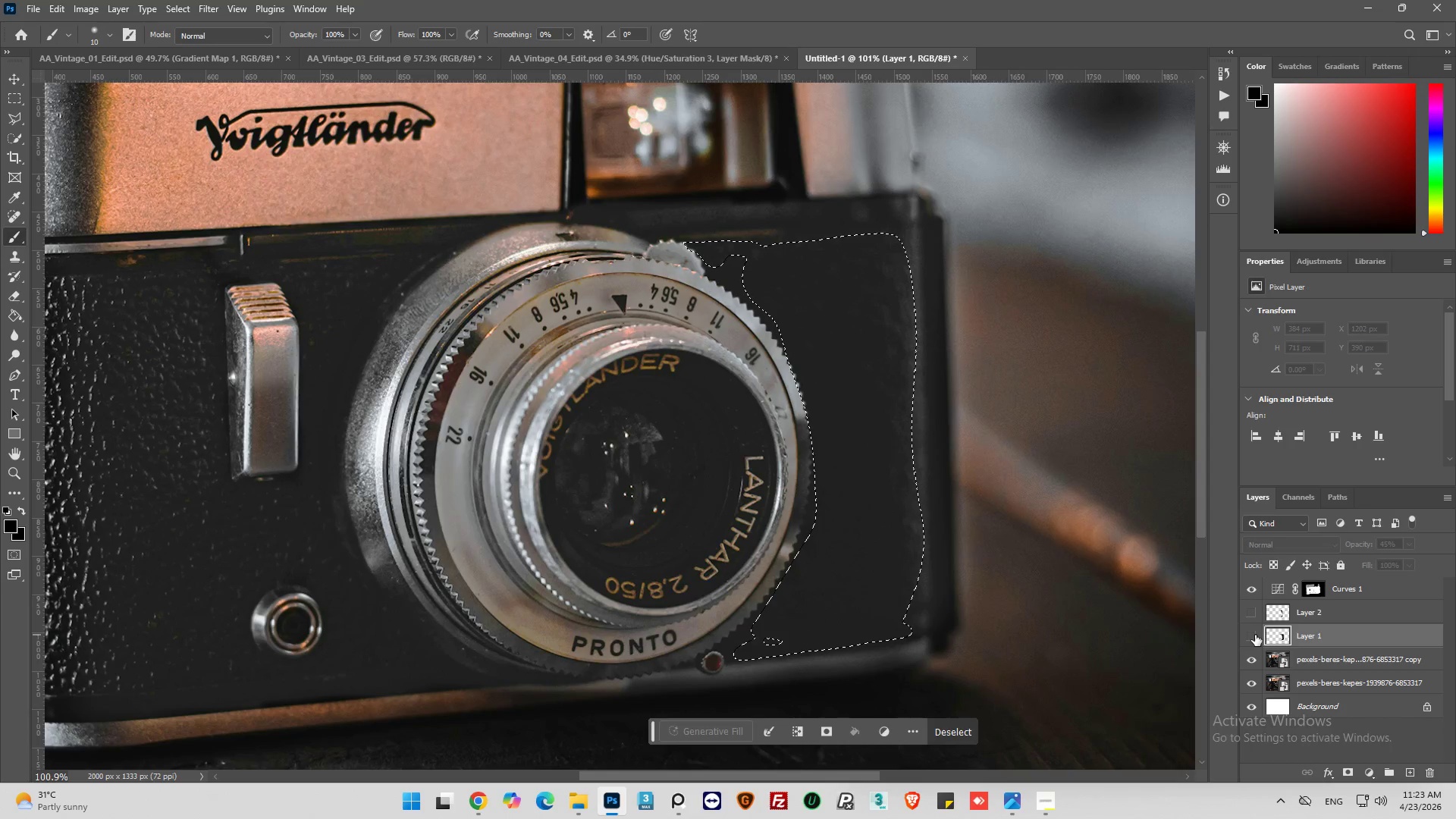 
left_click([1255, 635])
 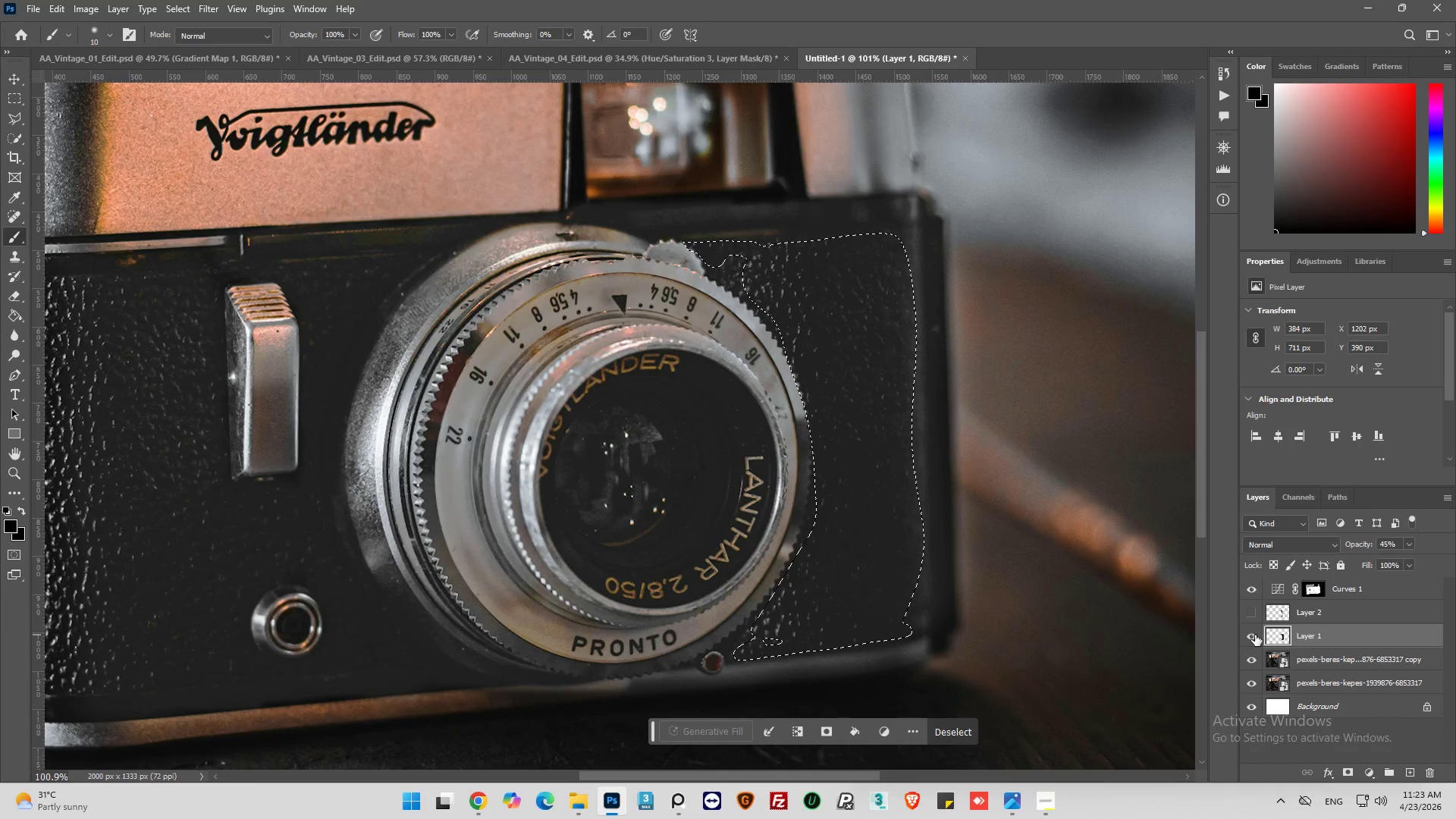 
left_click([1255, 635])
 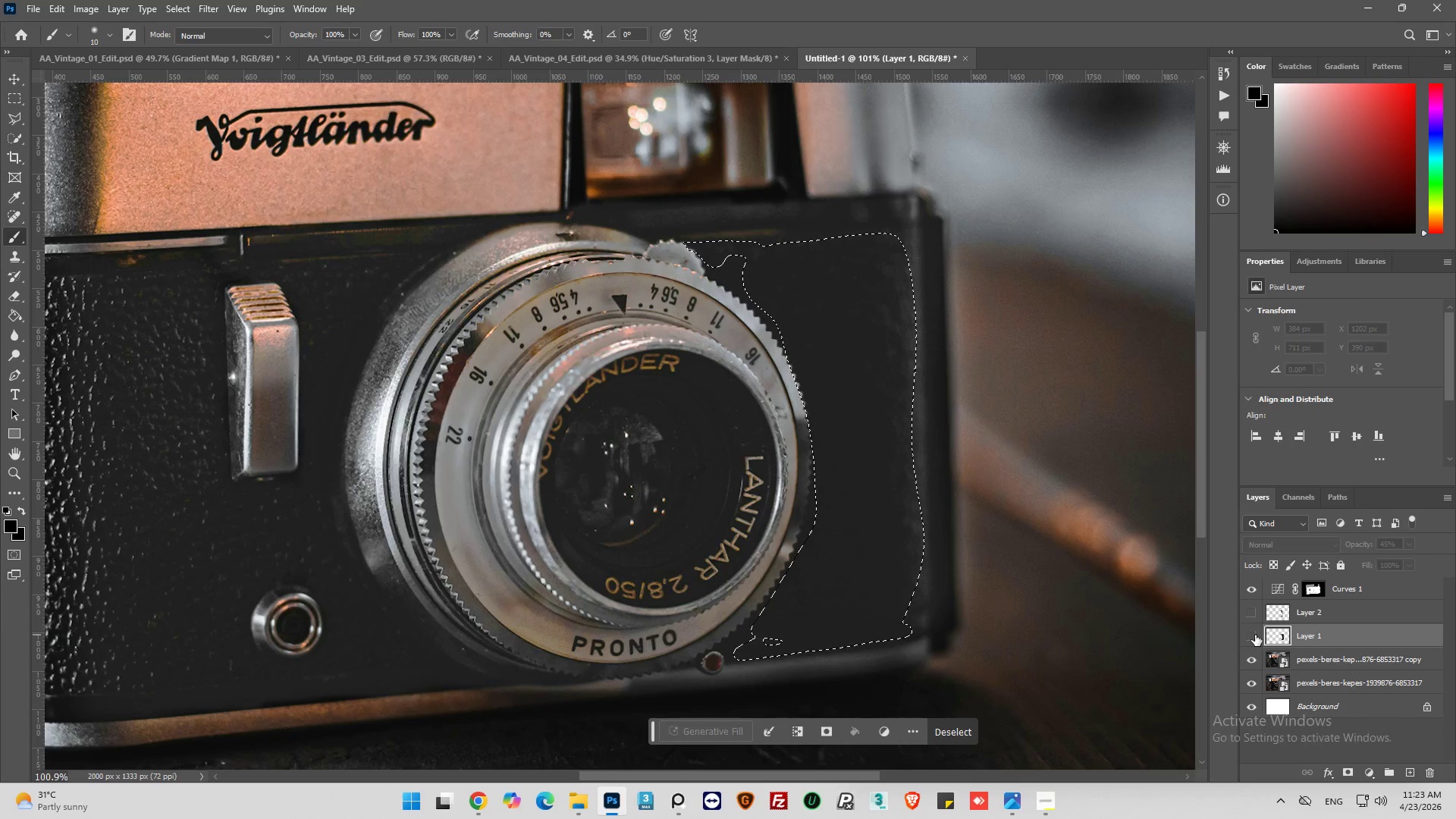 
left_click([1255, 635])
 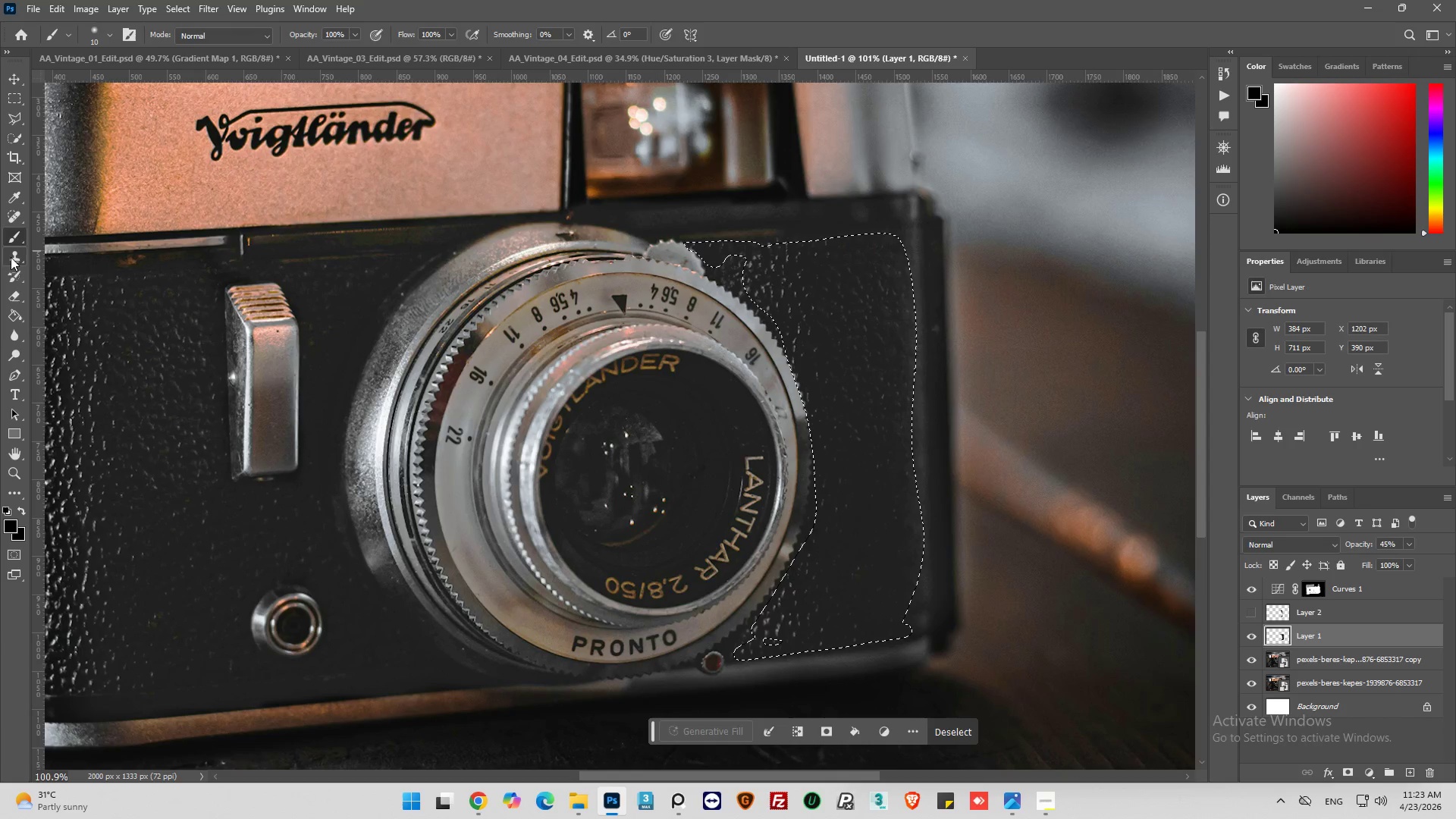 
wait(5.62)
 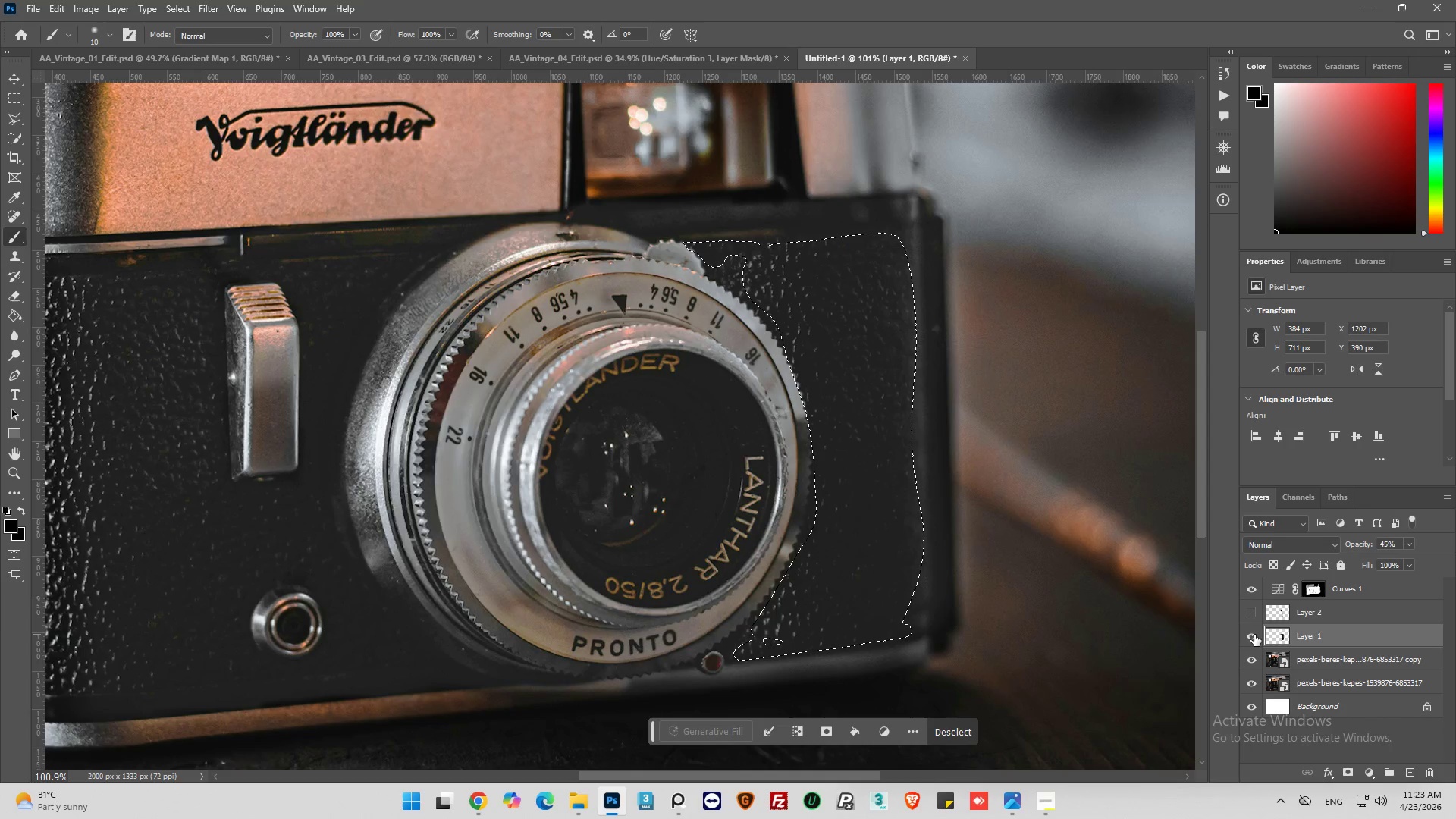 
left_click([108, 33])
 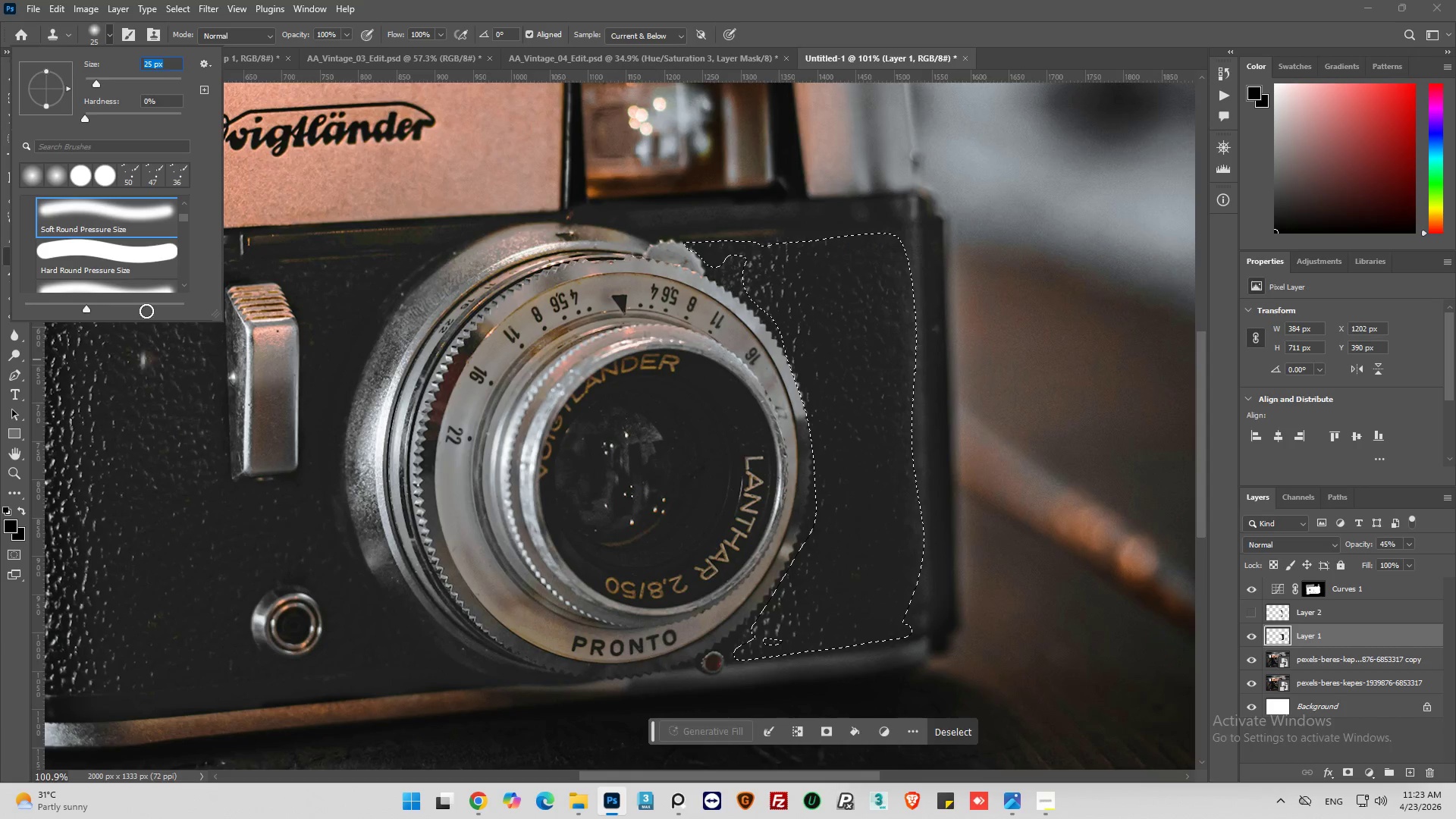 
left_click_drag(start_coordinate=[99, 81], to_coordinate=[105, 81])
 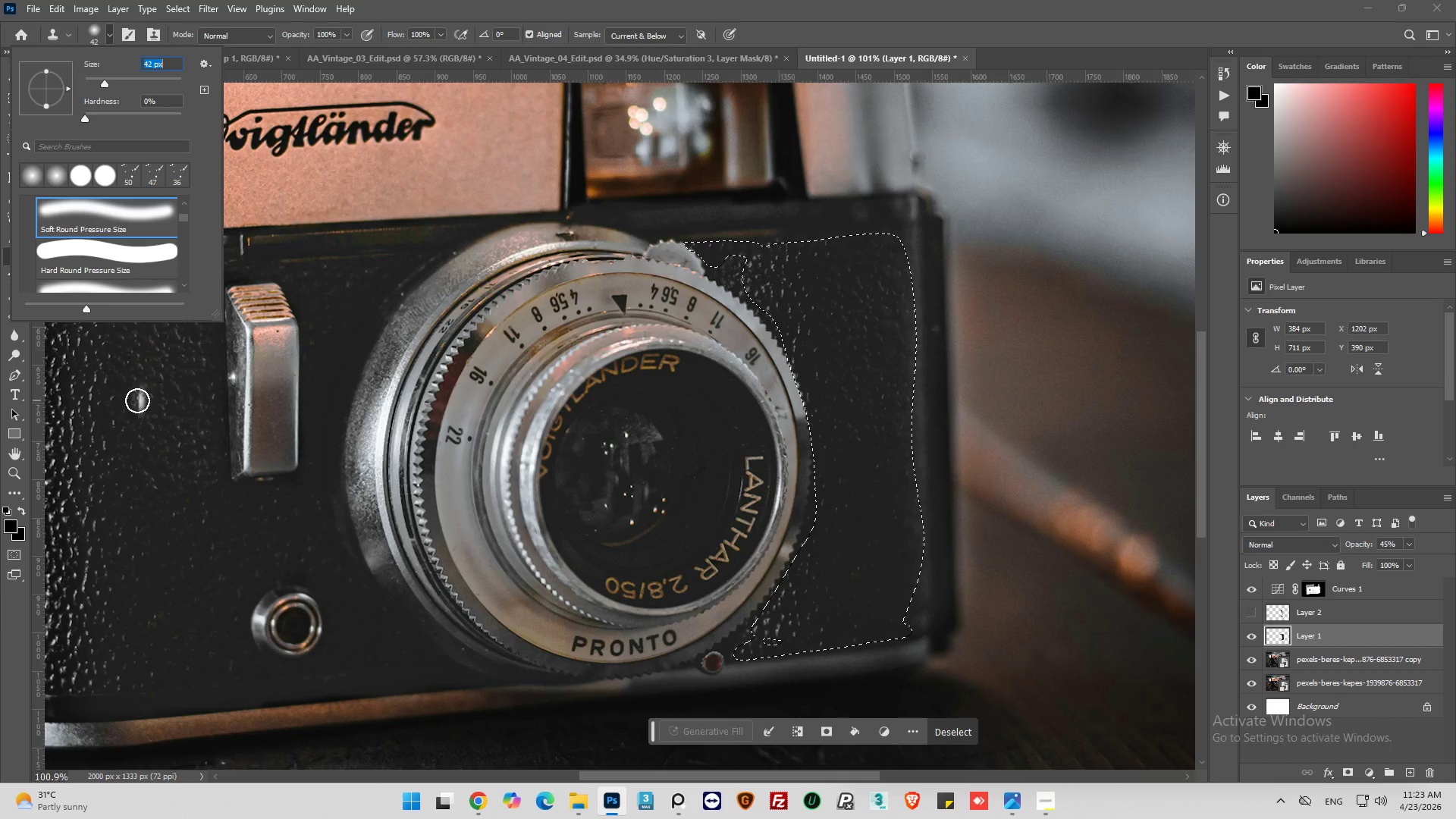 
hold_key(key=AltLeft, duration=0.78)
 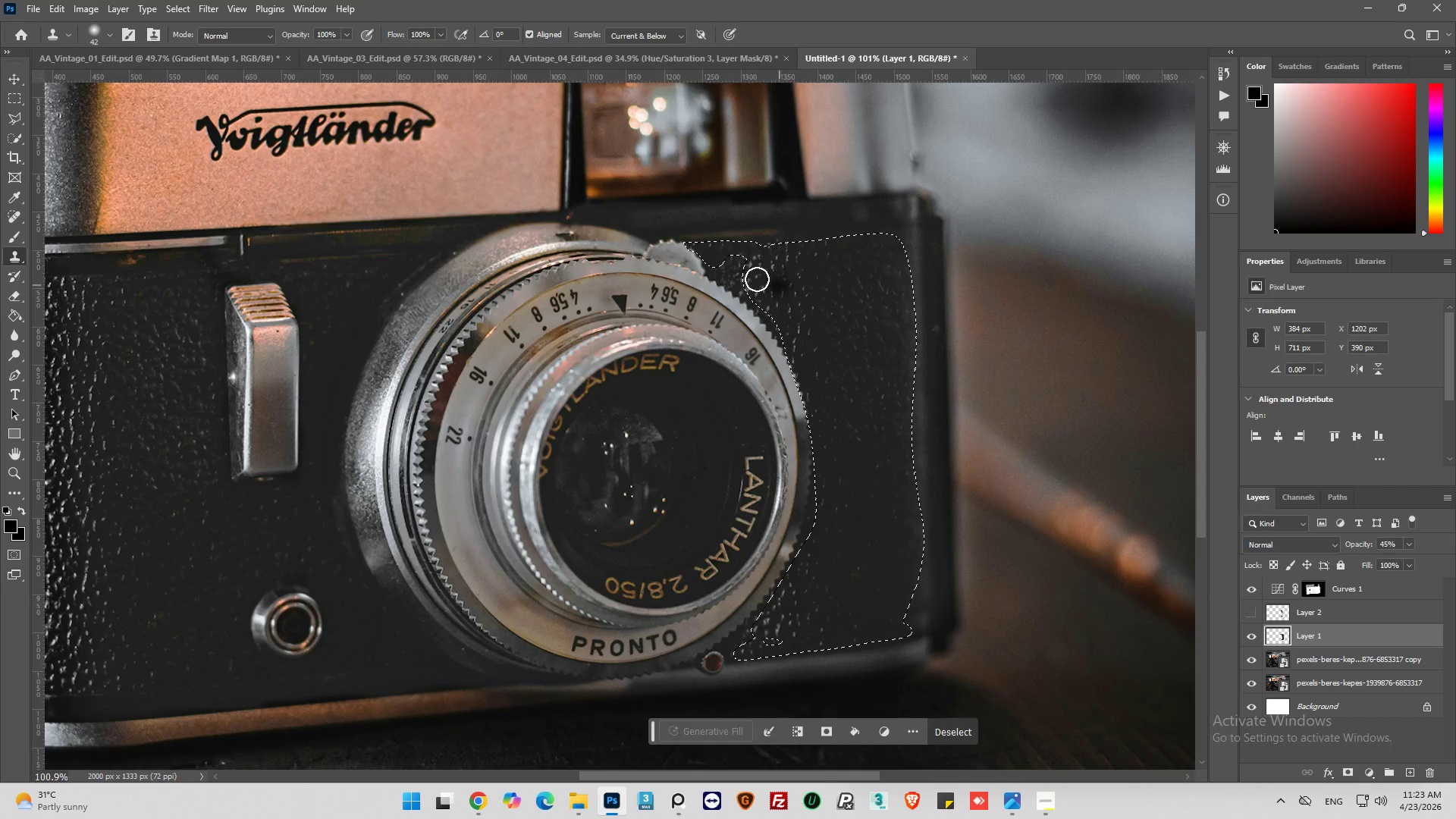 
left_click_drag(start_coordinate=[728, 270], to_coordinate=[758, 308])
 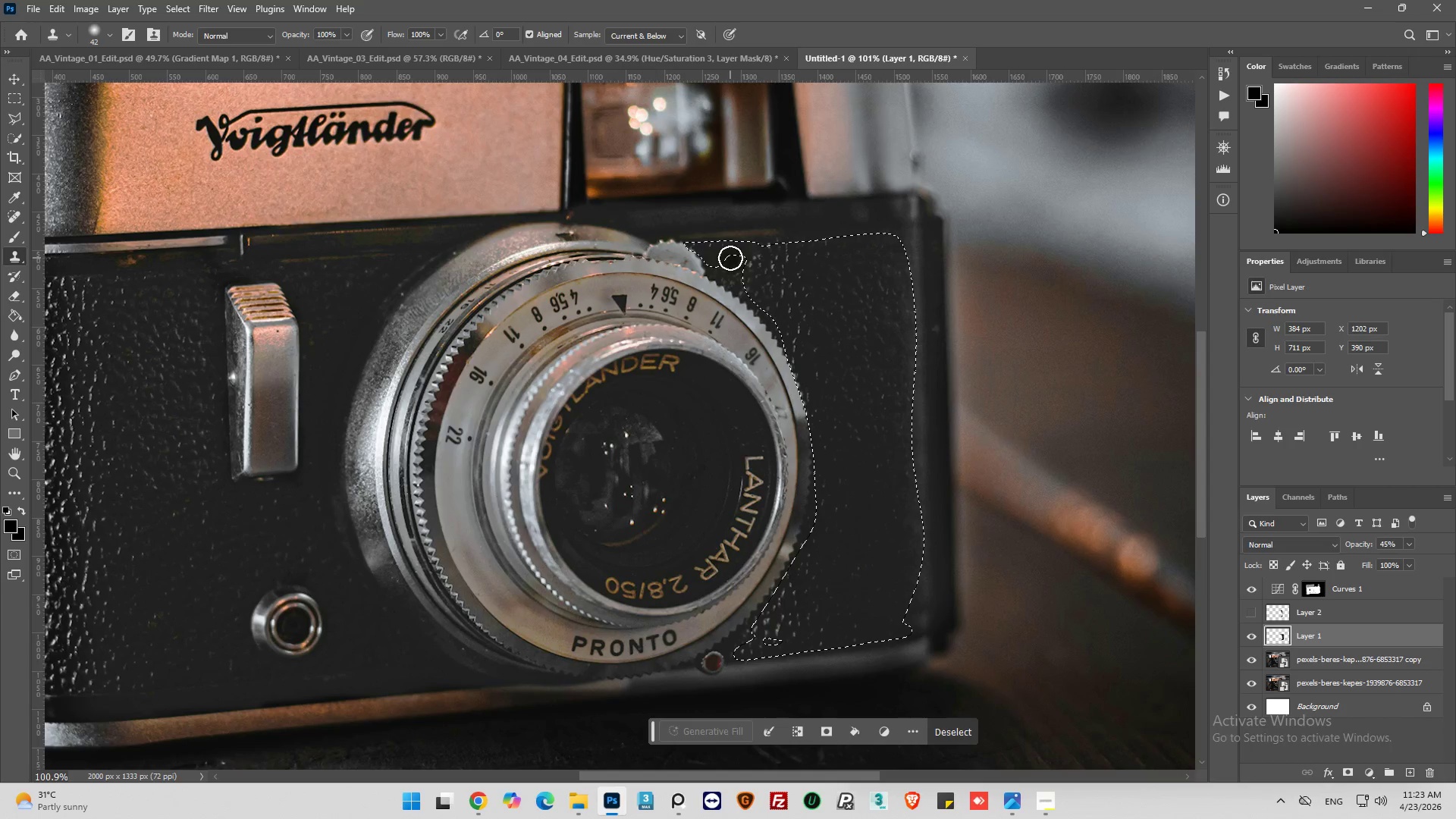 
left_click_drag(start_coordinate=[730, 258], to_coordinate=[779, 311])
 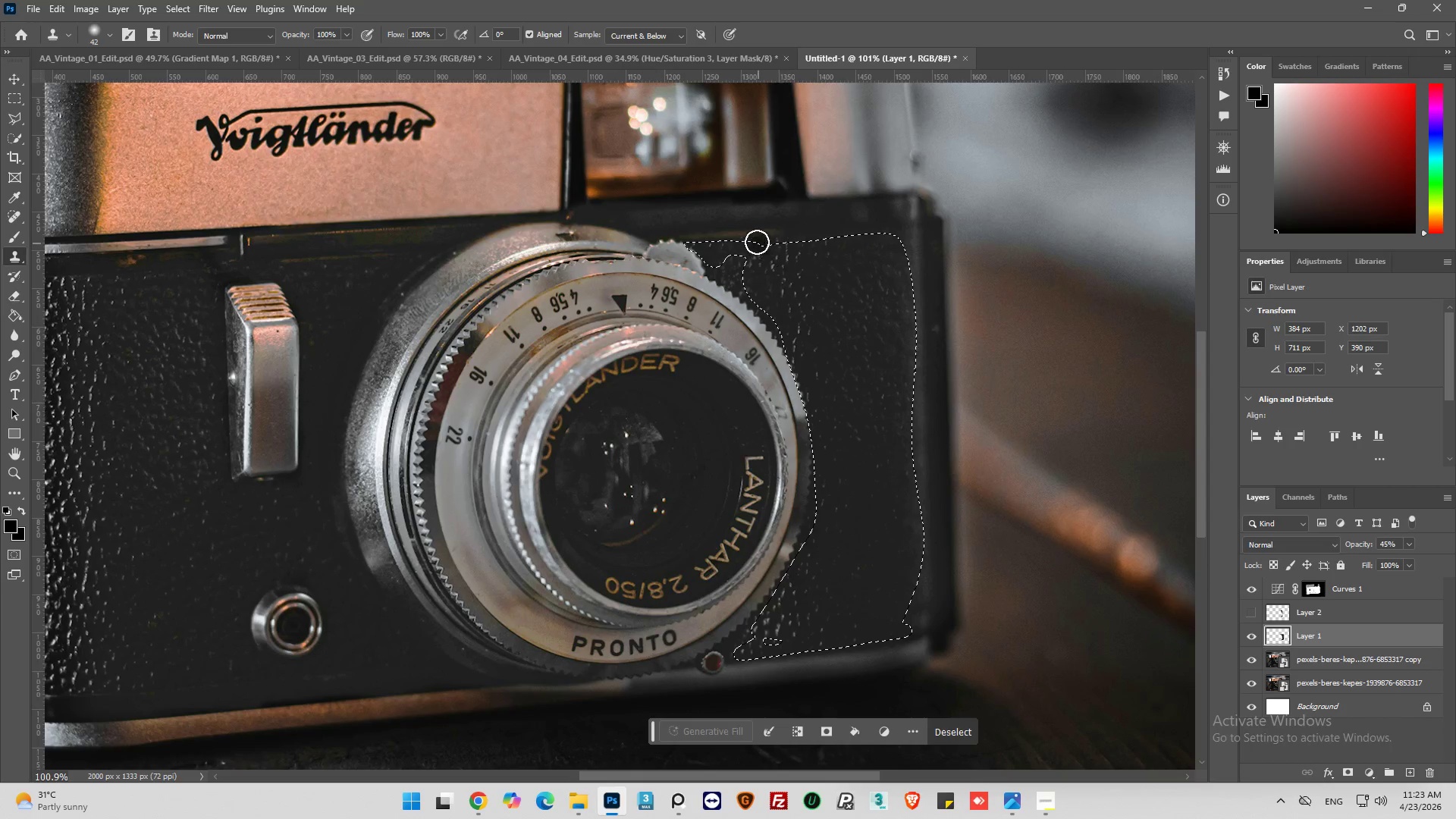 
left_click_drag(start_coordinate=[757, 242], to_coordinate=[757, 299])
 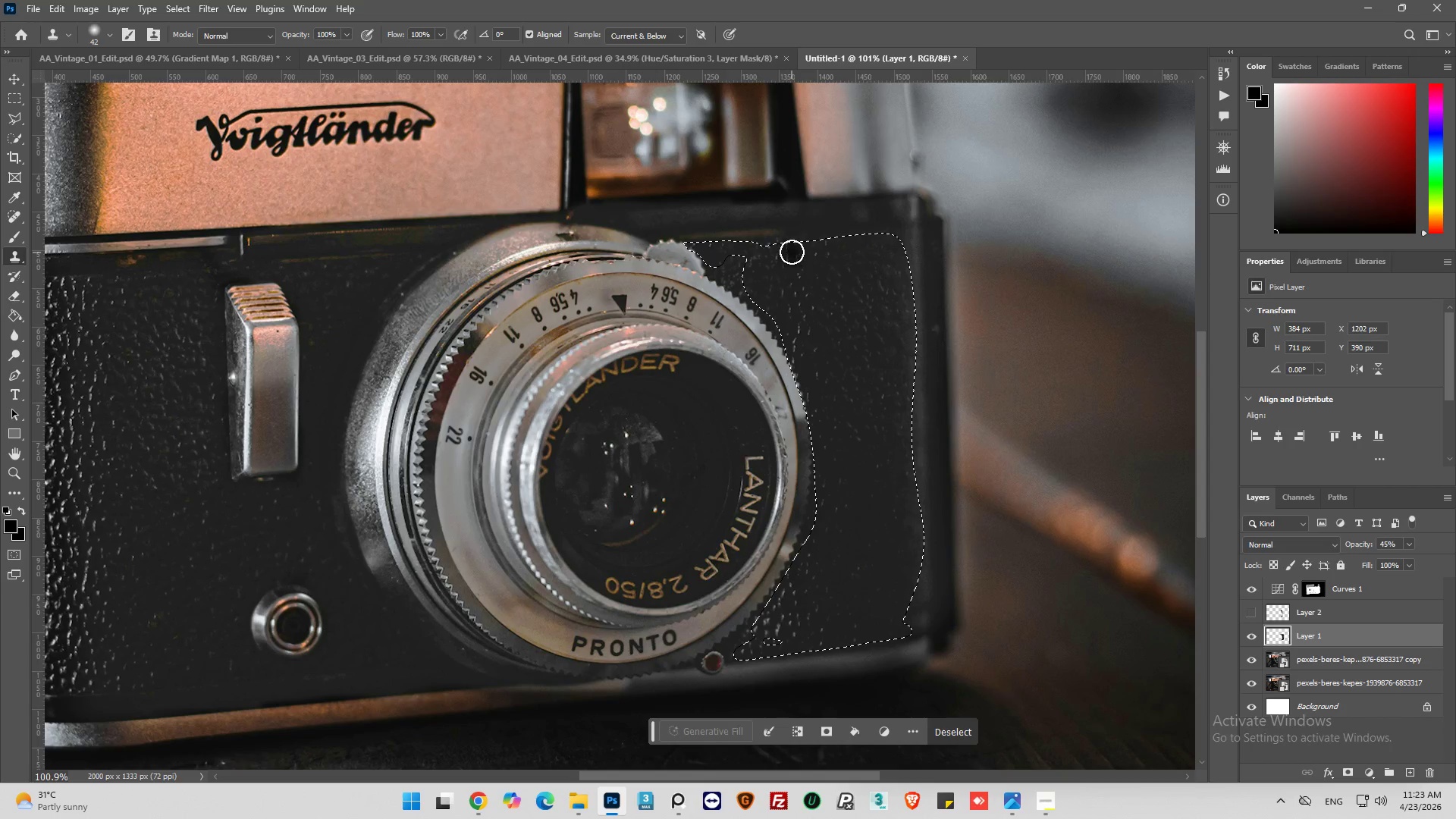 
left_click_drag(start_coordinate=[792, 252], to_coordinate=[814, 325])
 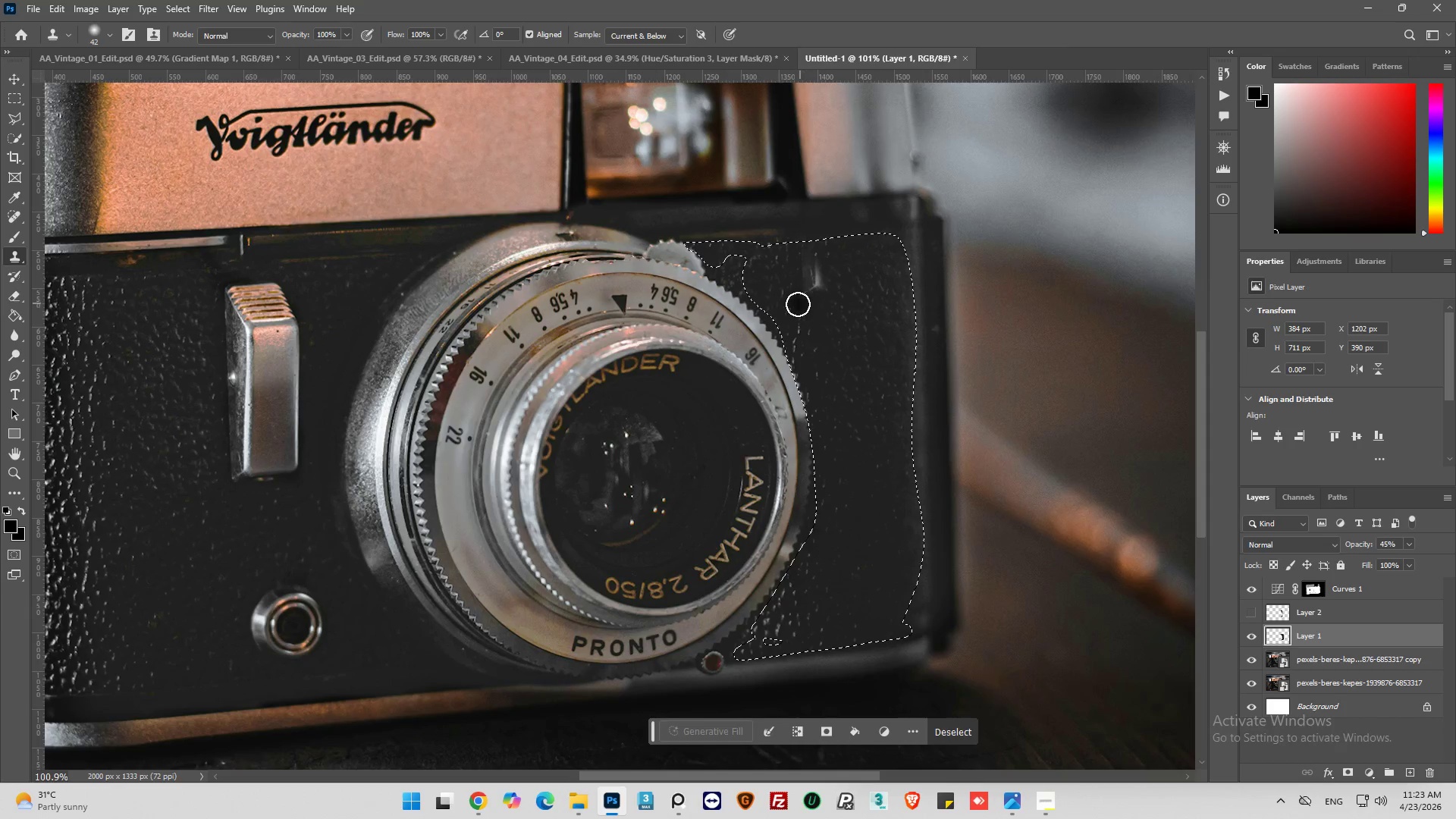 
key(Control+Z)
 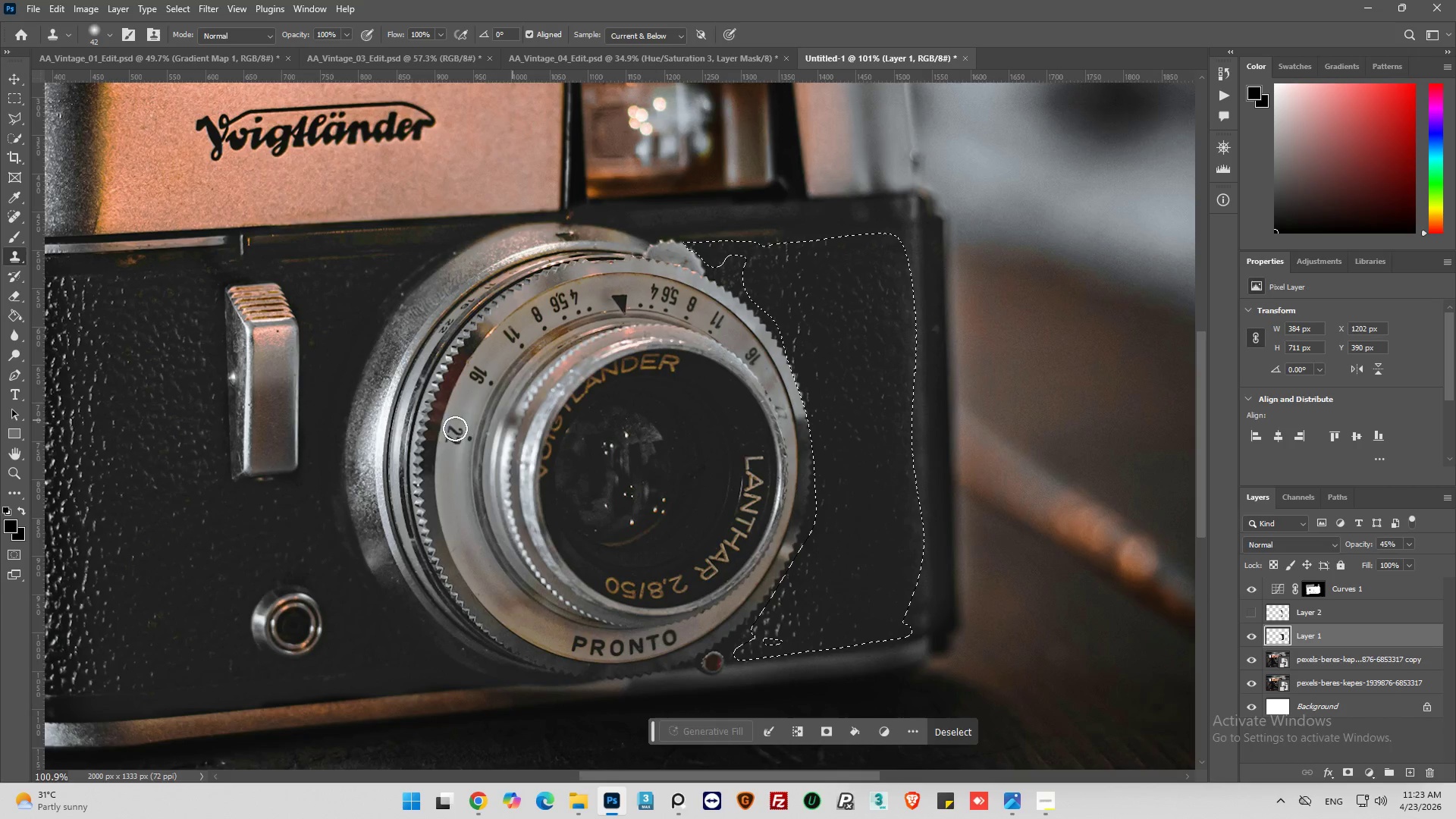 
hold_key(key=AltLeft, duration=0.78)
left_click([191, 548])
 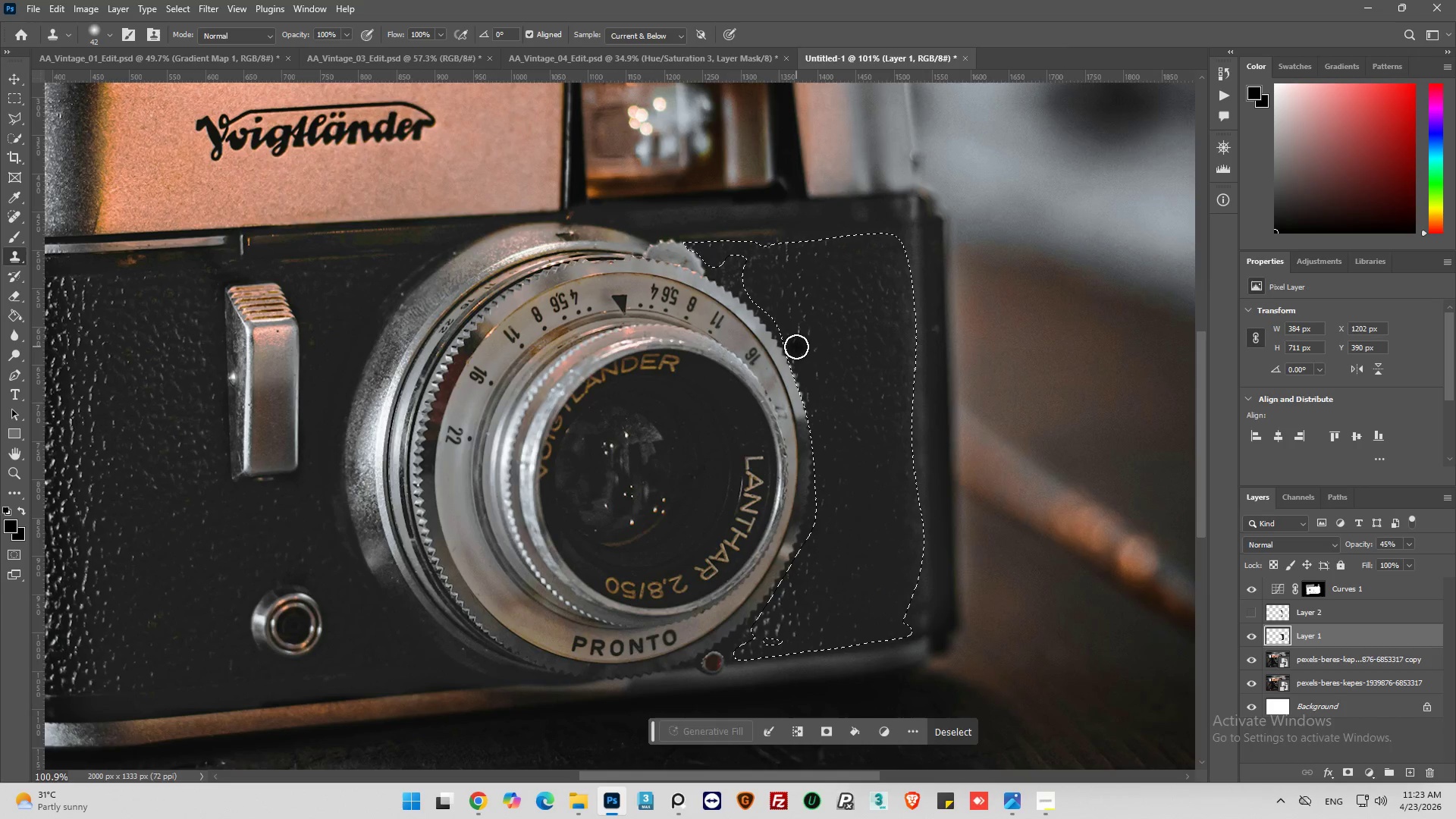 
left_click_drag(start_coordinate=[796, 320], to_coordinate=[799, 330])
 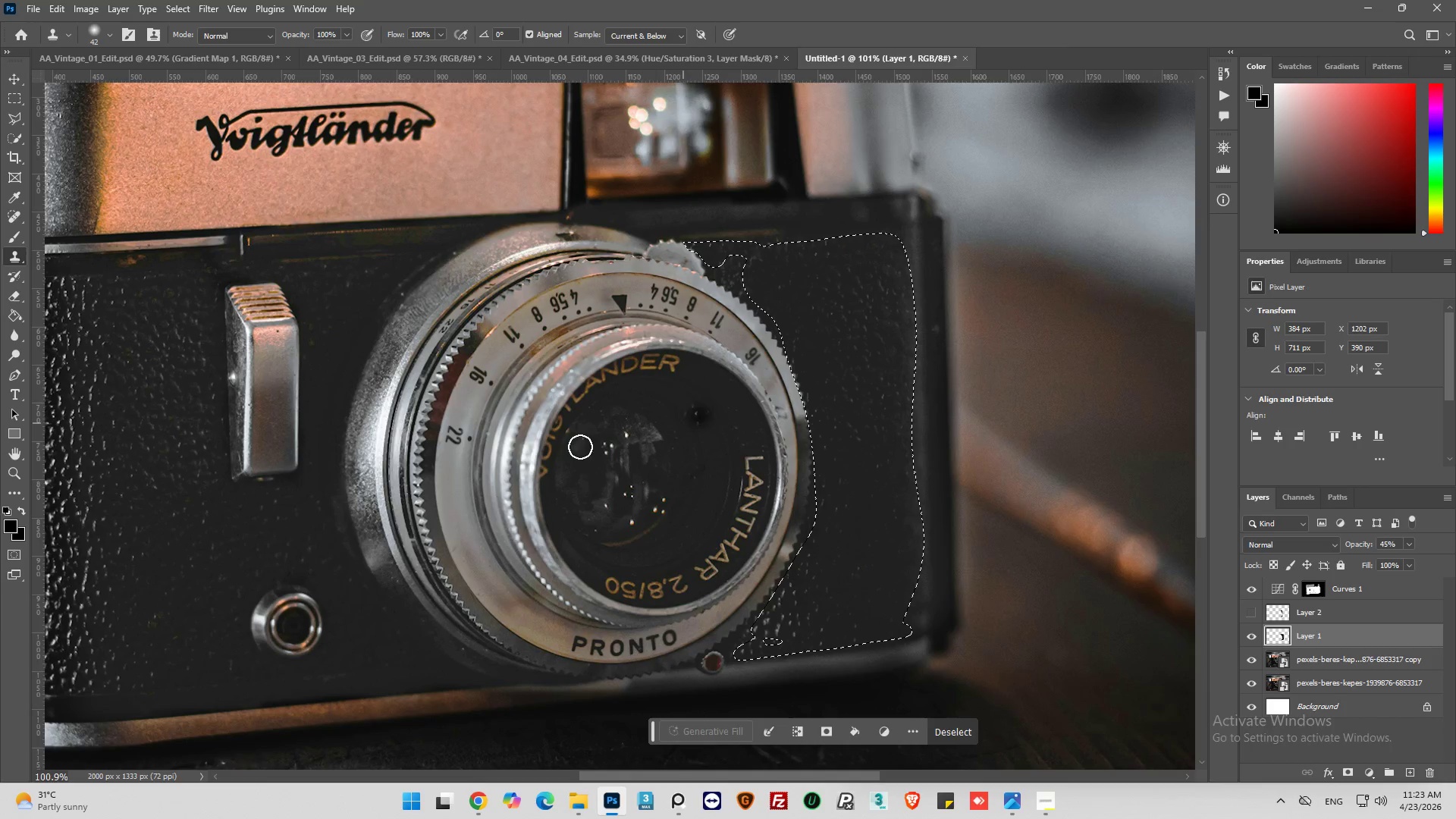 
hold_key(key=AltLeft, duration=0.64)
 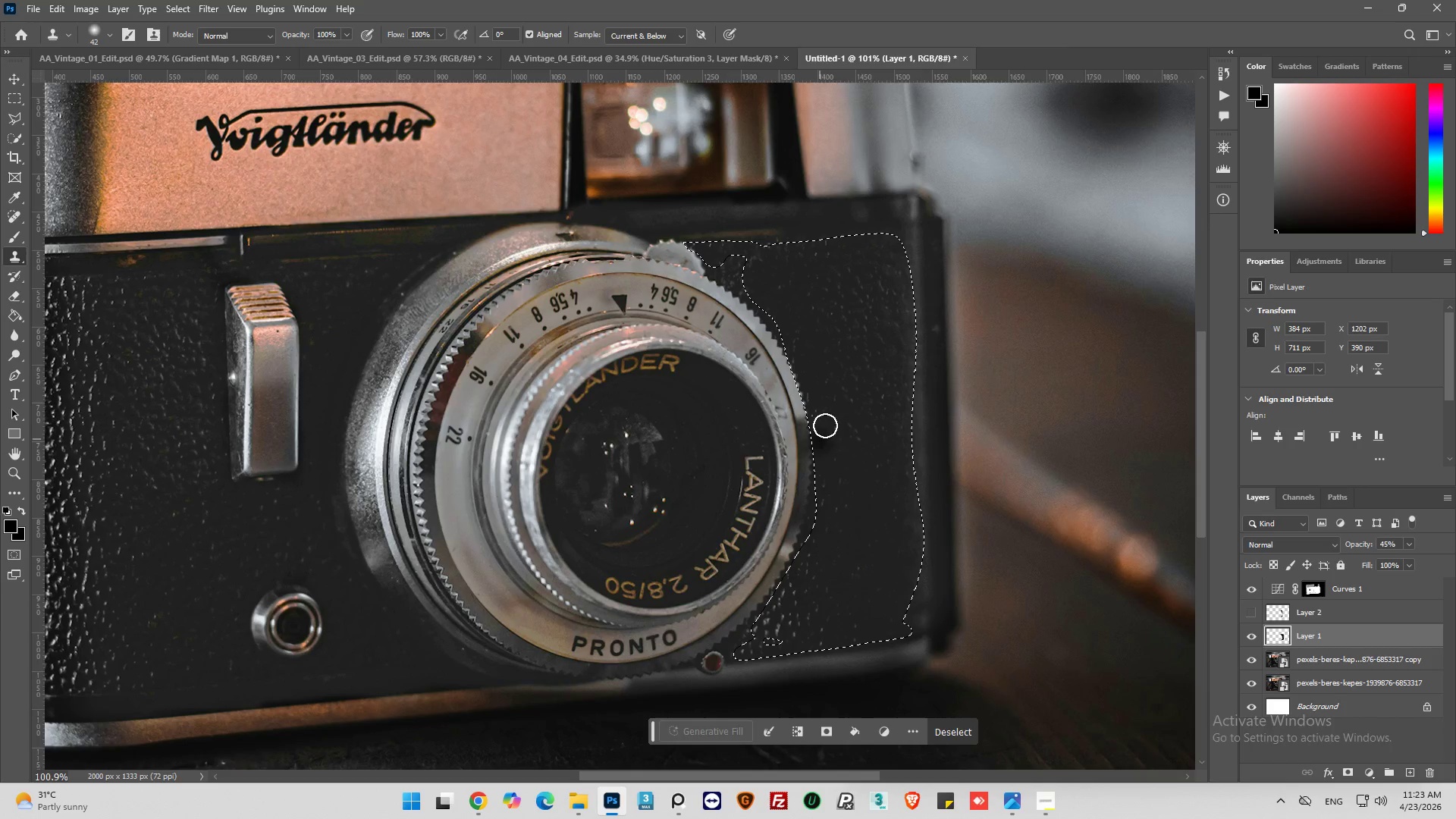 
left_click_drag(start_coordinate=[831, 412], to_coordinate=[823, 474])
 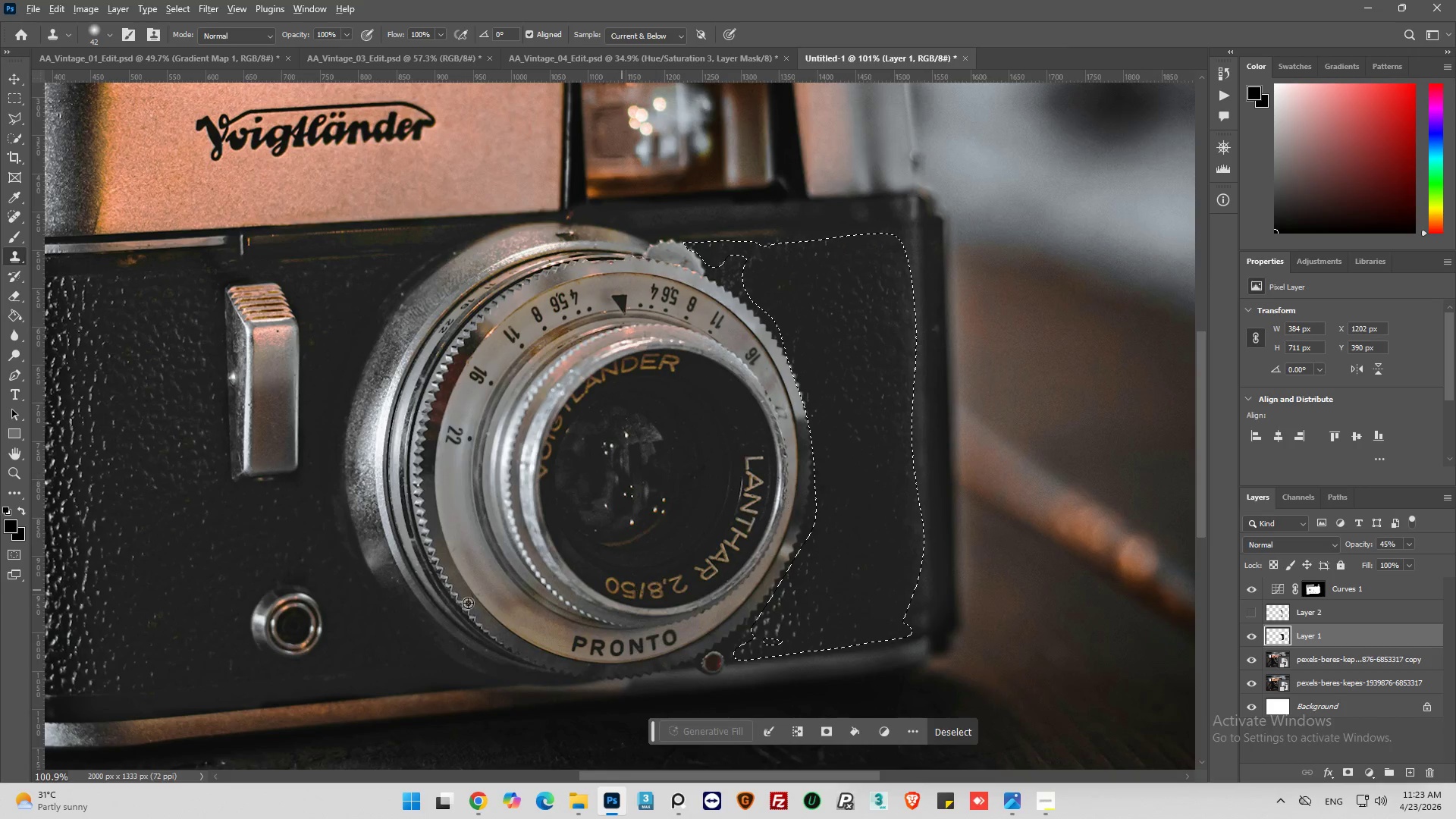 
hold_key(key=AltLeft, duration=0.83)
 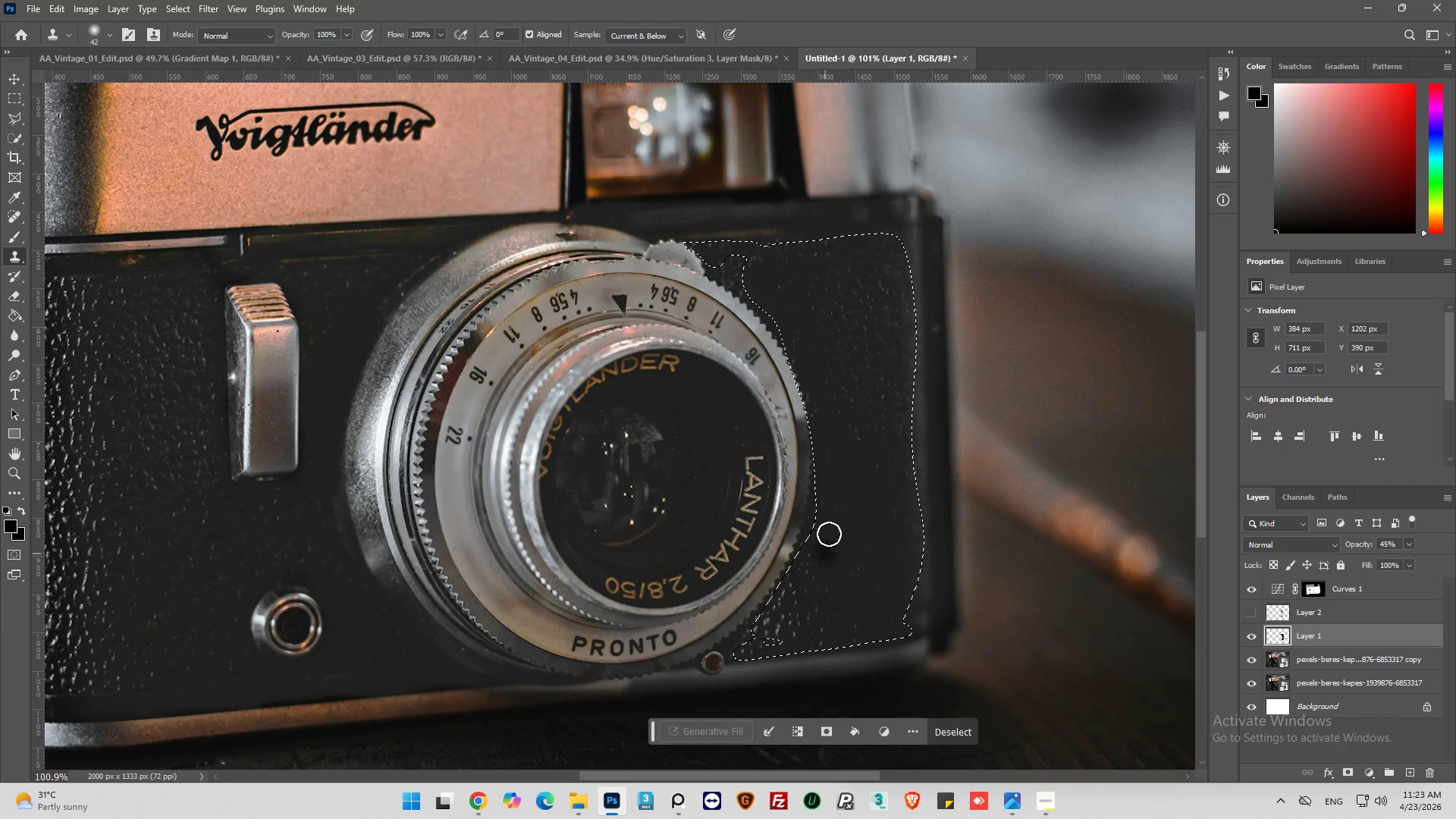 
left_click_drag(start_coordinate=[833, 501], to_coordinate=[854, 593])
 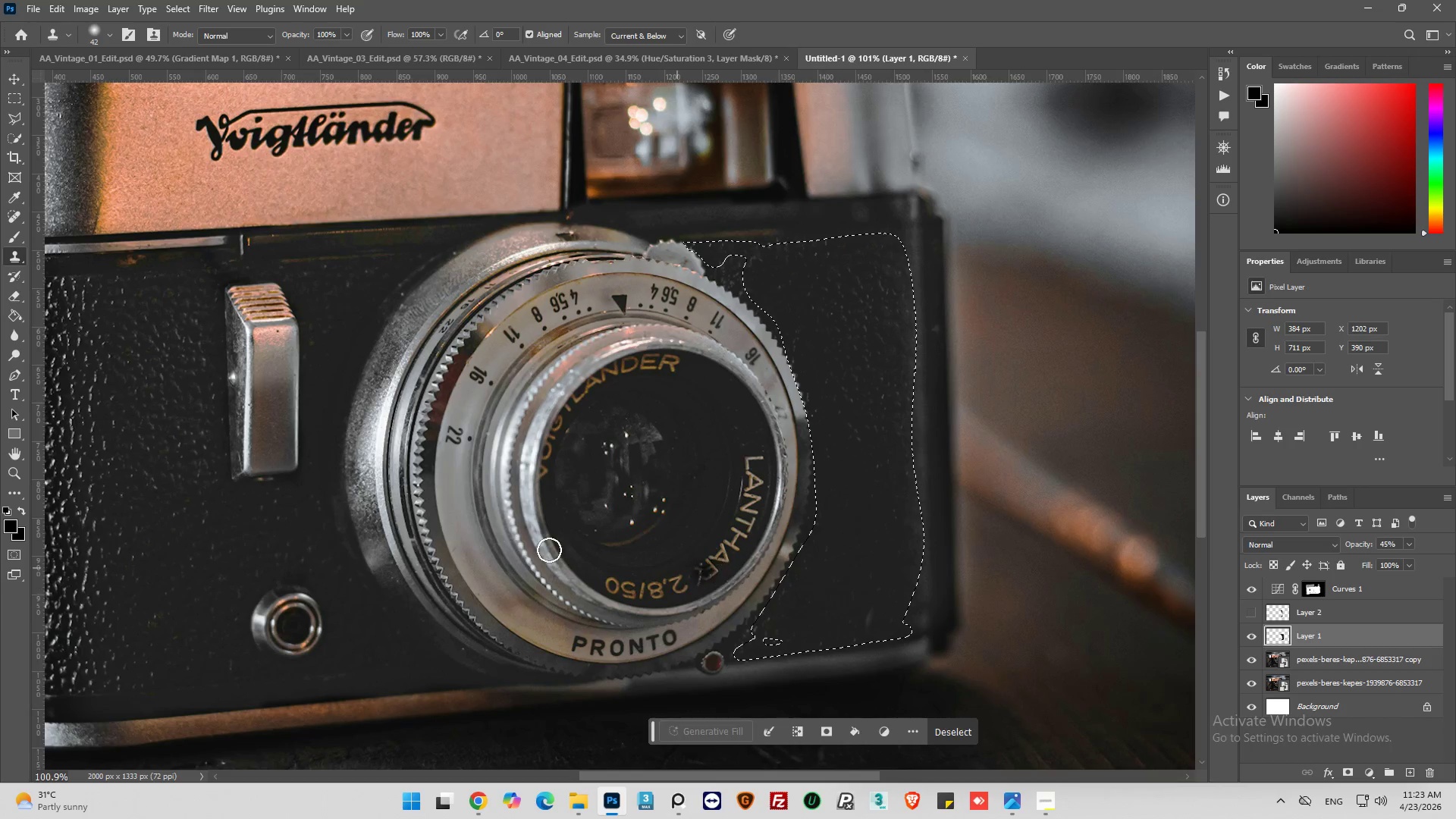 
hold_key(key=AltLeft, duration=0.55)
left_click([241, 560])
 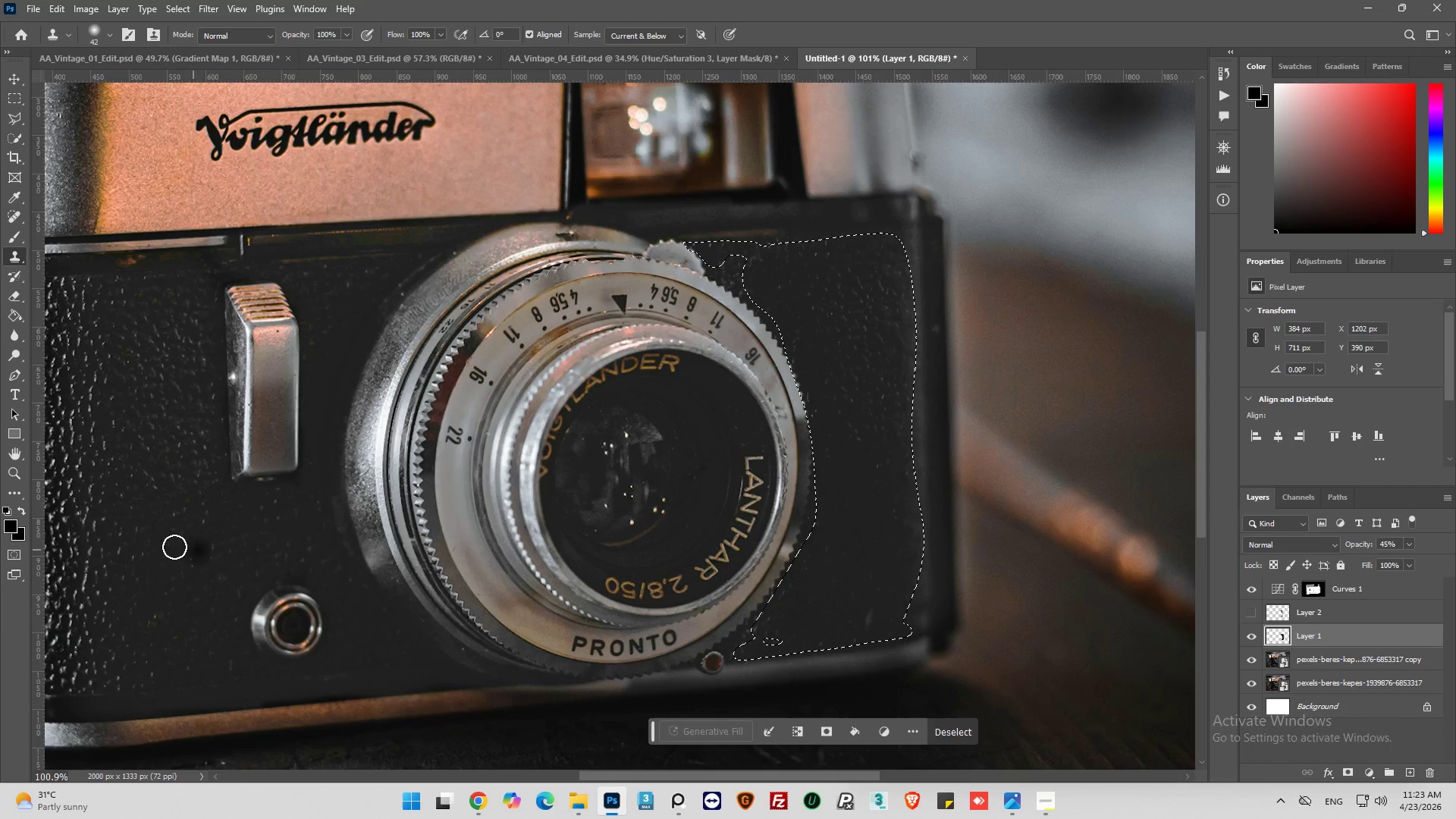 
hold_key(key=AltLeft, duration=0.72)
 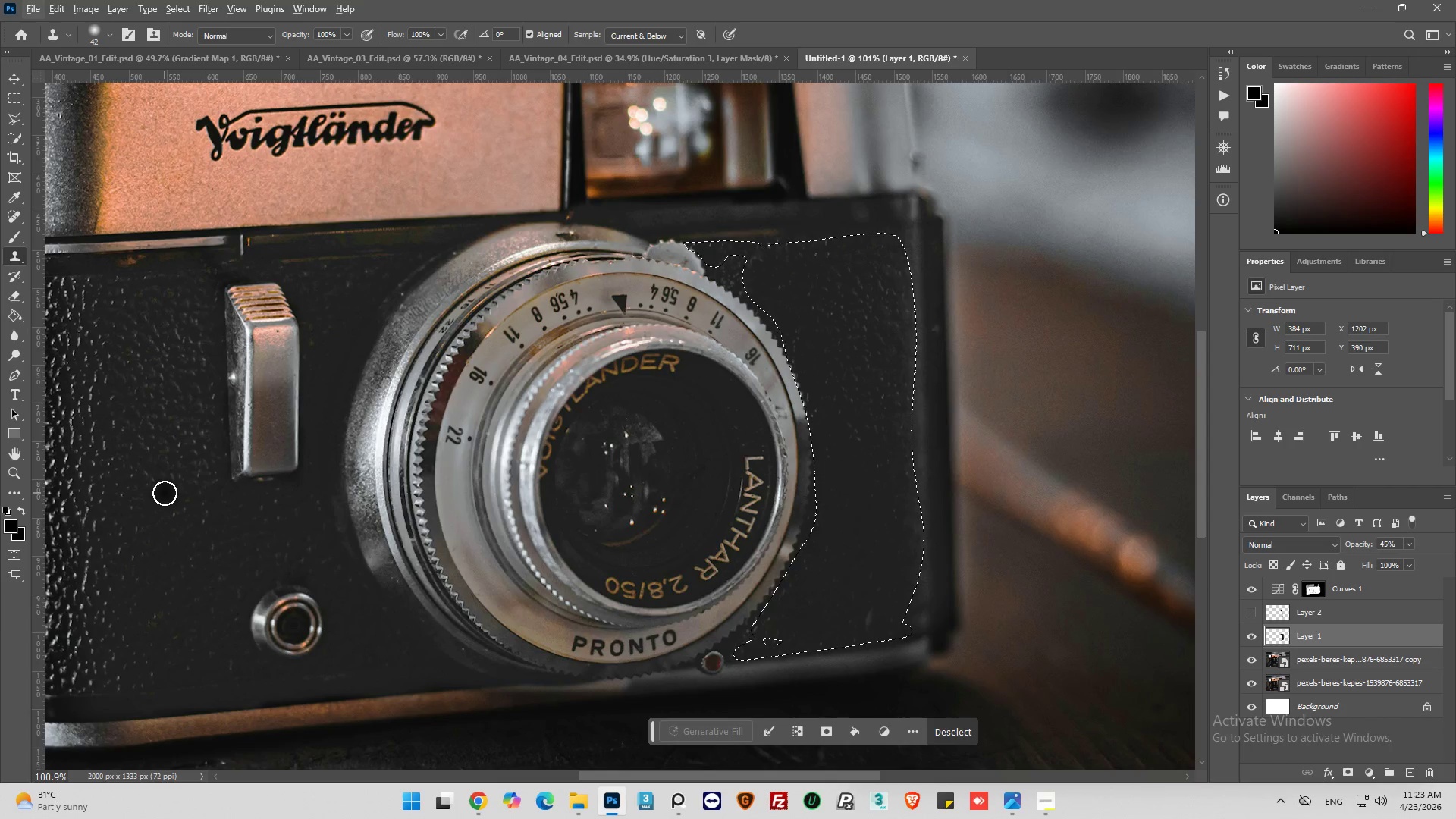 
hold_key(key=AltLeft, duration=0.5)
scroll: coordinate [233, 489], scroll_direction: down, amount: 6.0
 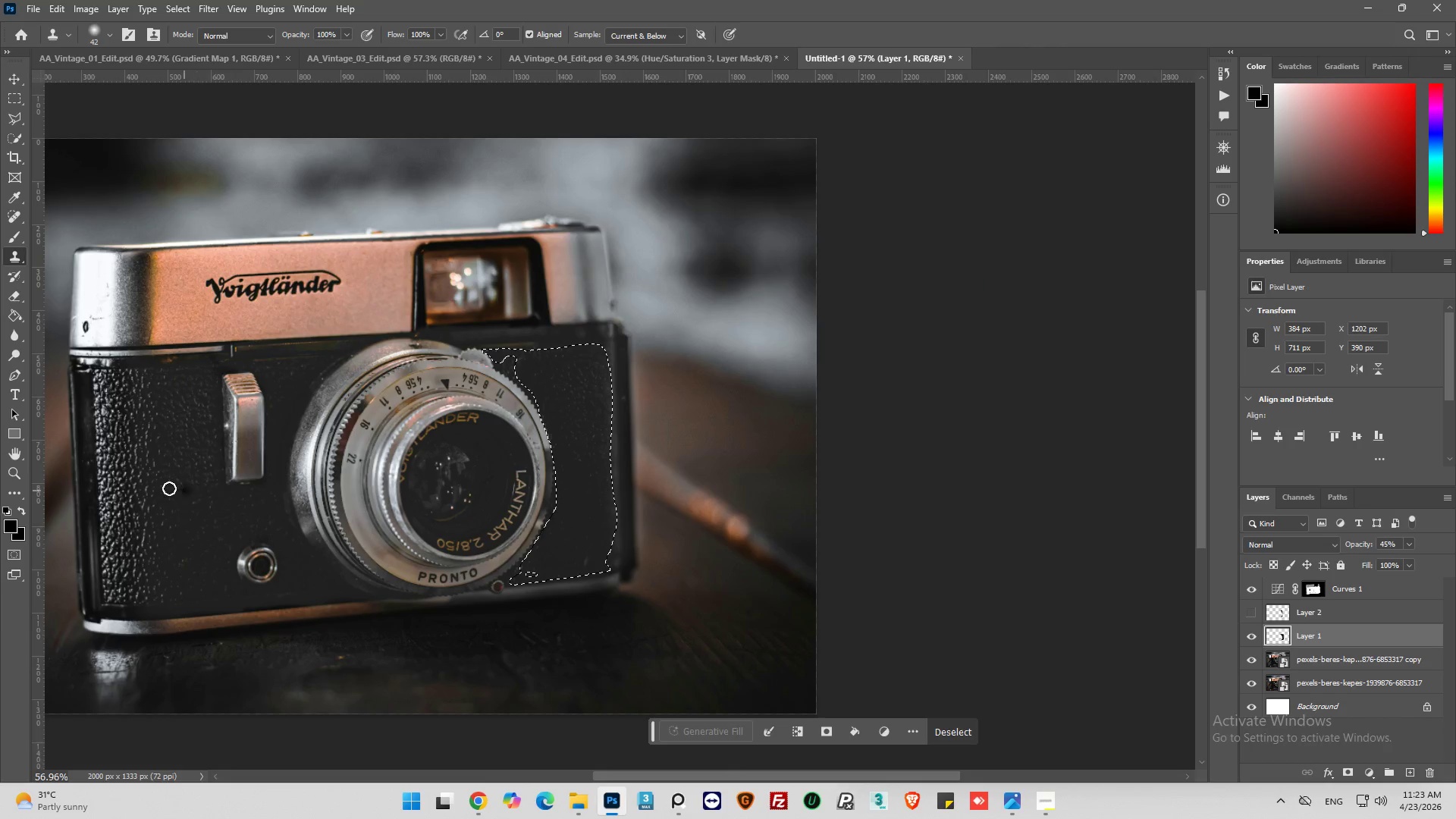 
hold_key(key=AltLeft, duration=0.98)
 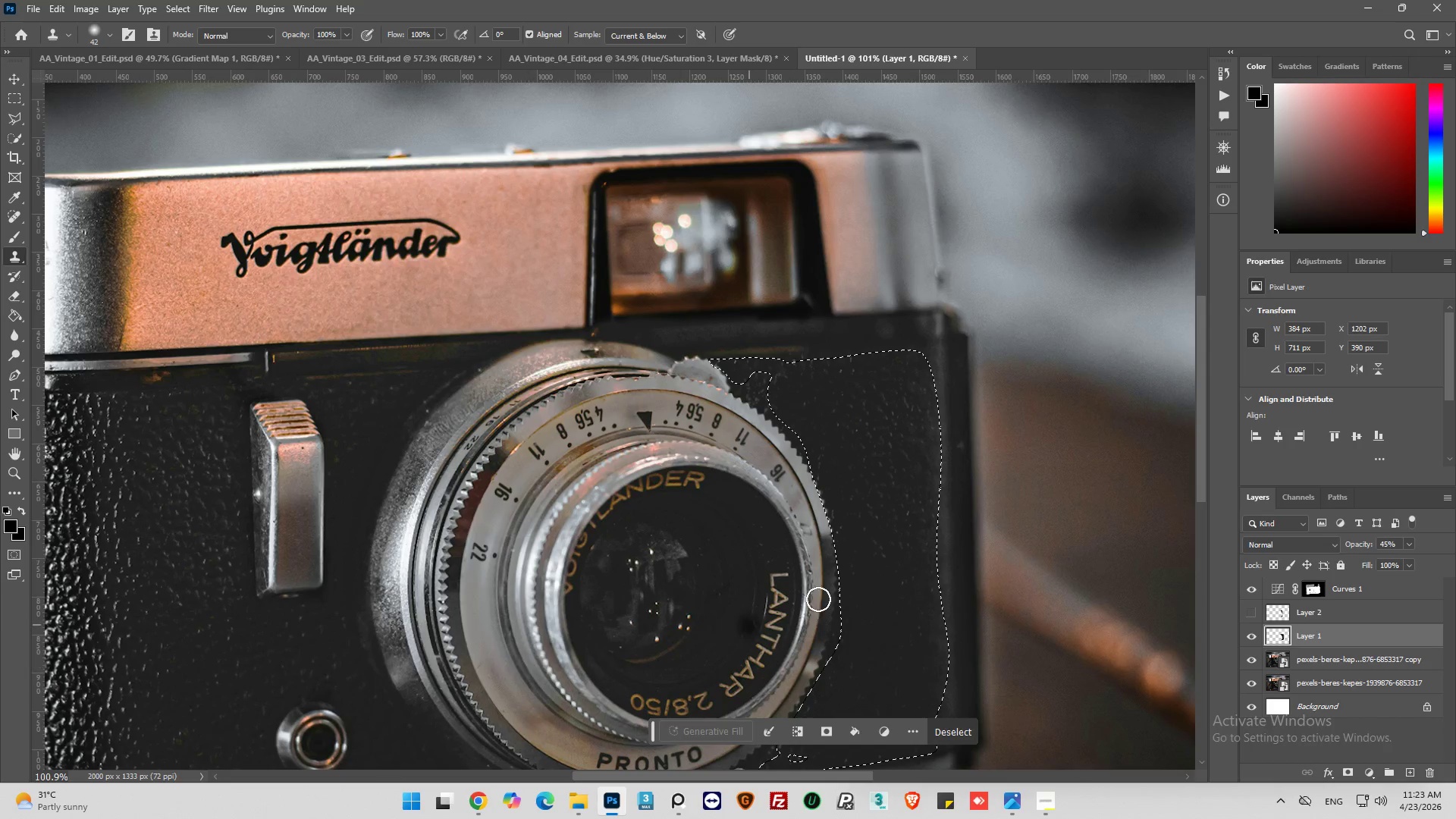 
scroll: coordinate [186, 504], scroll_direction: up, amount: 12.0
 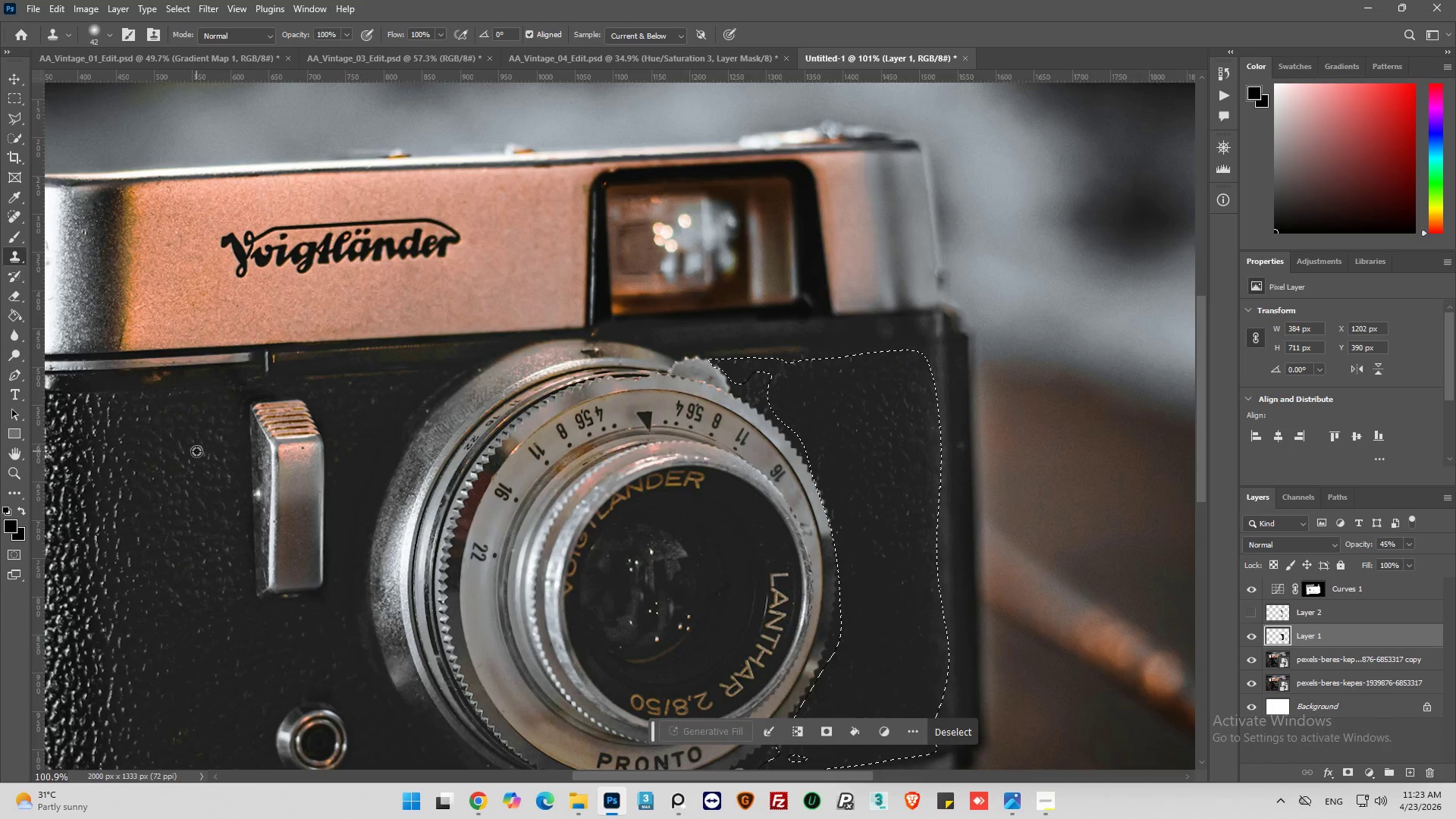 
left_click([196, 451])
 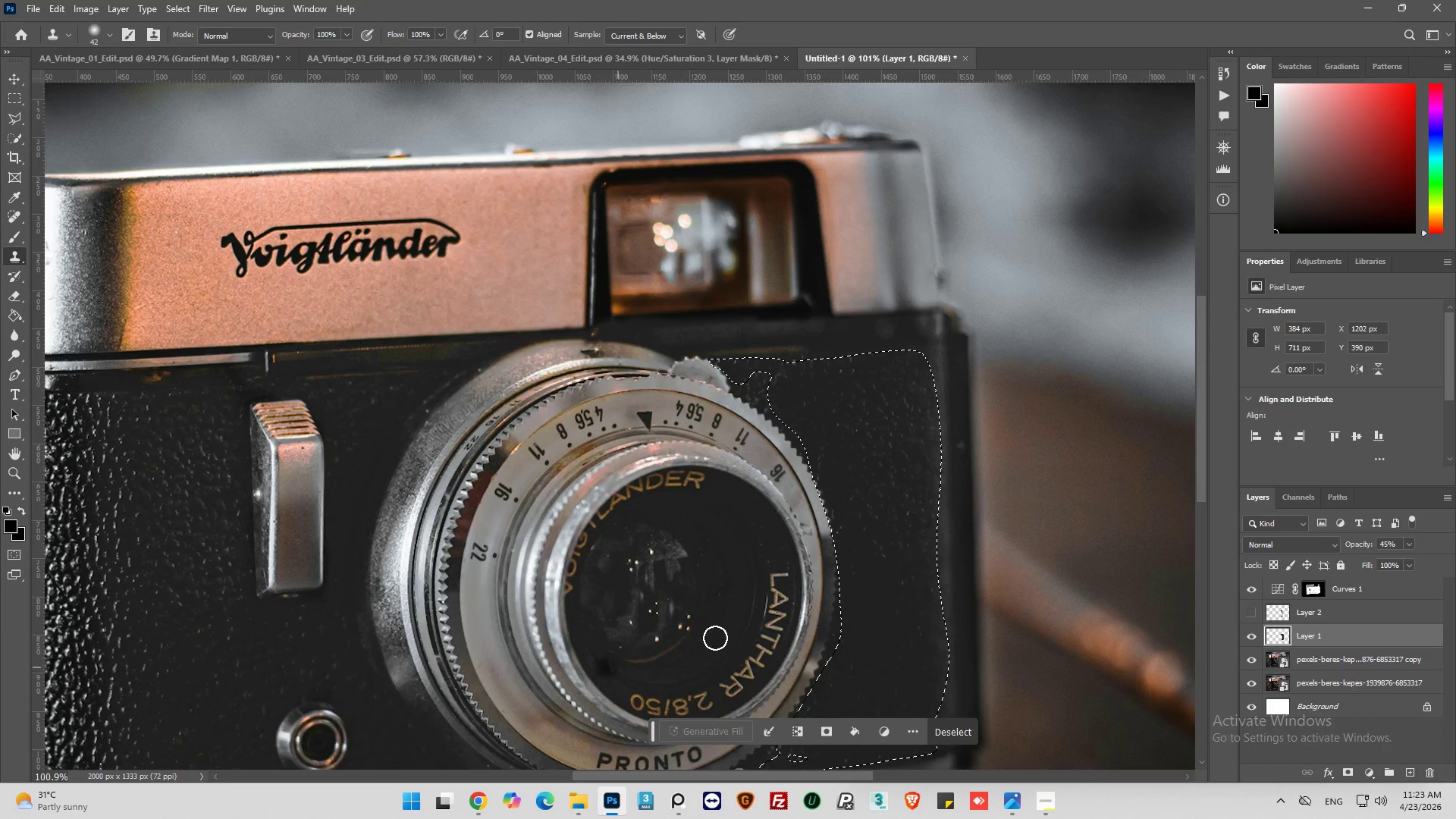 
left_click_drag(start_coordinate=[902, 609], to_coordinate=[911, 587])
 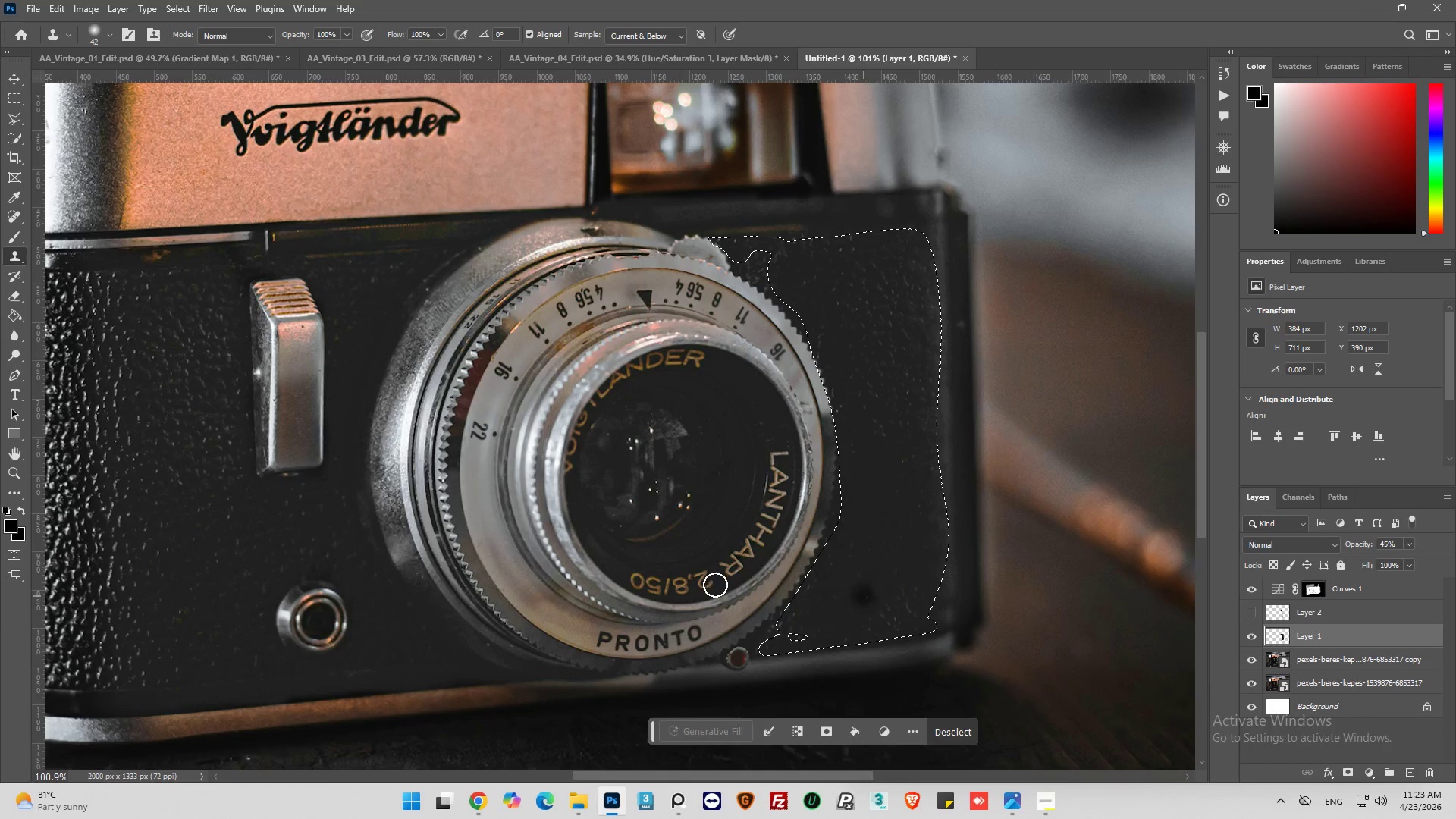 
scroll: coordinate [919, 565], scroll_direction: down, amount: 10.0
 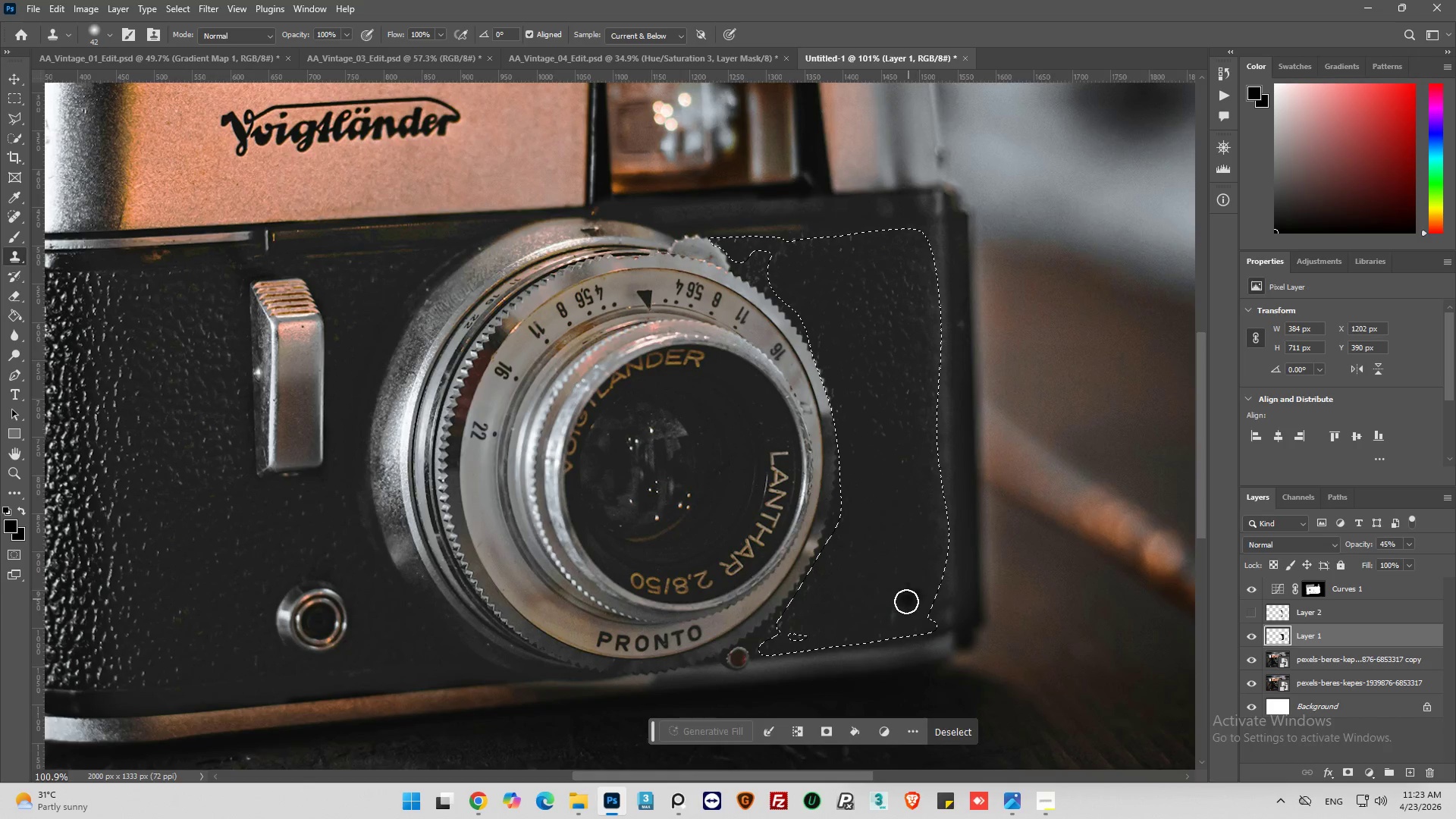 
hold_key(key=AltLeft, duration=0.72)
 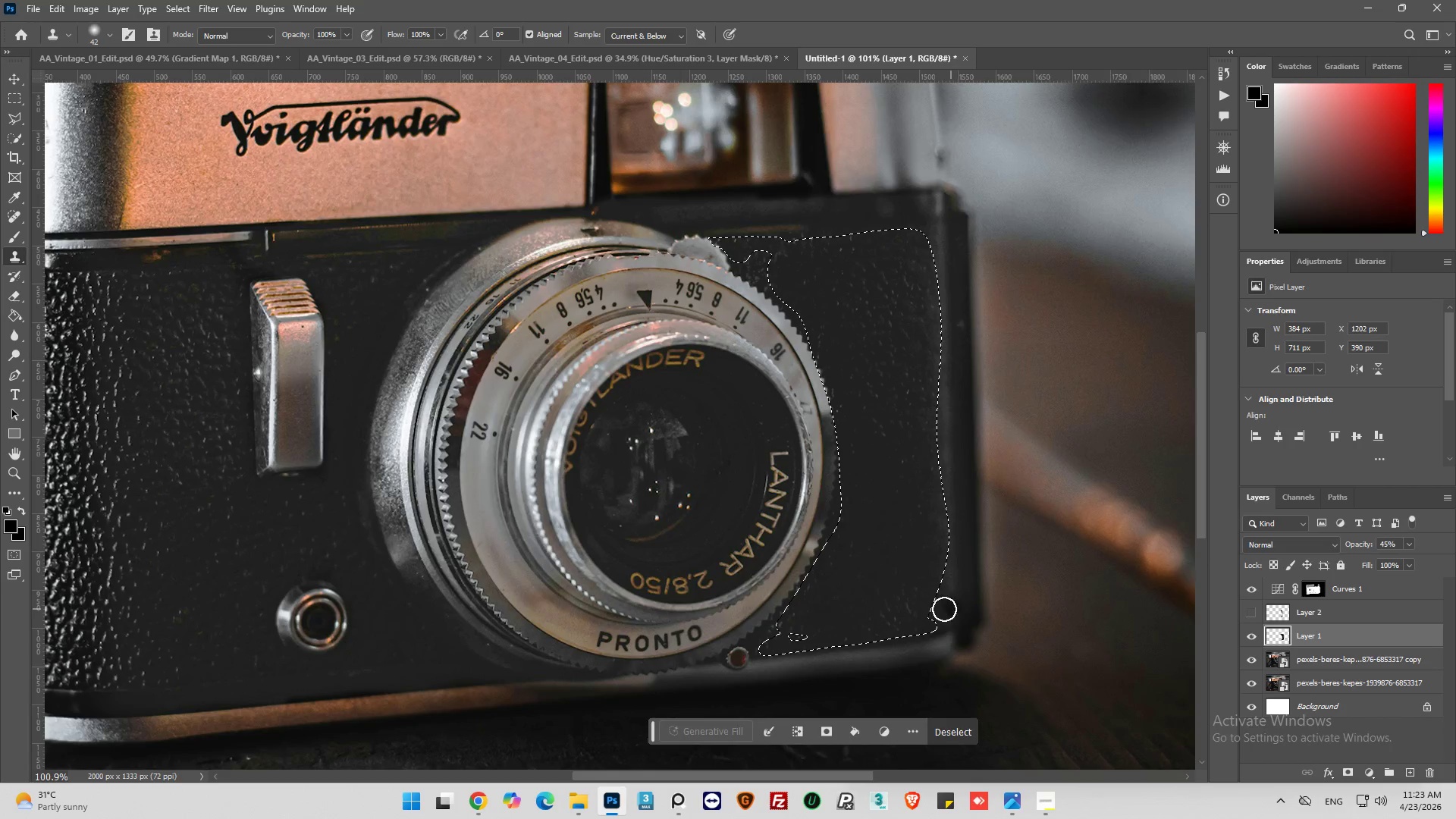 
left_click_drag(start_coordinate=[915, 616], to_coordinate=[886, 617])
 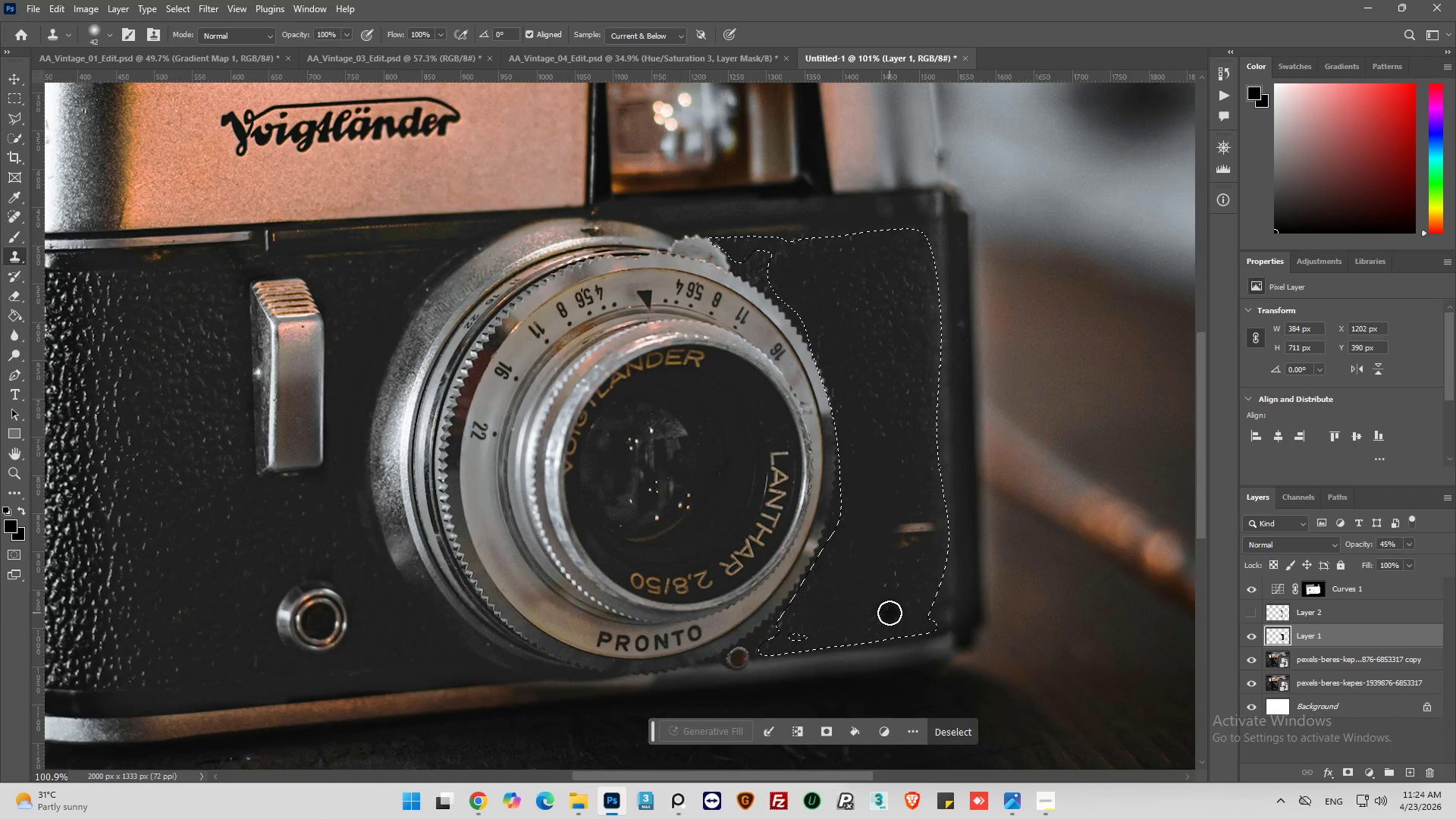 
key(Control+Z)
 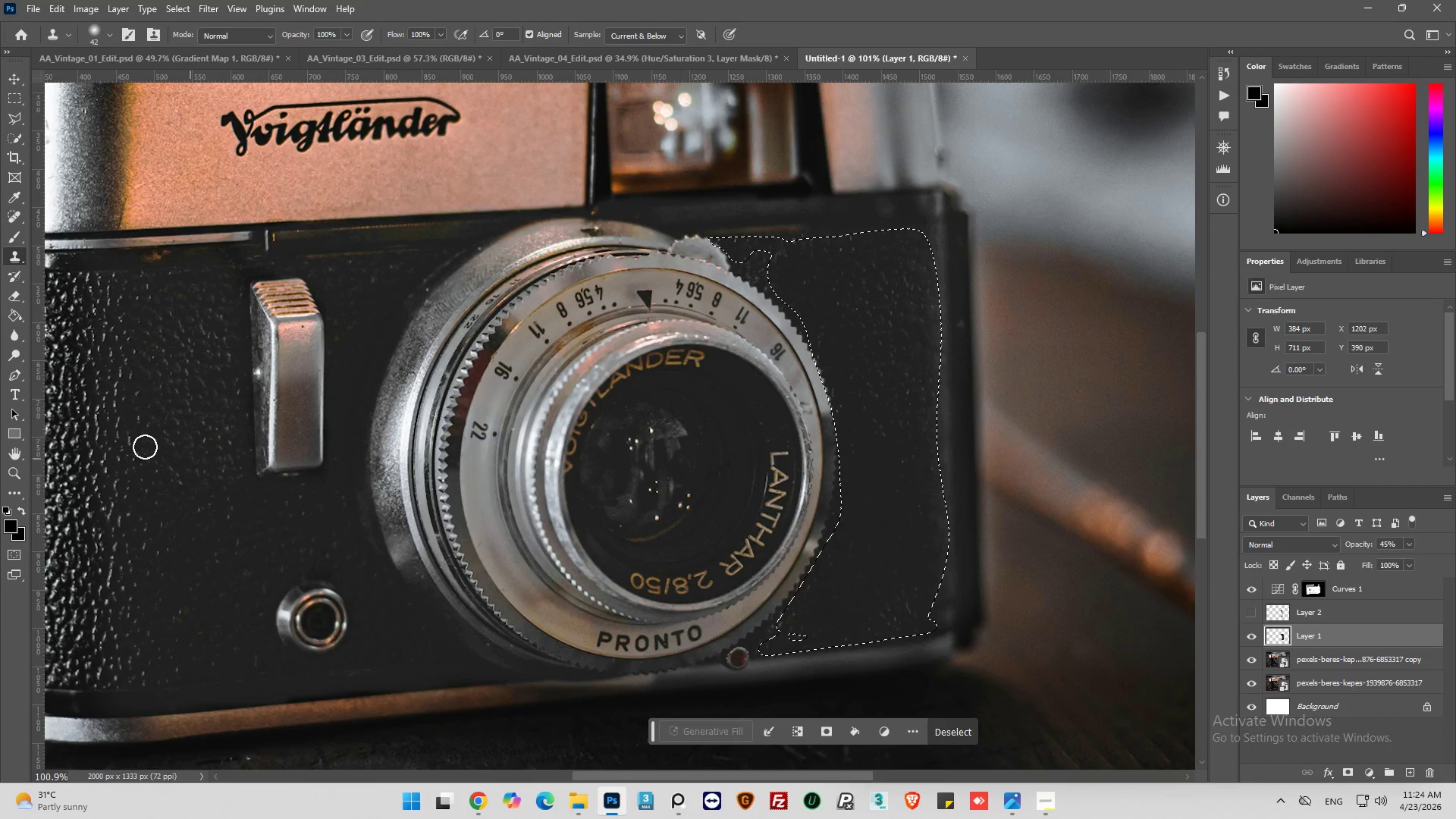 
hold_key(key=AltLeft, duration=0.84)
left_click([182, 428])
 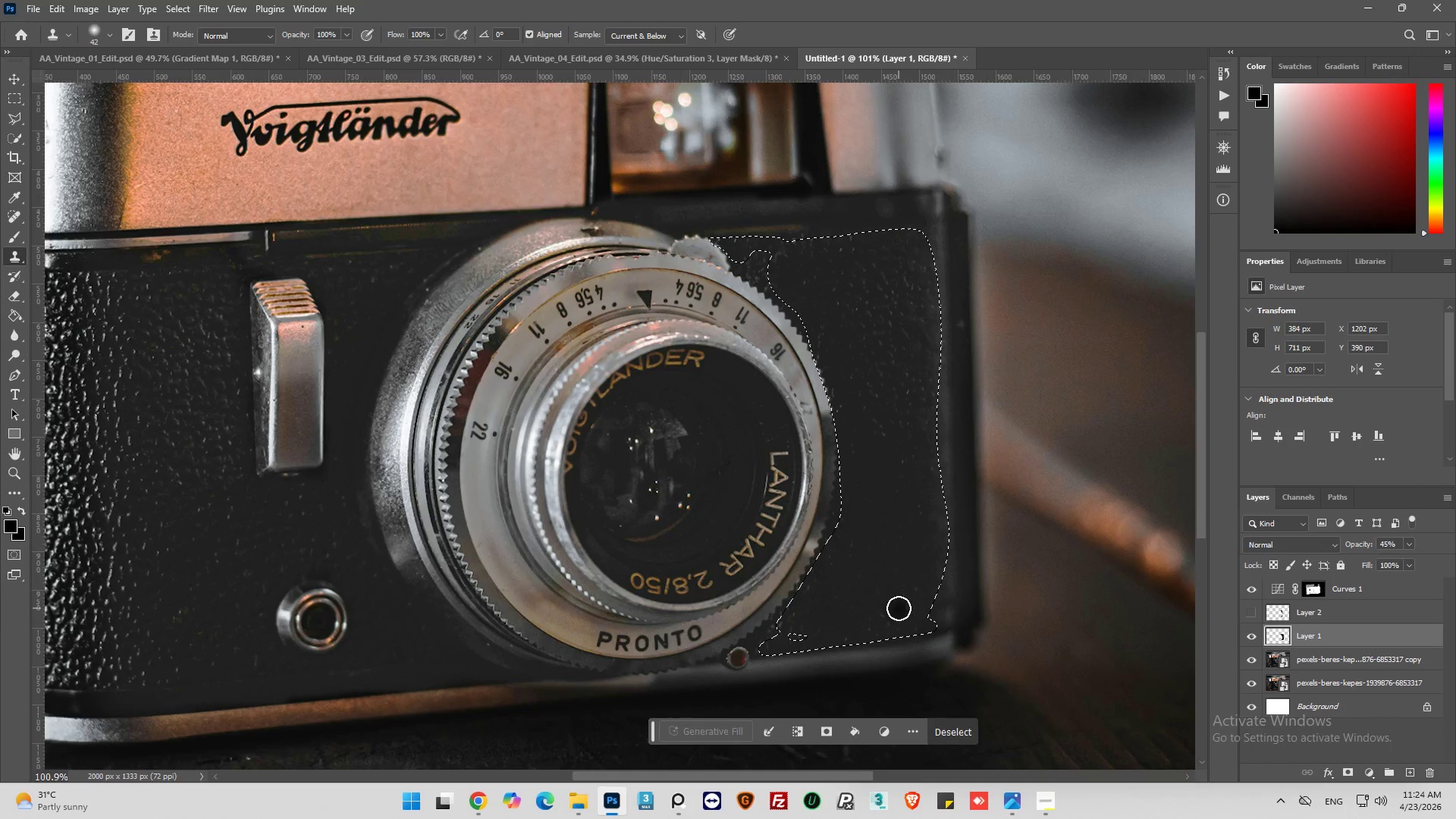 
left_click_drag(start_coordinate=[901, 607], to_coordinate=[923, 517])
 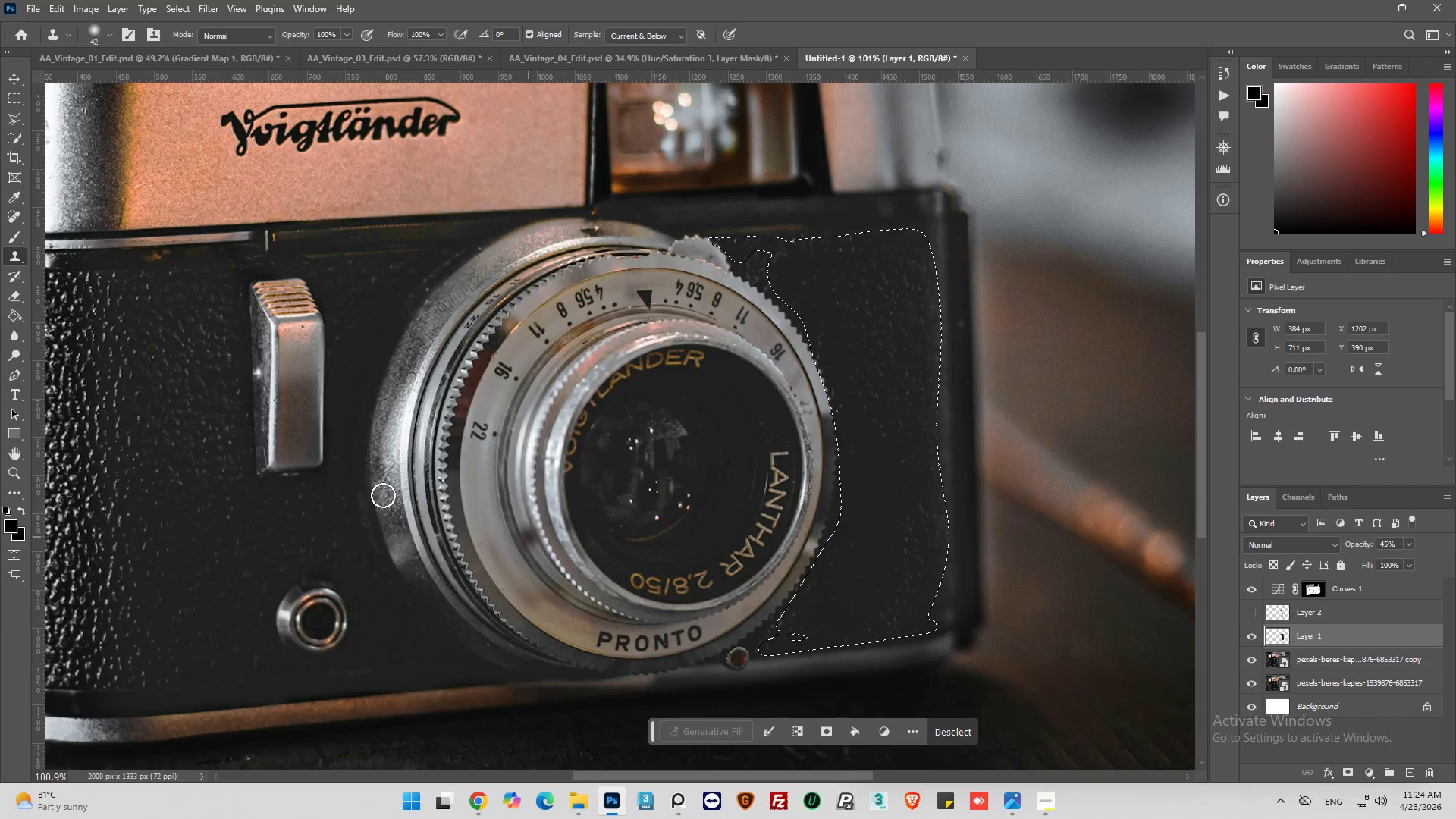 
hold_key(key=AltLeft, duration=1.06)
left_click([187, 420])
 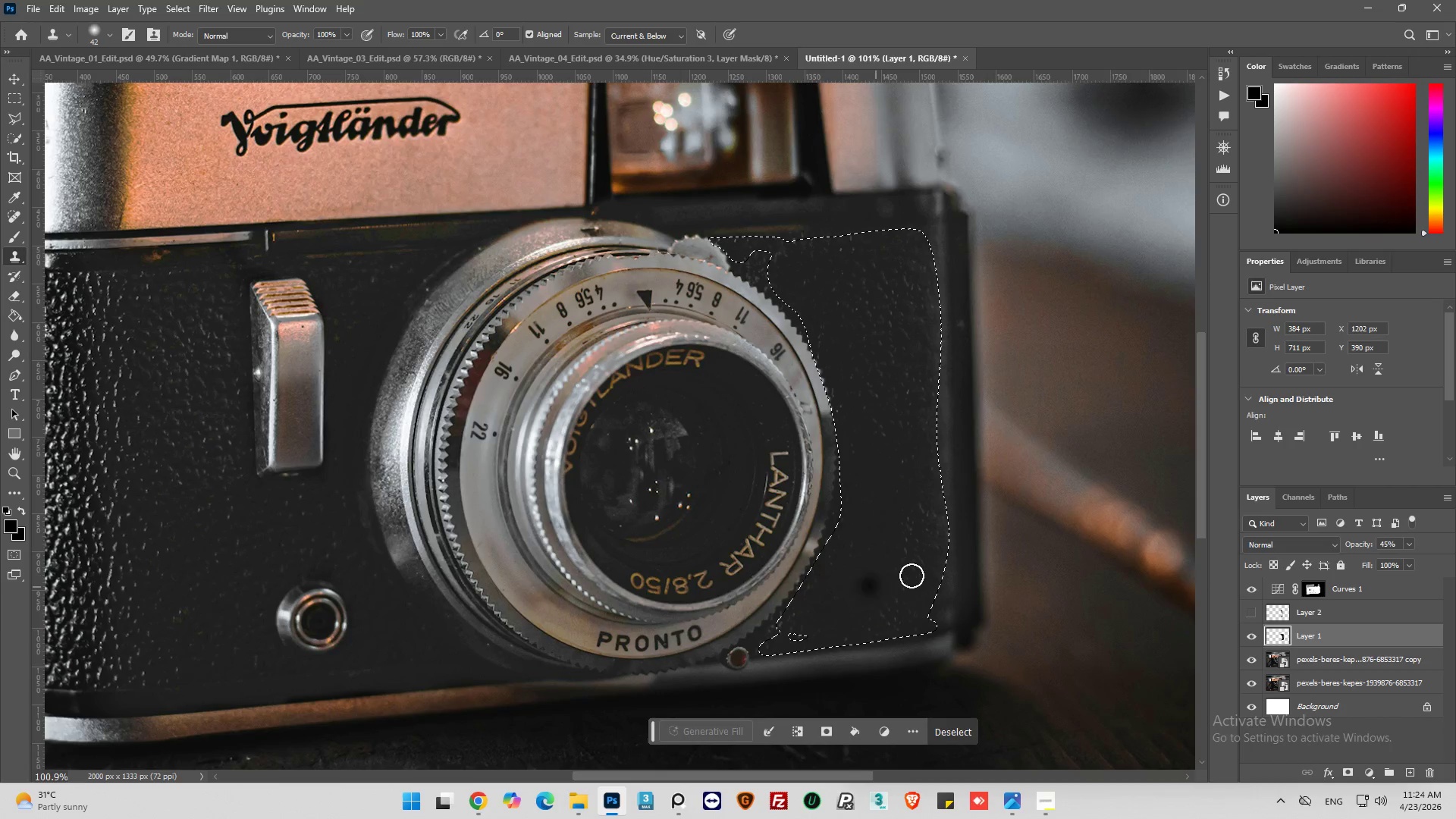 
left_click_drag(start_coordinate=[925, 533], to_coordinate=[903, 538])
 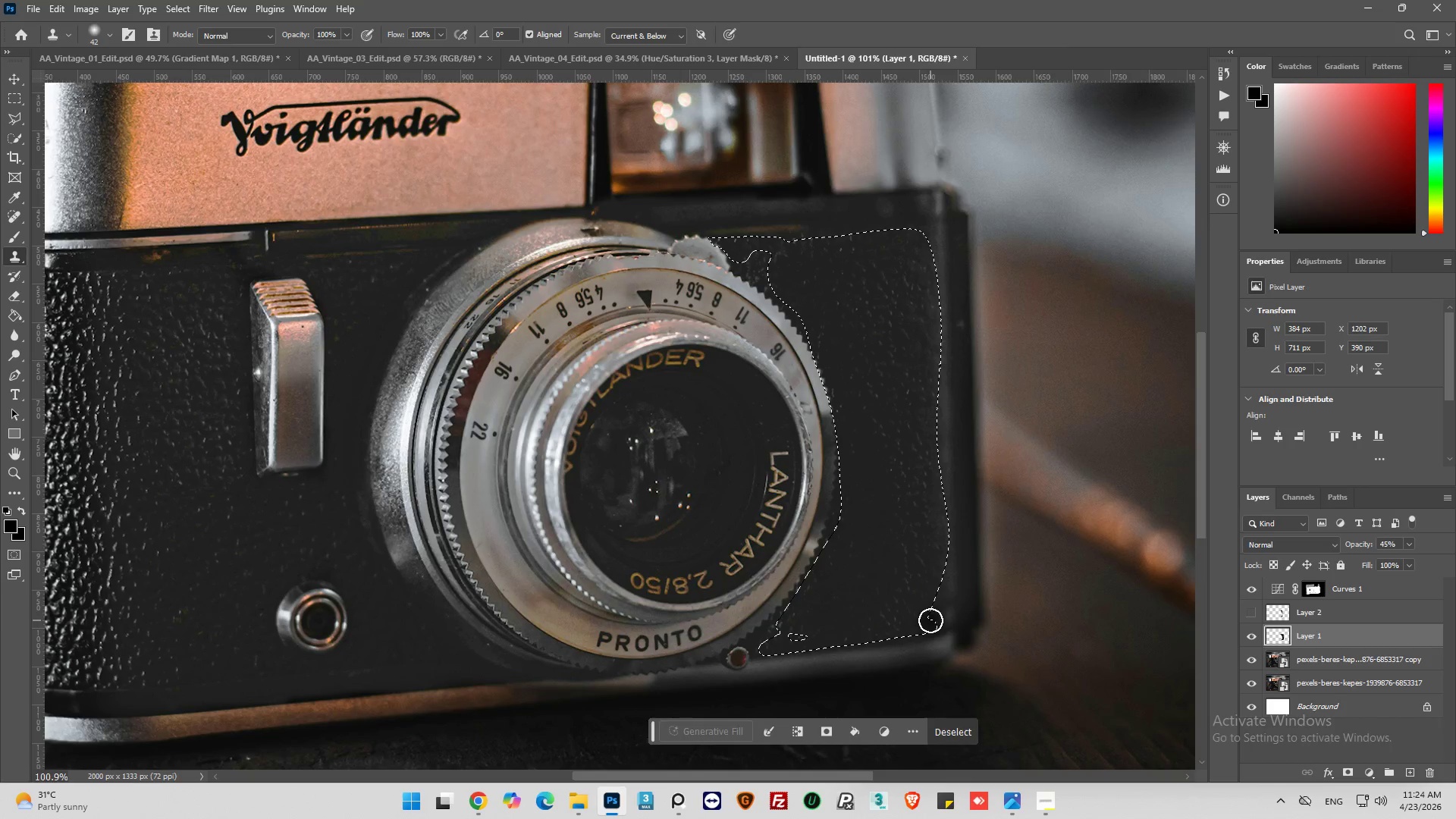 
left_click([952, 731])
 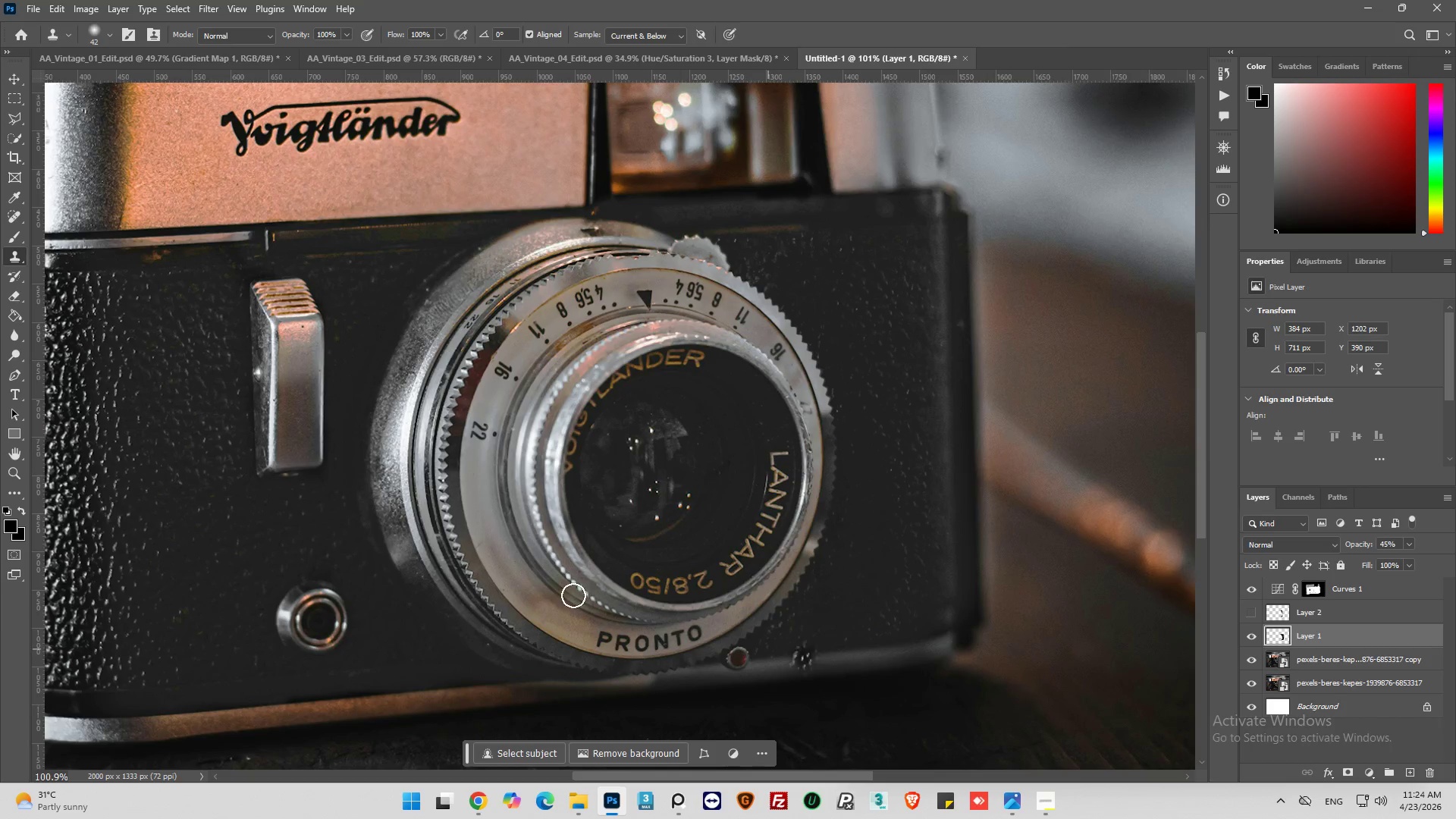 
hold_key(key=AltLeft, duration=0.61)
left_click([177, 334])
 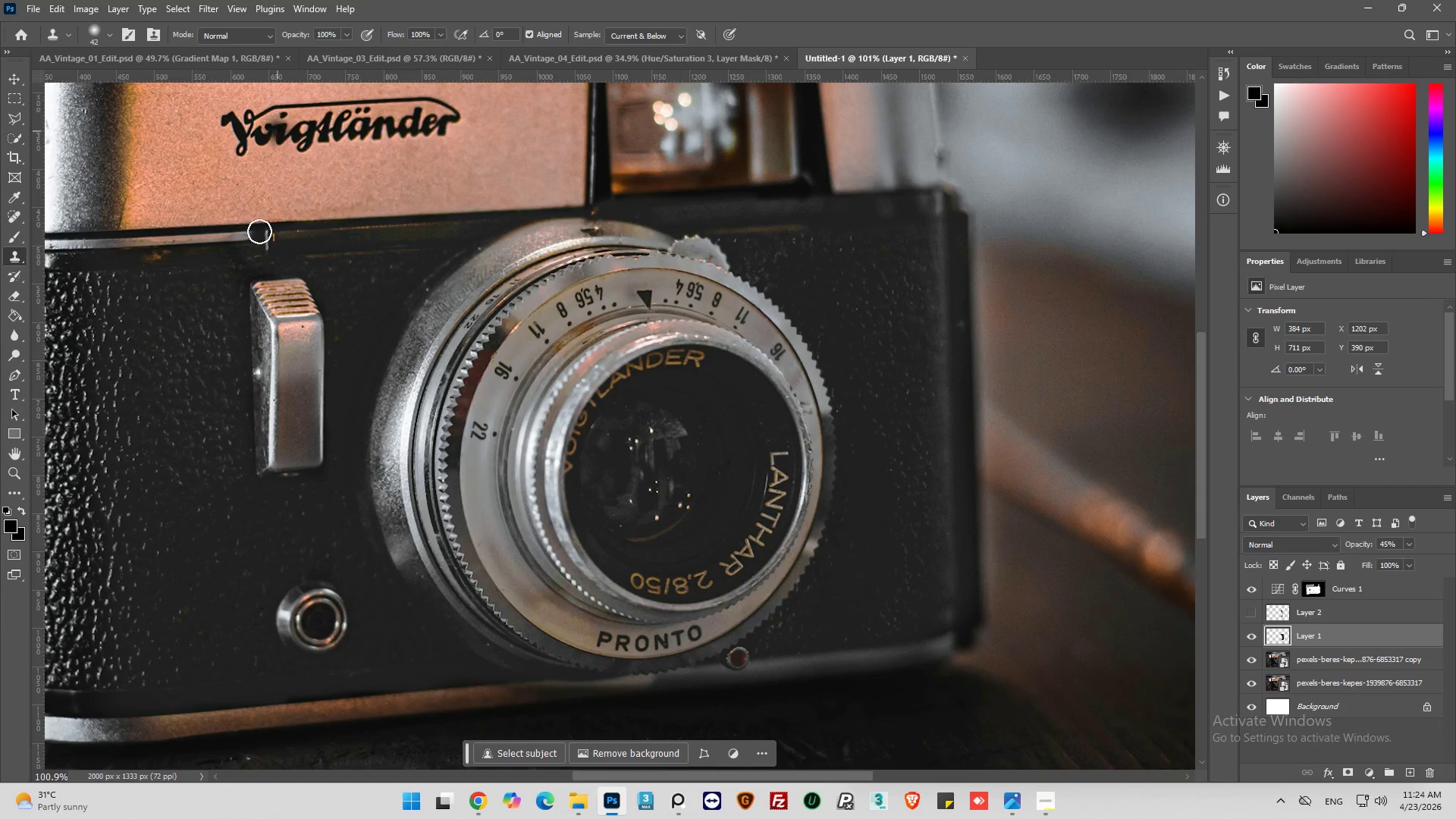 
hold_key(key=AltLeft, duration=0.58)
left_click([179, 427])
 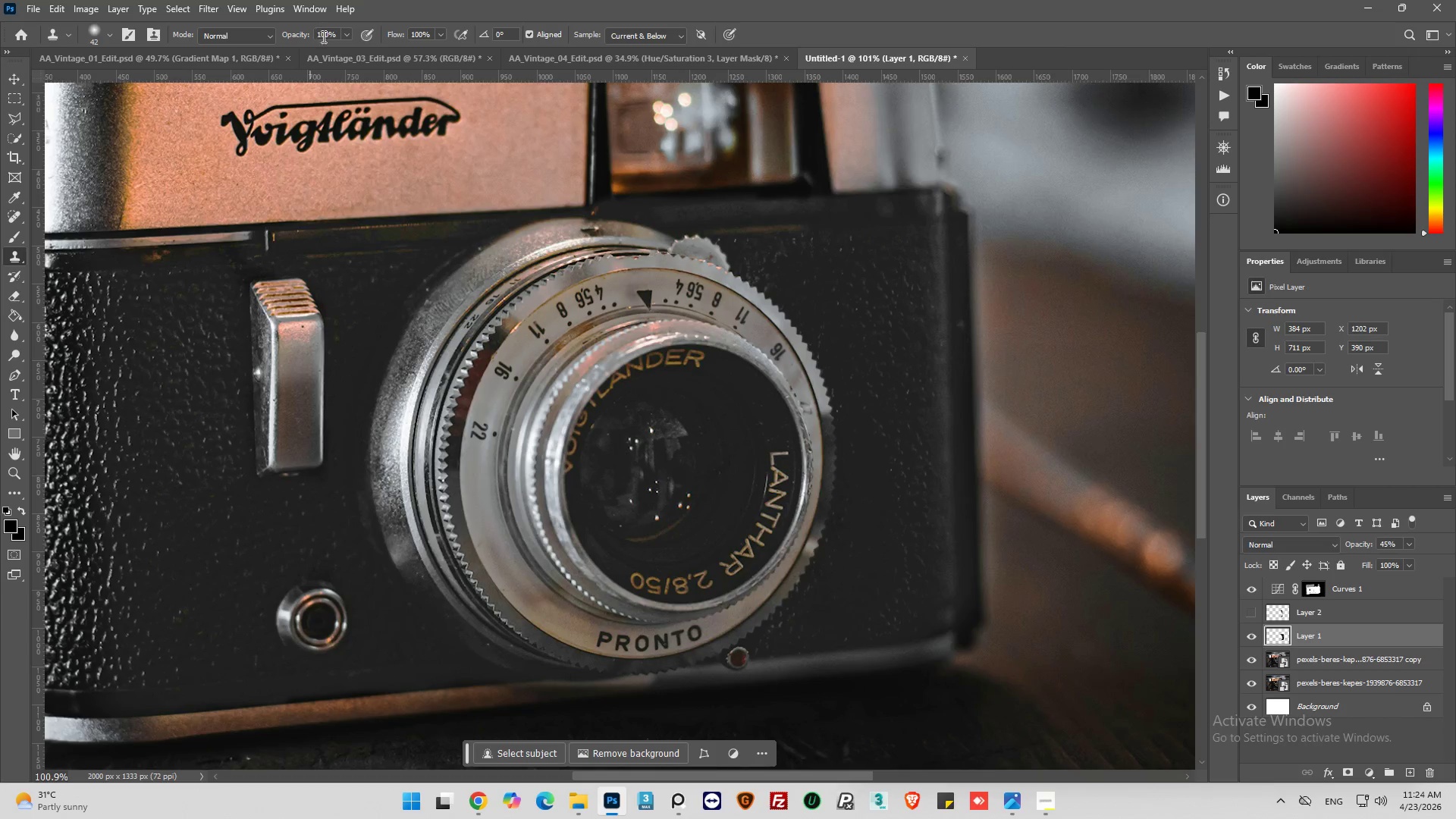 
double_click([323, 35])
 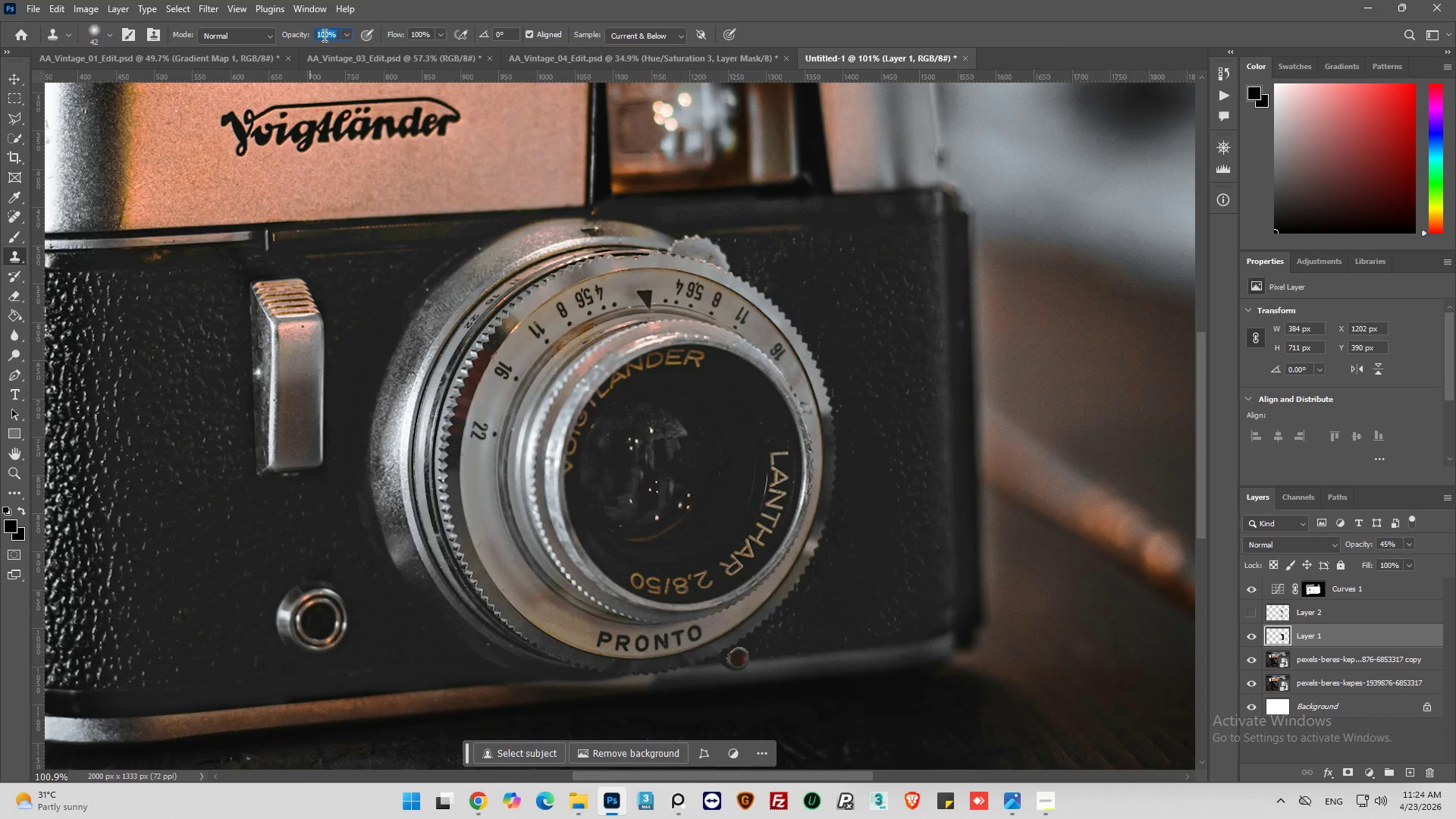 
type(50)
 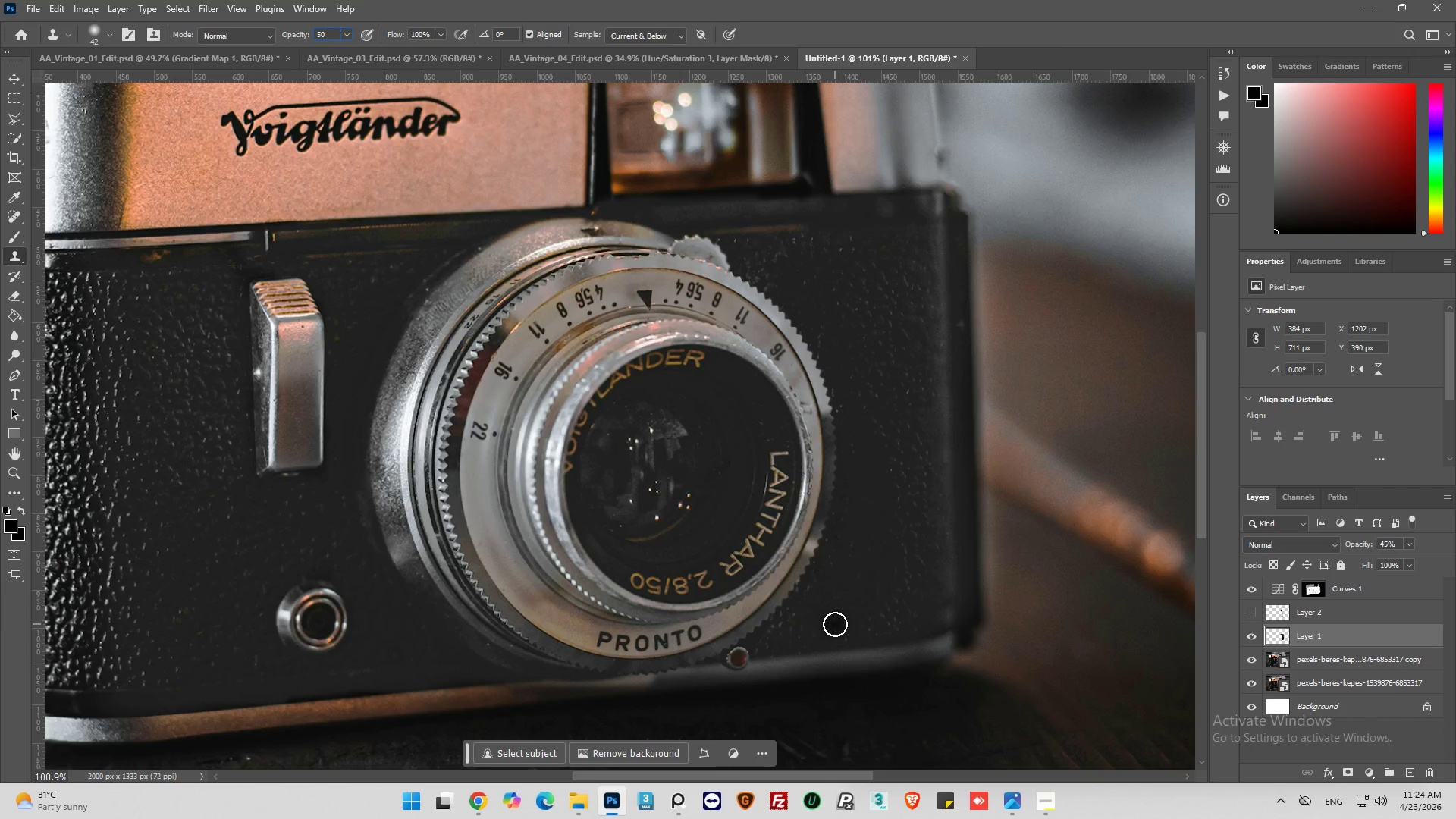 
left_click_drag(start_coordinate=[835, 624], to_coordinate=[870, 582])
 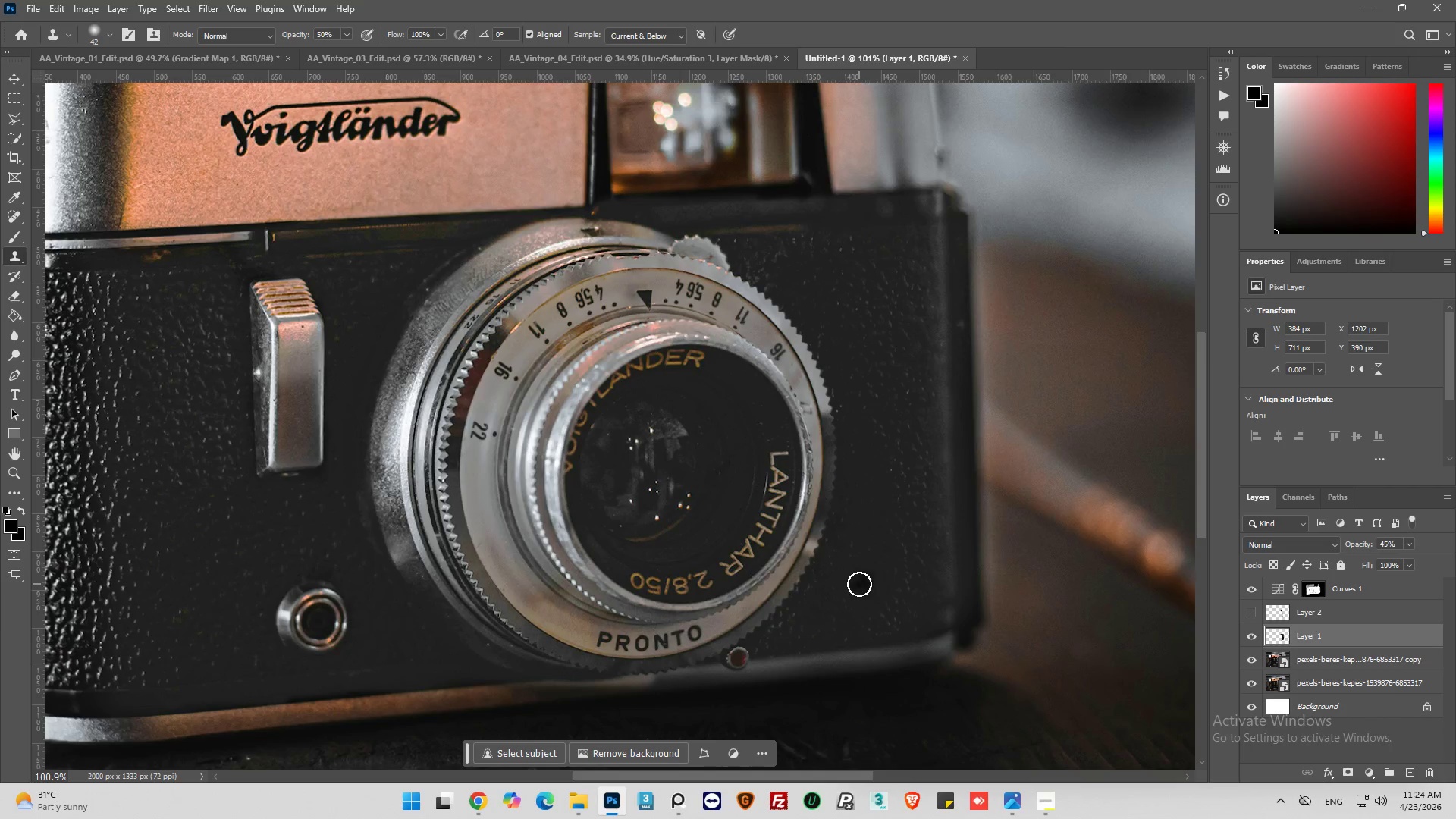 
left_click_drag(start_coordinate=[859, 583], to_coordinate=[859, 588])
 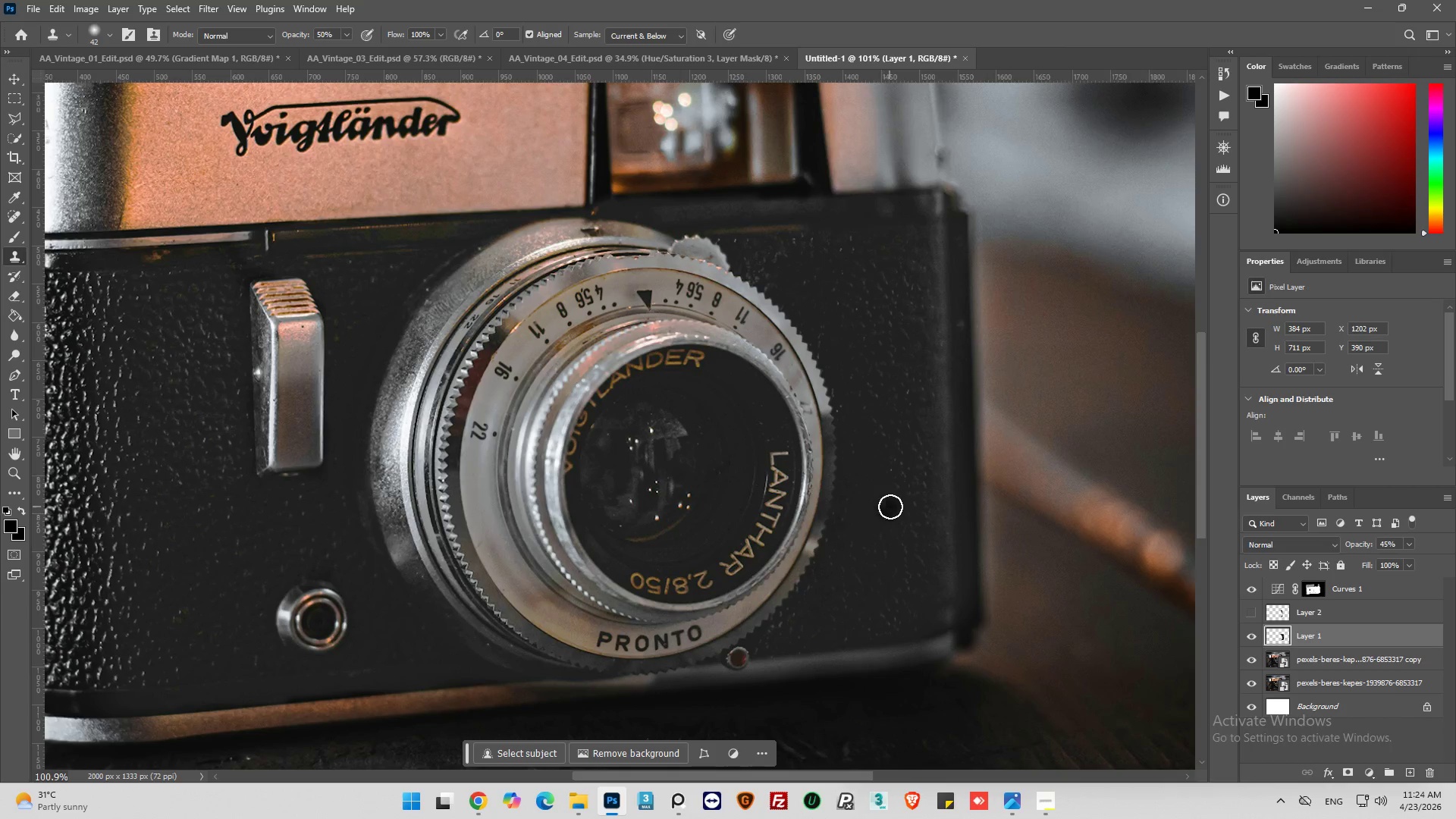 
left_click_drag(start_coordinate=[890, 506], to_coordinate=[877, 556])
 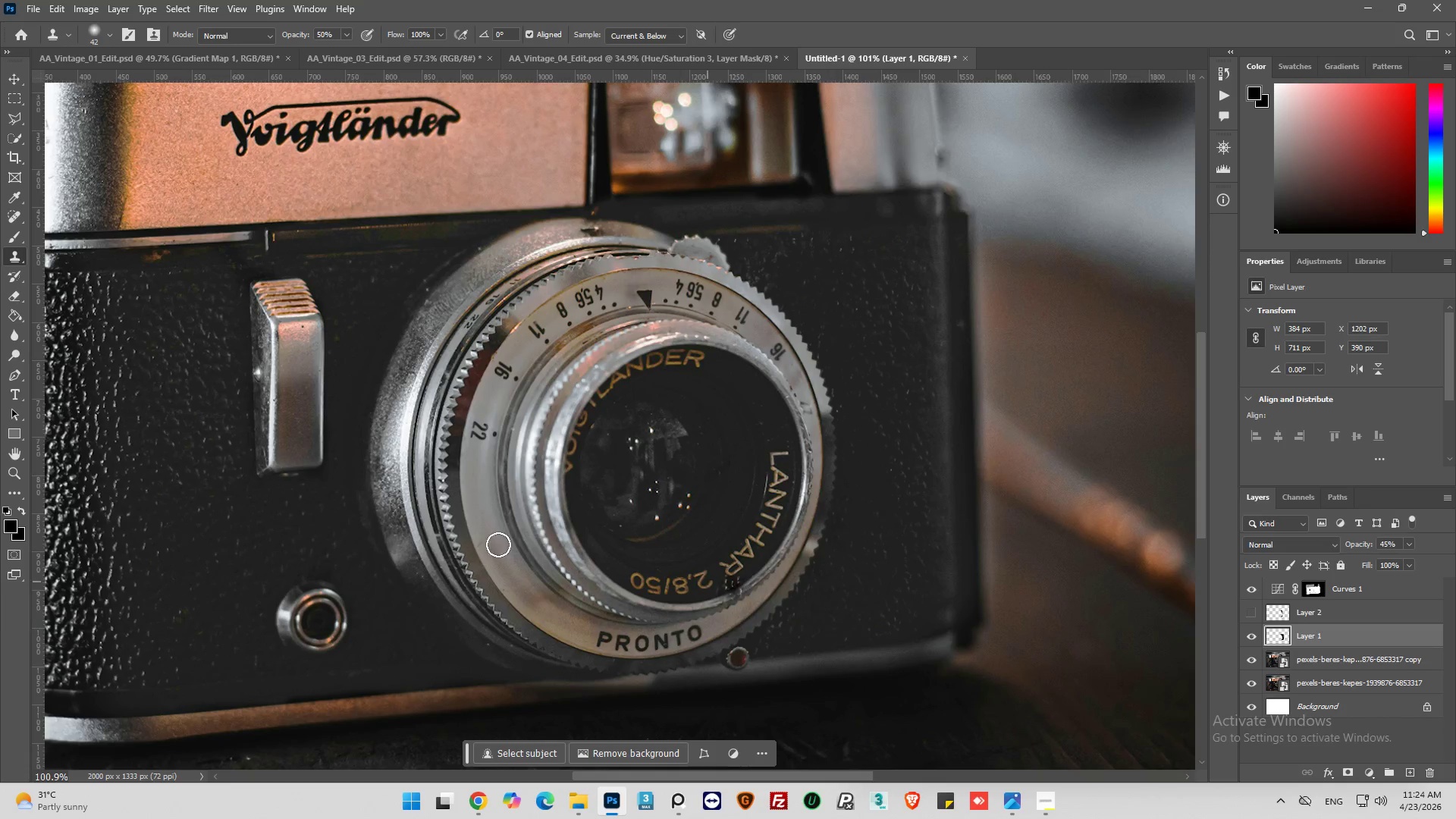 
hold_key(key=AltLeft, duration=0.69)
left_click([190, 455])
 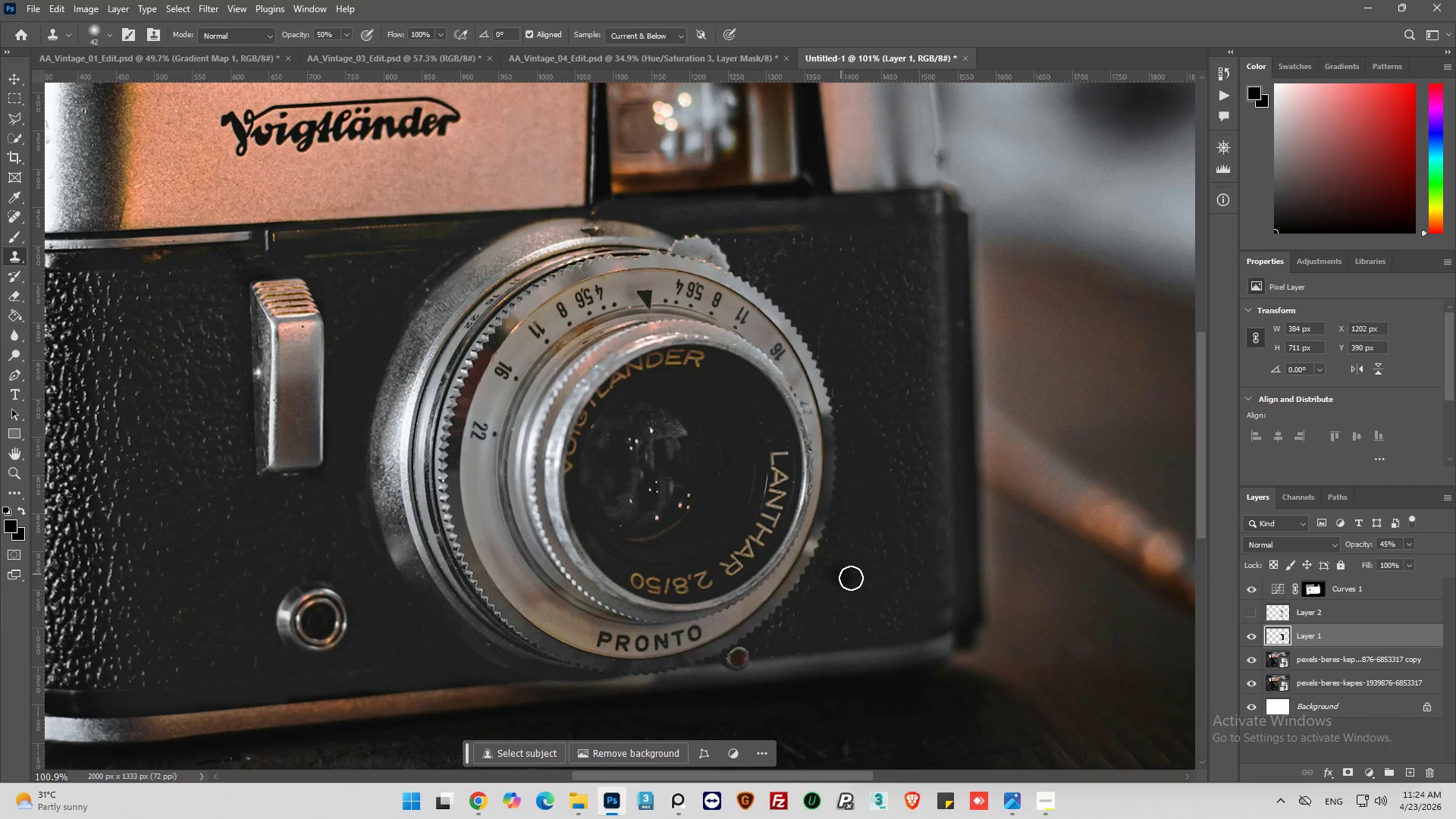 
left_click_drag(start_coordinate=[874, 595], to_coordinate=[848, 544])
 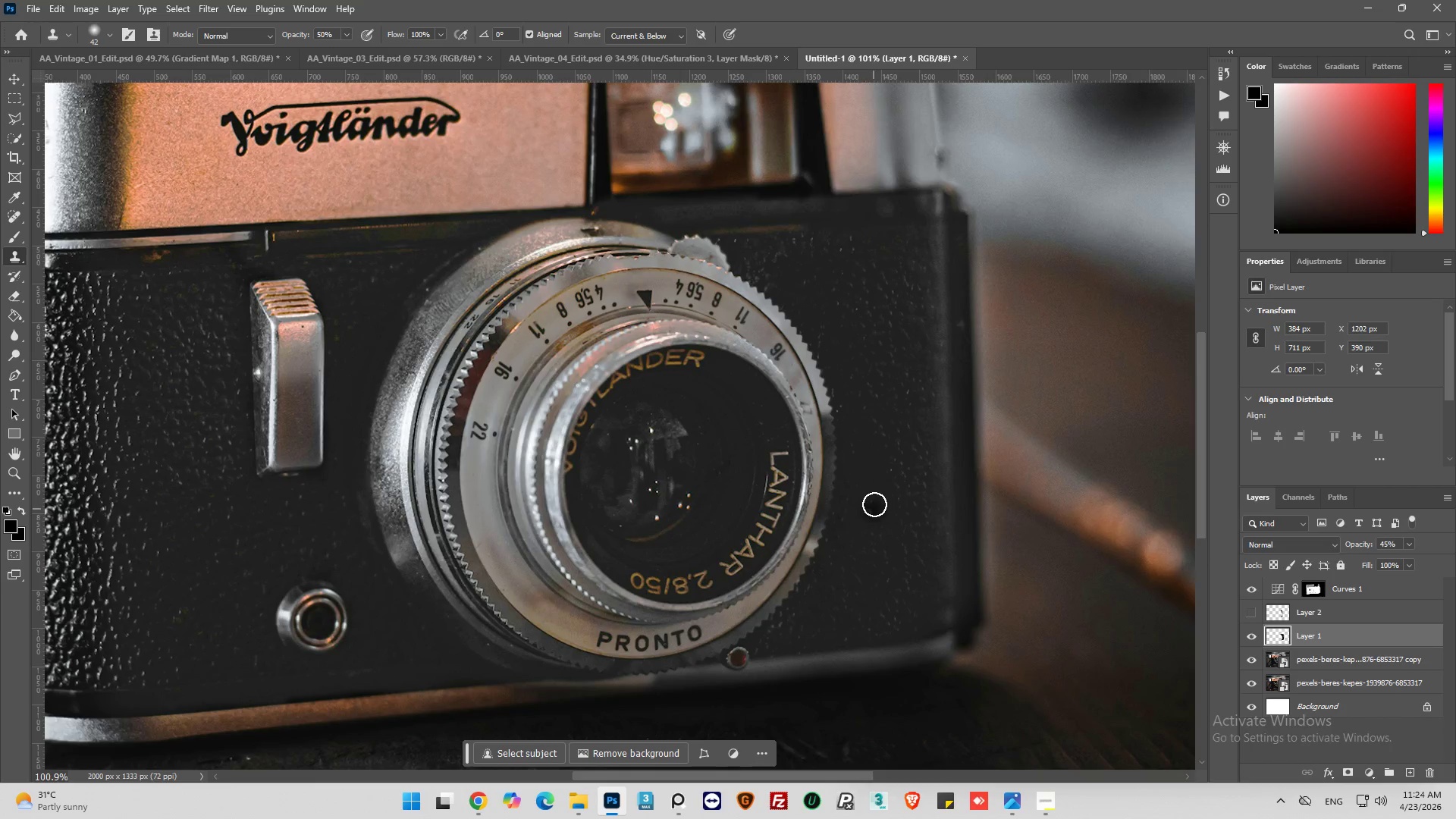 
left_click_drag(start_coordinate=[874, 500], to_coordinate=[862, 517])
 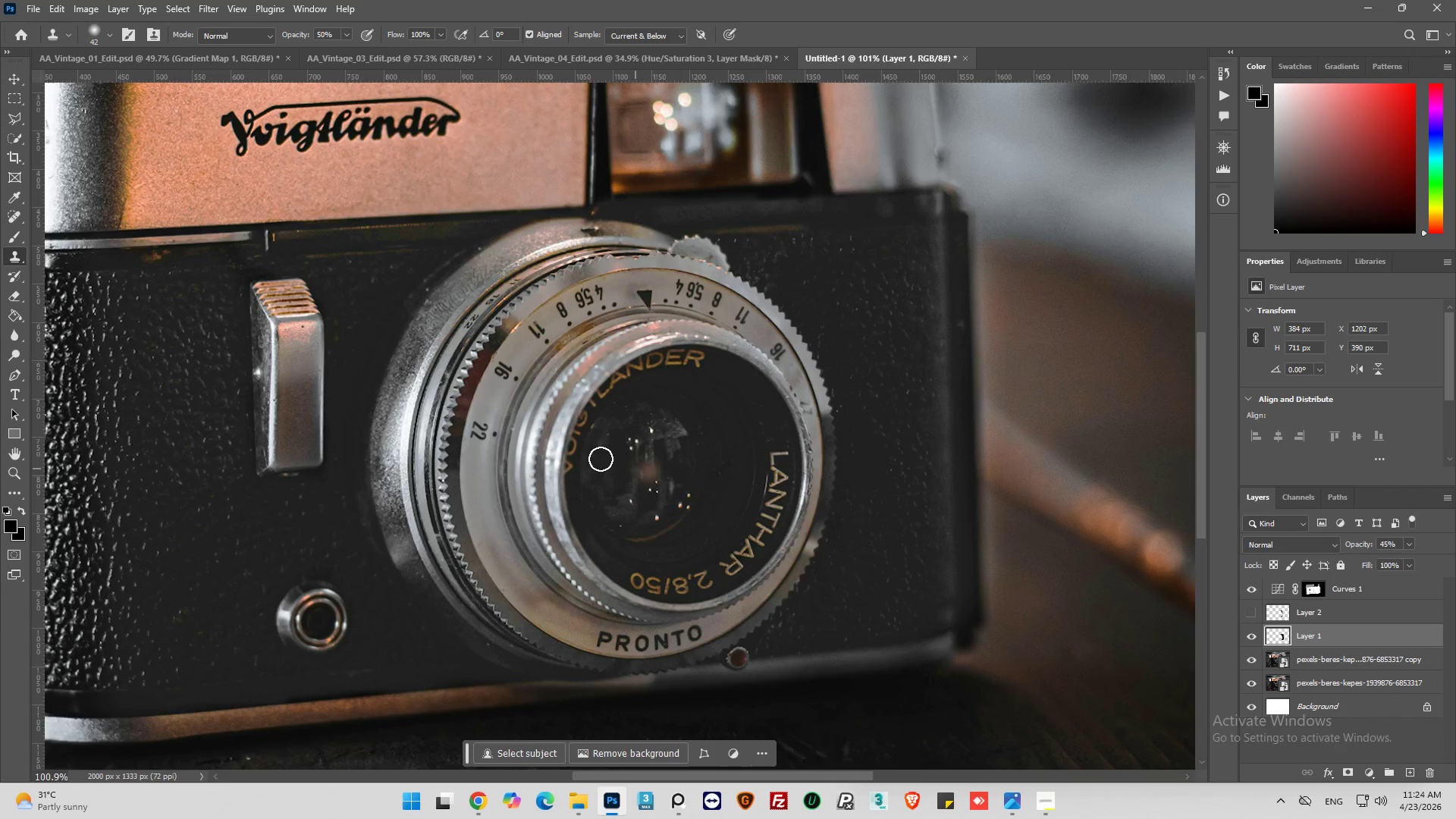 
hold_key(key=AltLeft, duration=0.89)
left_click([193, 457])
 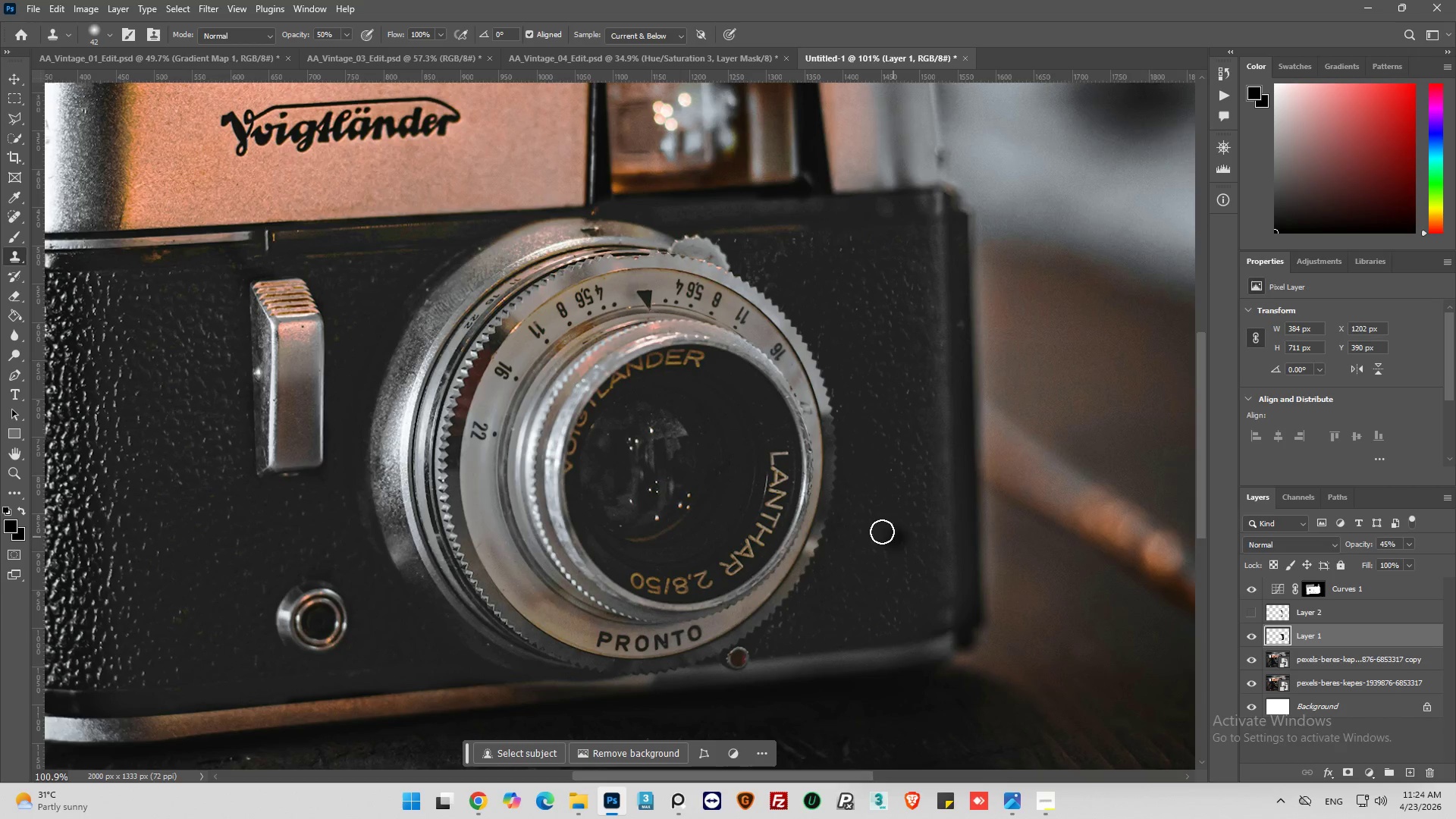 
left_click_drag(start_coordinate=[884, 524], to_coordinate=[871, 395])
 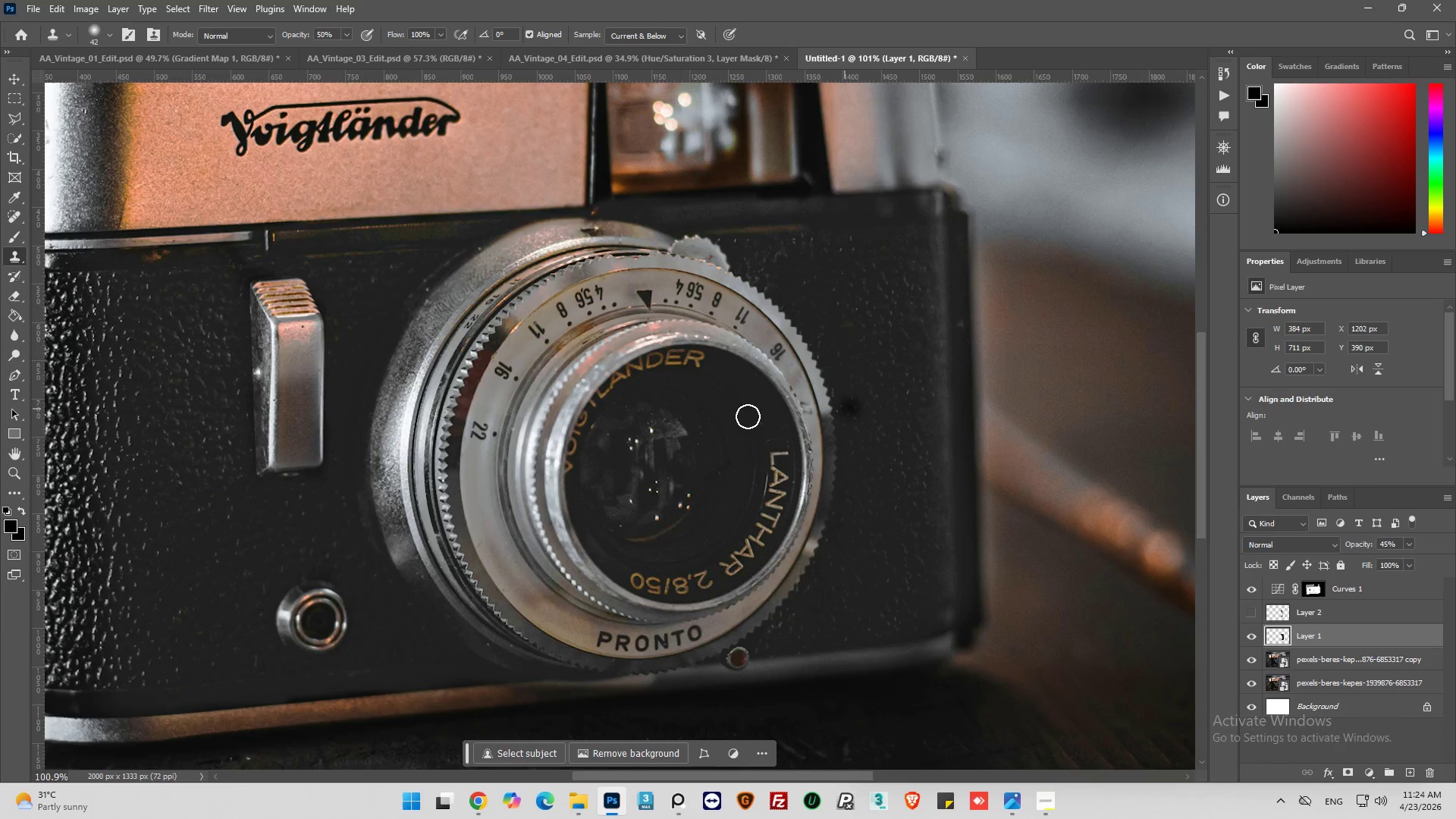 
hold_key(key=AltLeft, duration=1.67)
left_click([177, 375])
 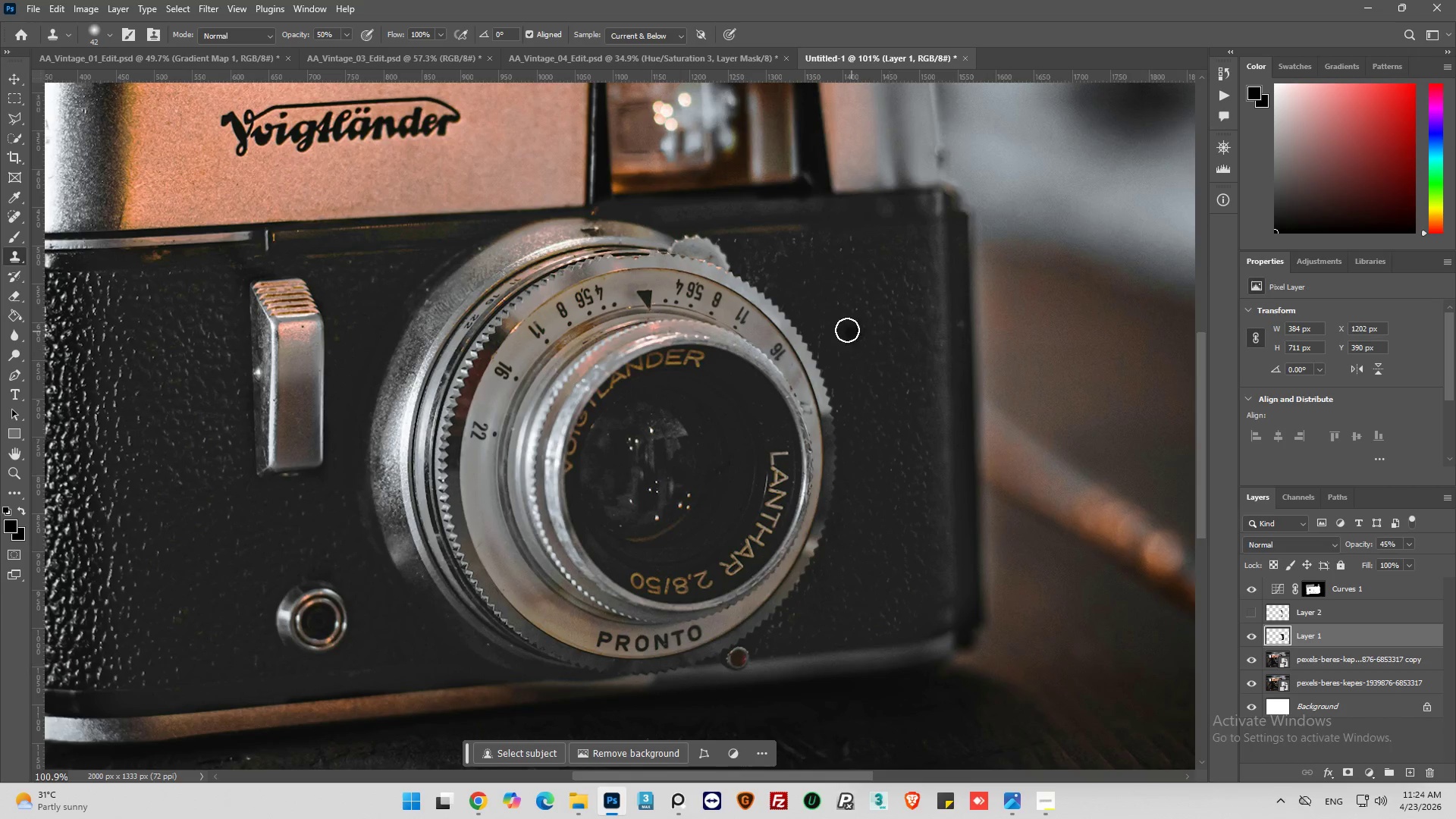 
left_click_drag(start_coordinate=[847, 330], to_coordinate=[871, 426])
 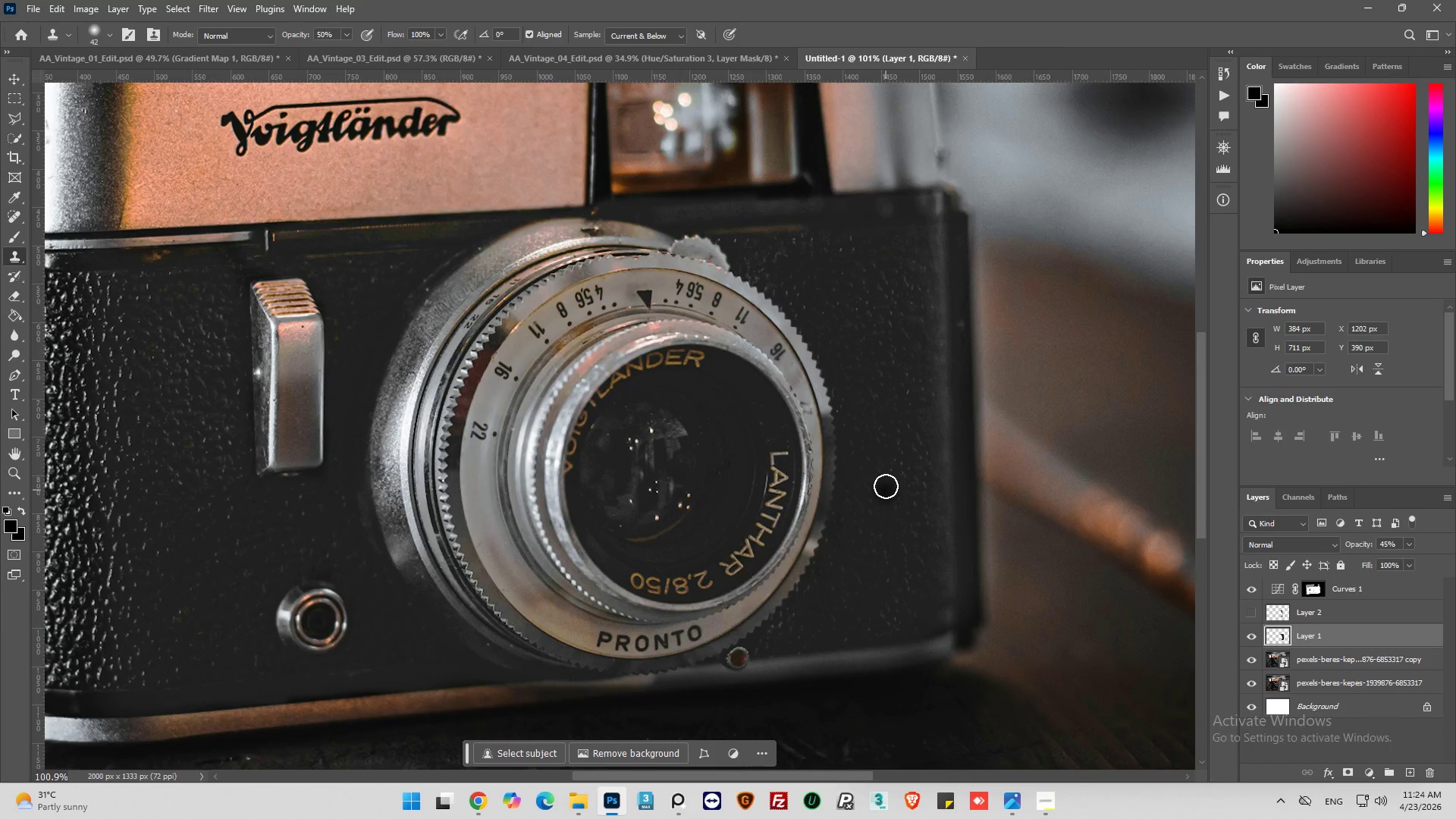 
hold_key(key=AltLeft, duration=0.33)
scroll: coordinate [884, 488], scroll_direction: down, amount: 9.0
 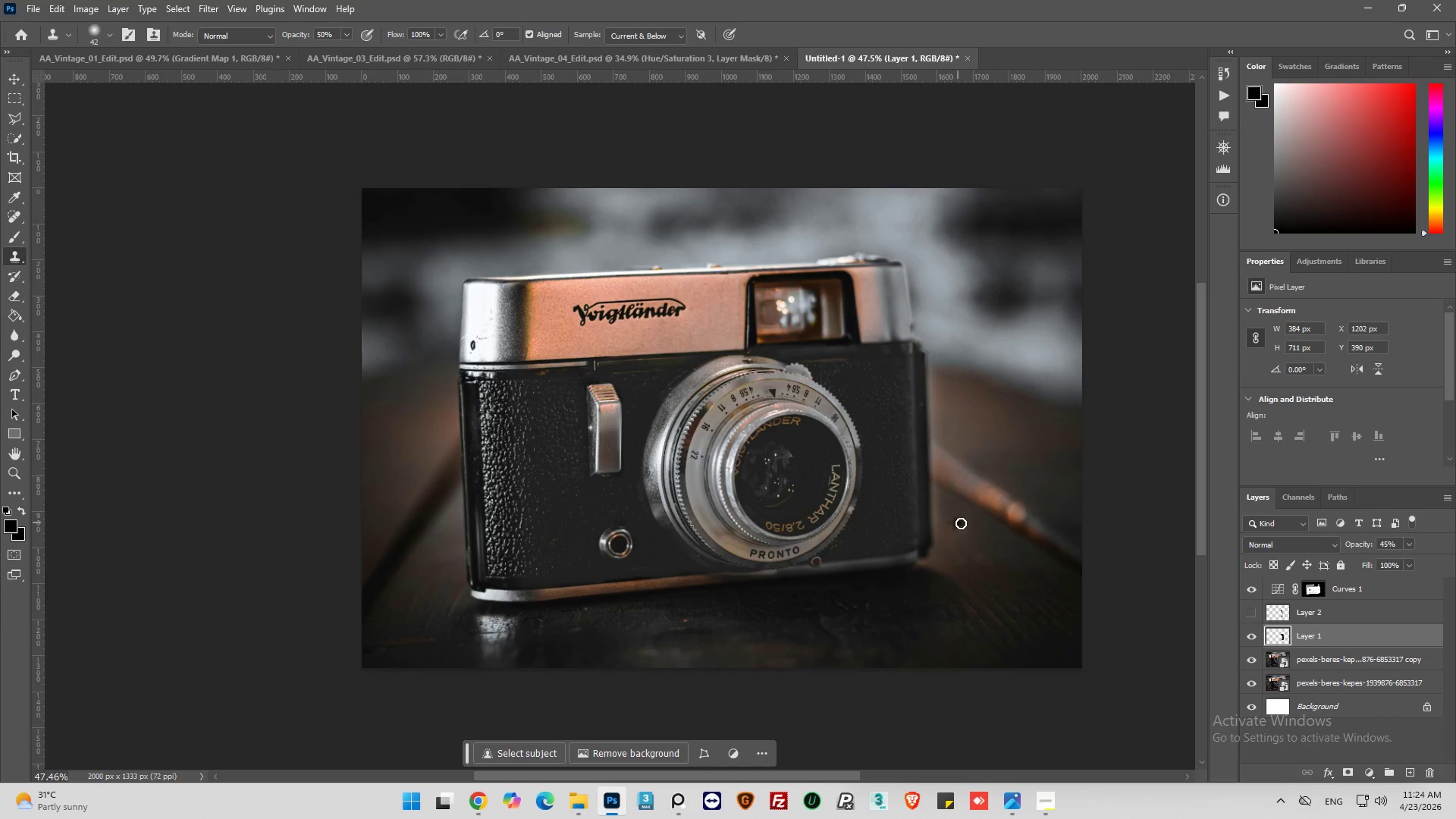 
hold_key(key=AltLeft, duration=0.53)
scroll: coordinate [962, 525], scroll_direction: up, amount: 4.0
 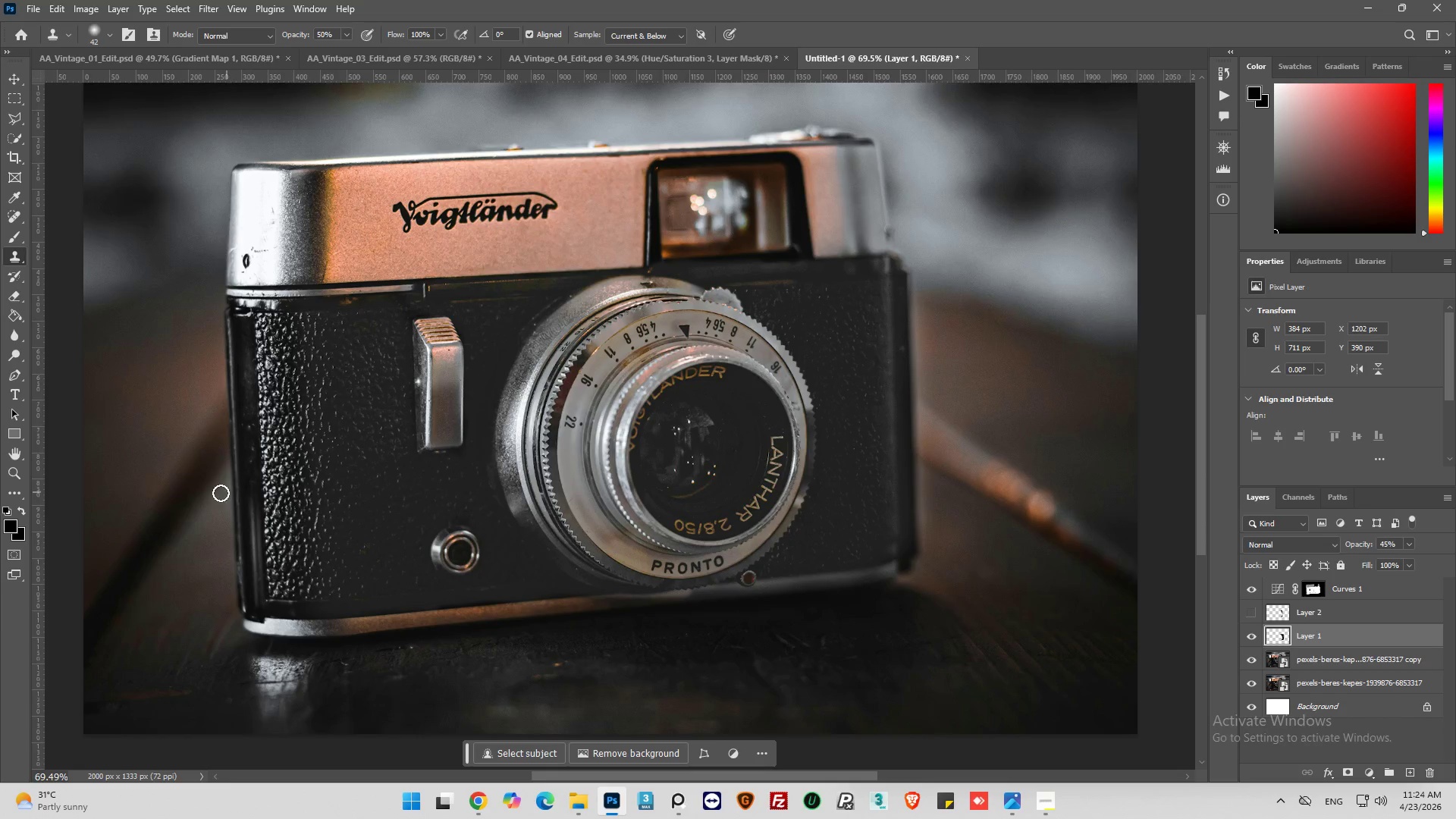 
wait(8.18)
 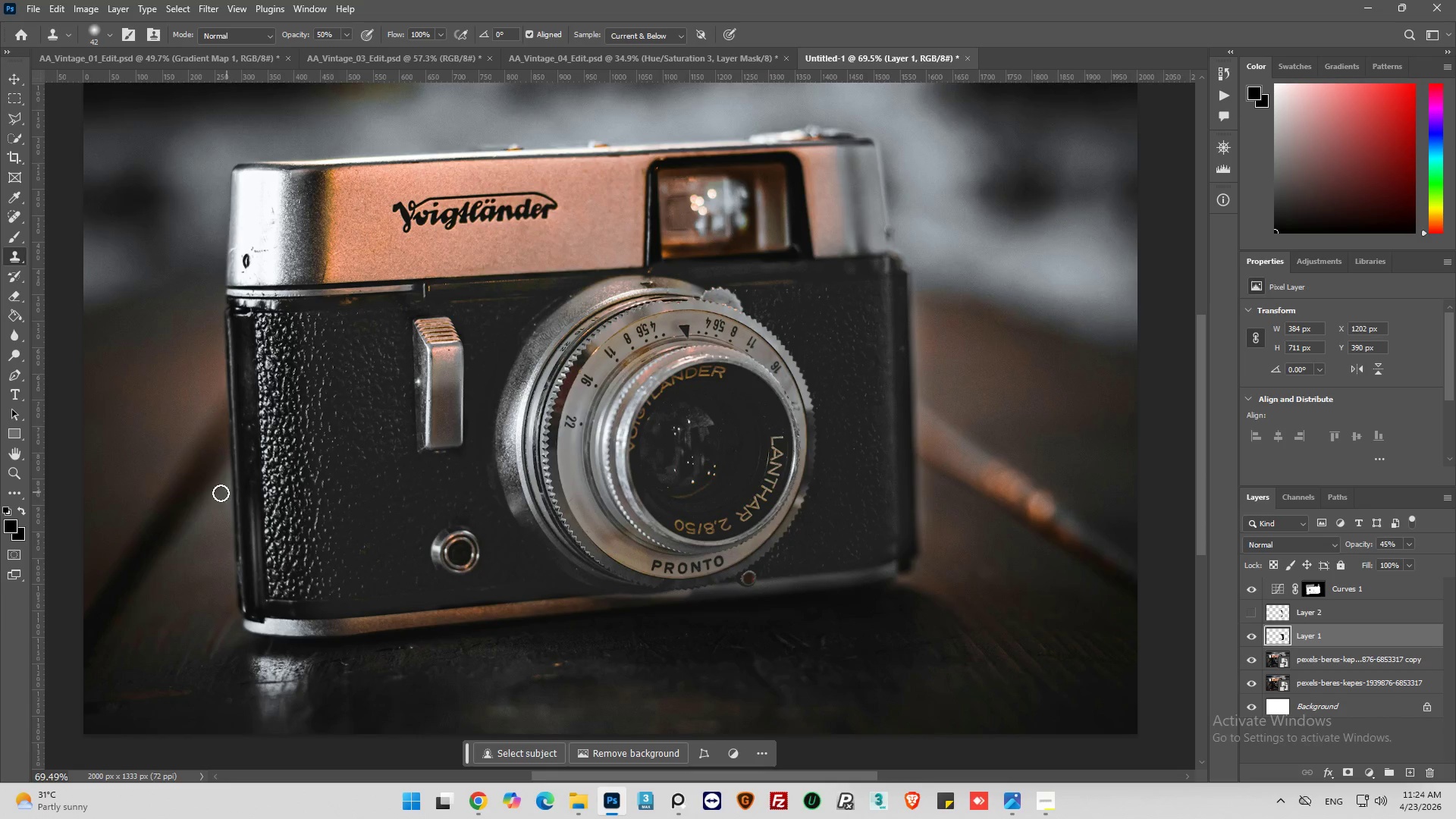 
hold_key(key=ControlLeft, duration=1.06)
left_click([1282, 638])
 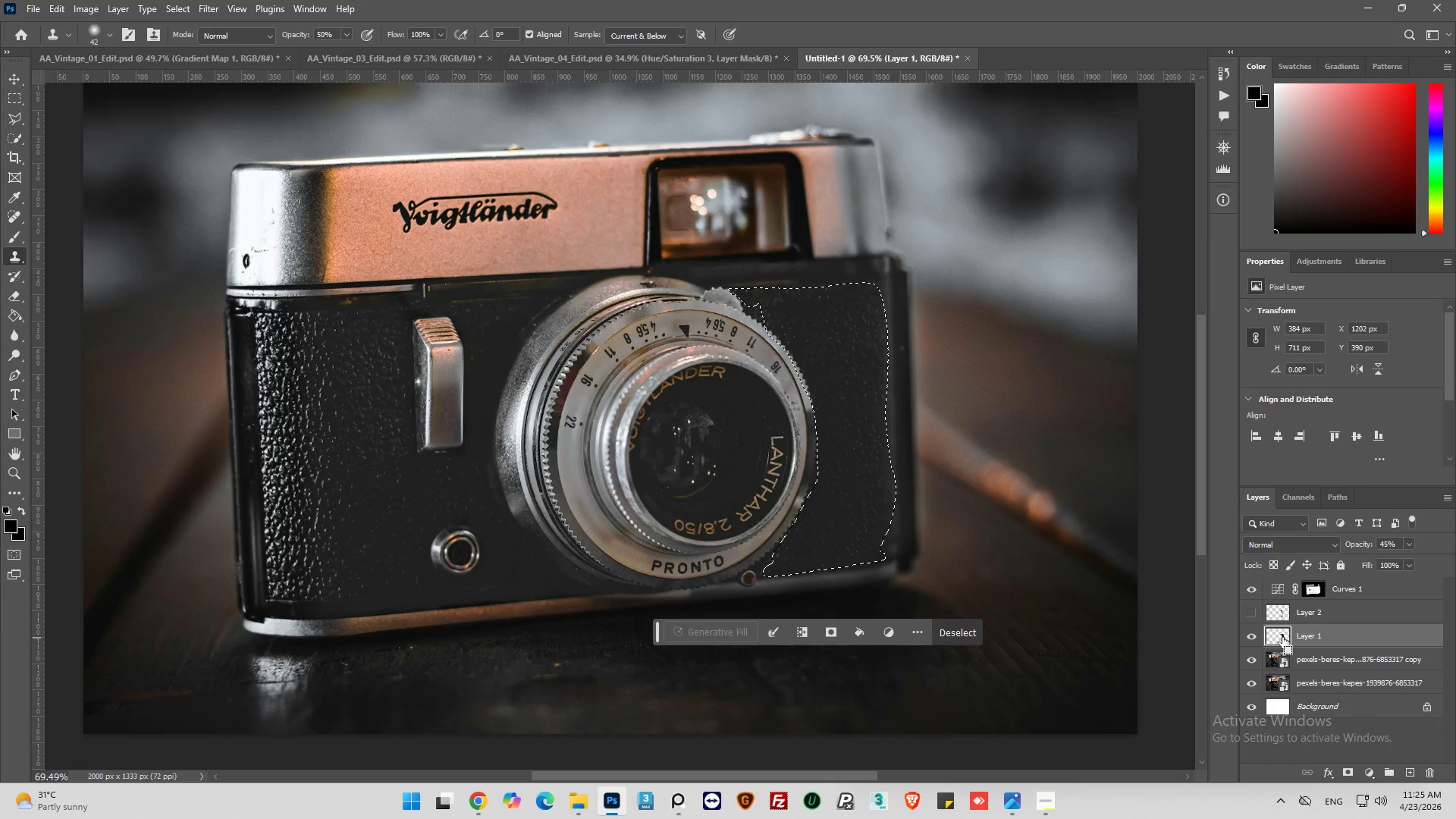 
left_click([1282, 638])
 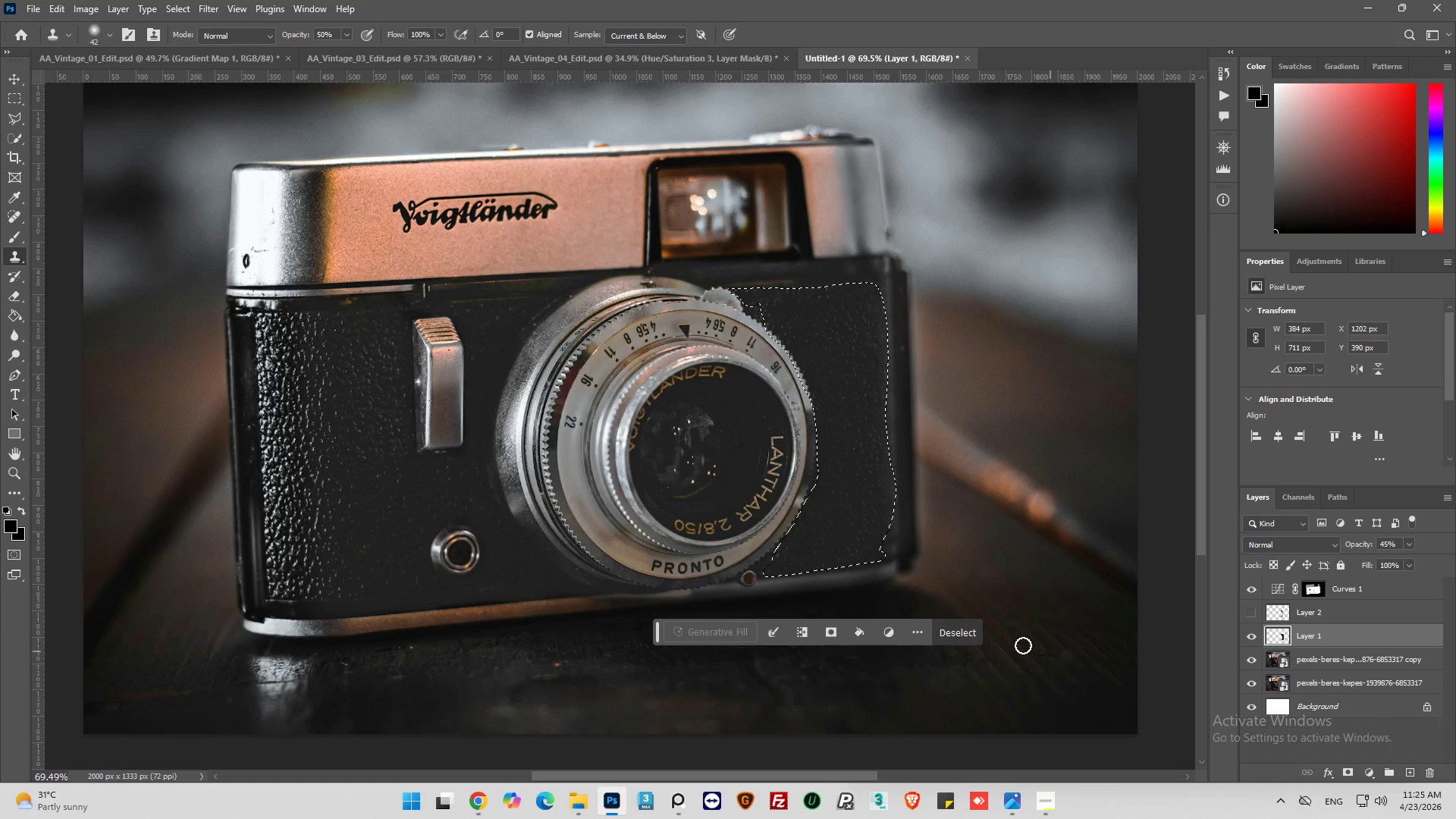 
key(Control+ControlLeft)
 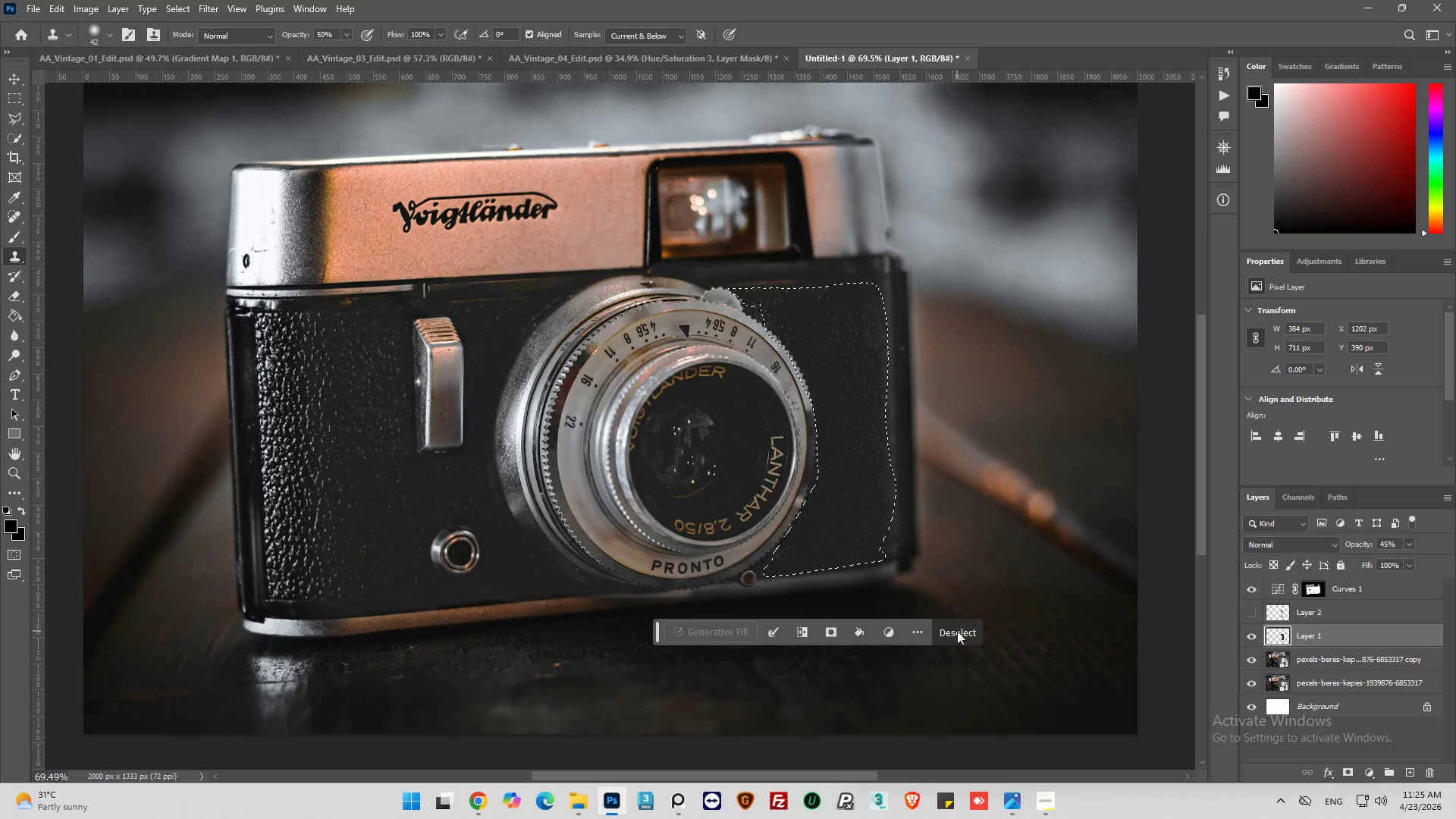 
left_click([957, 631])
 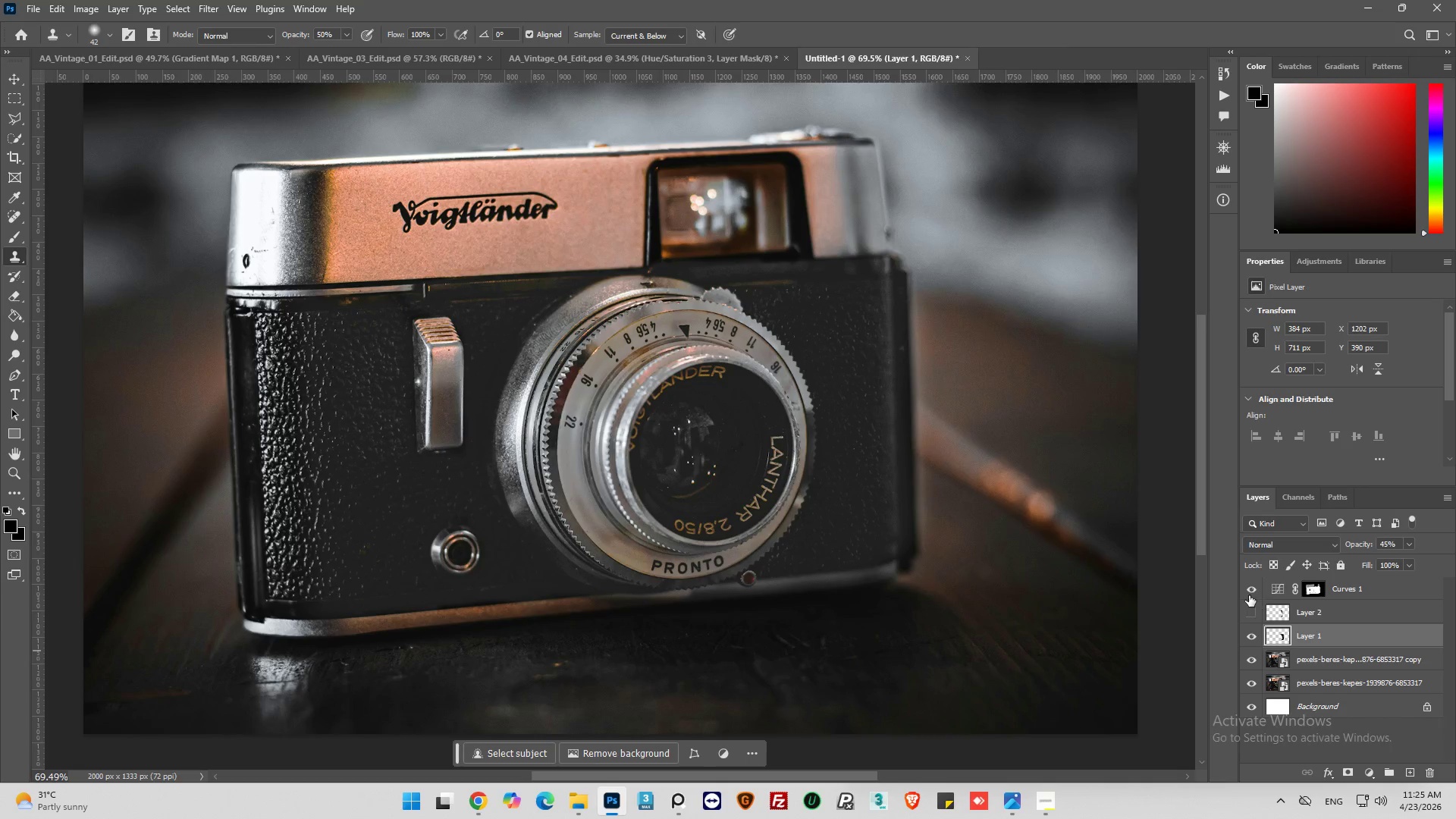 
left_click([1250, 590])
 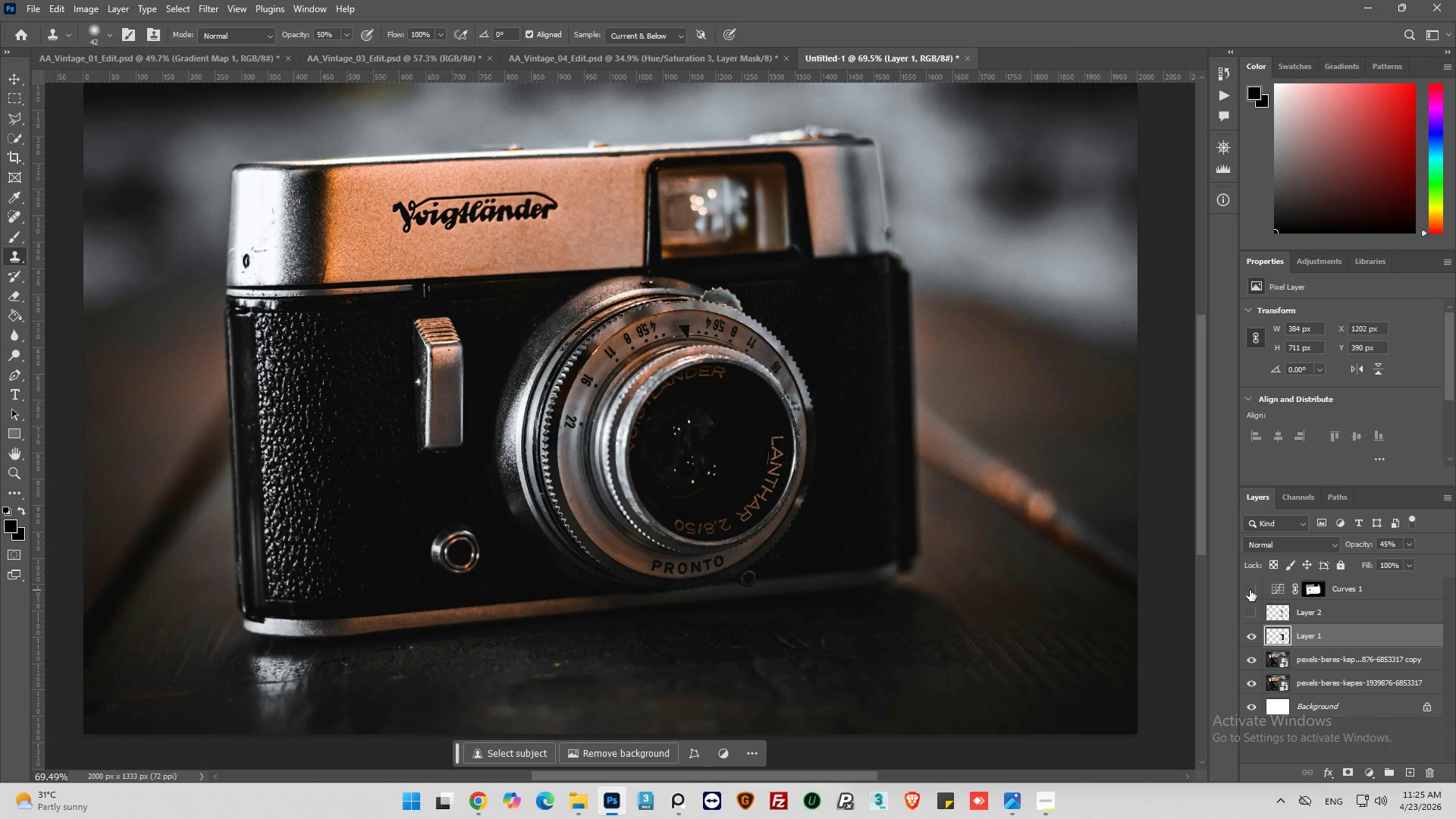 
left_click([1250, 590])
 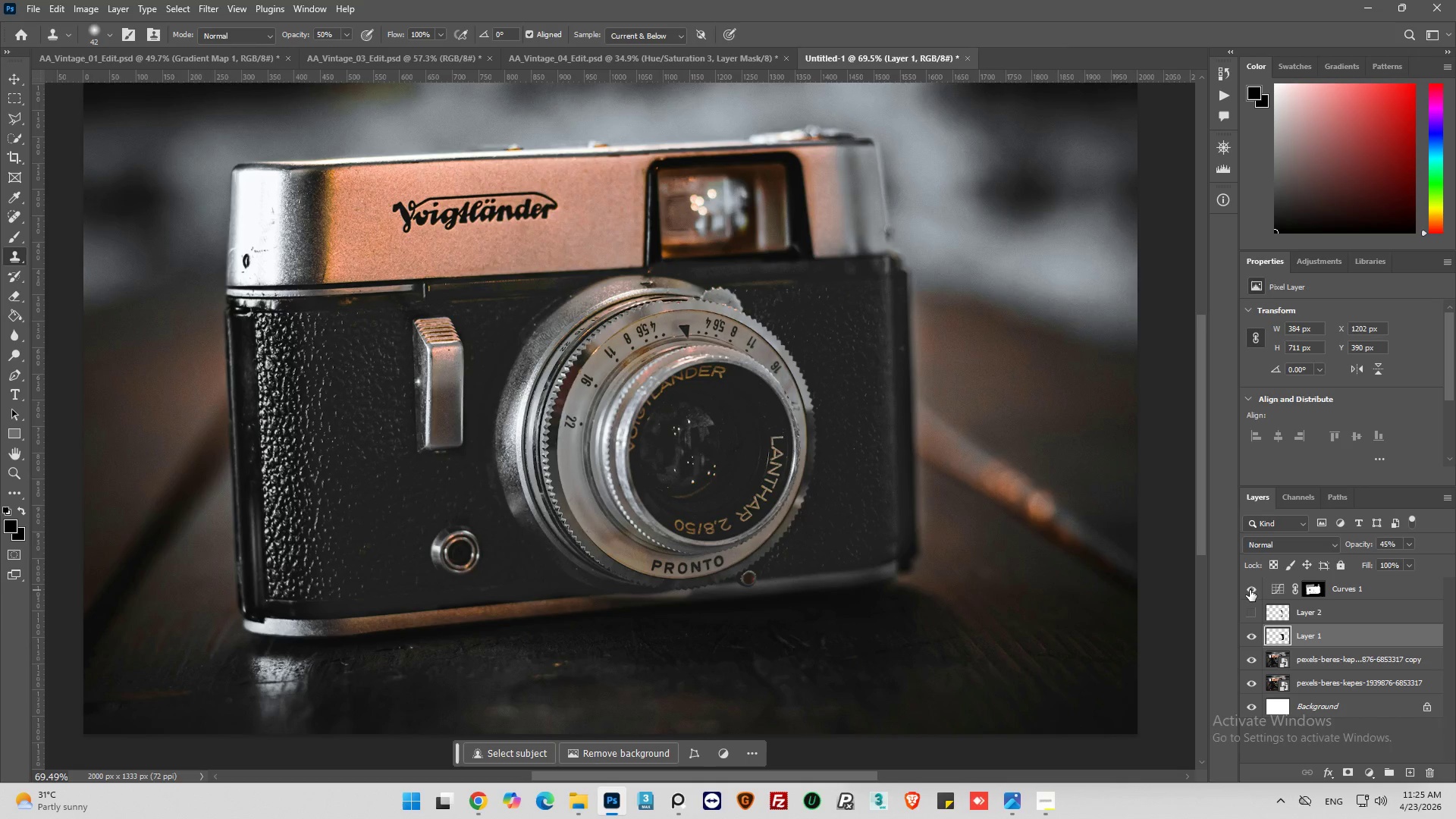 
left_click([1250, 590])
 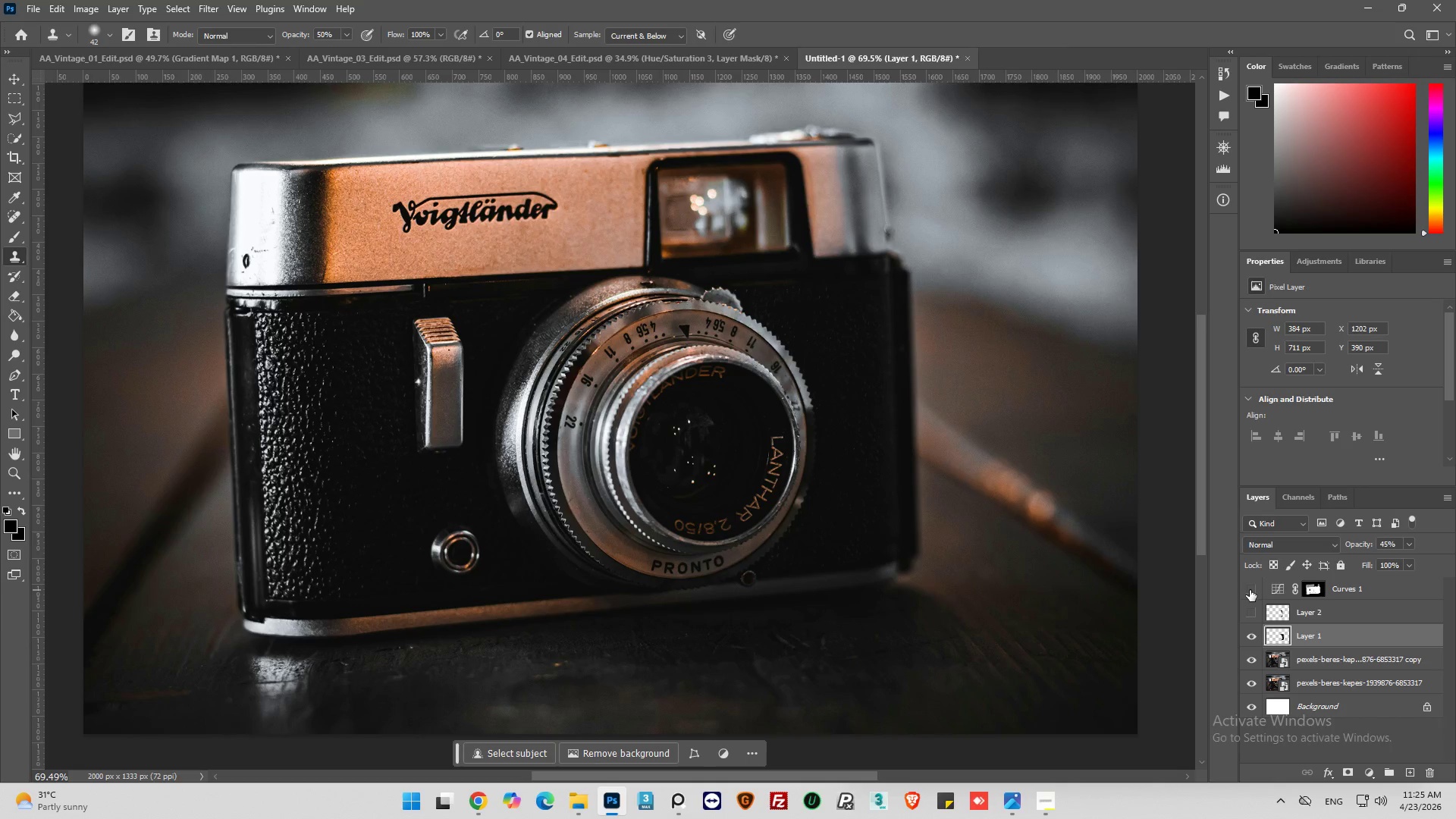 
left_click([1250, 590])
 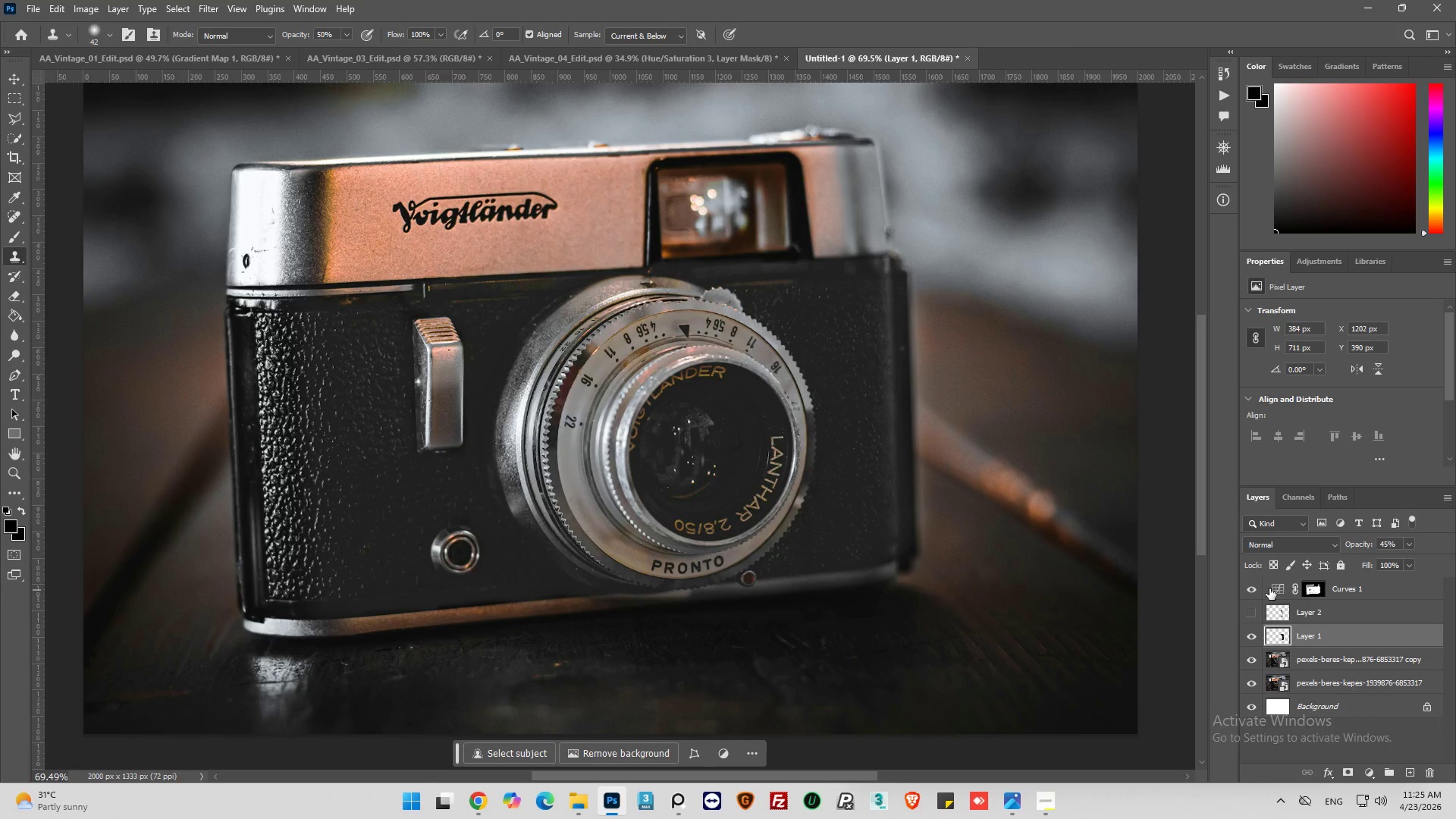 
left_click([1277, 590])
 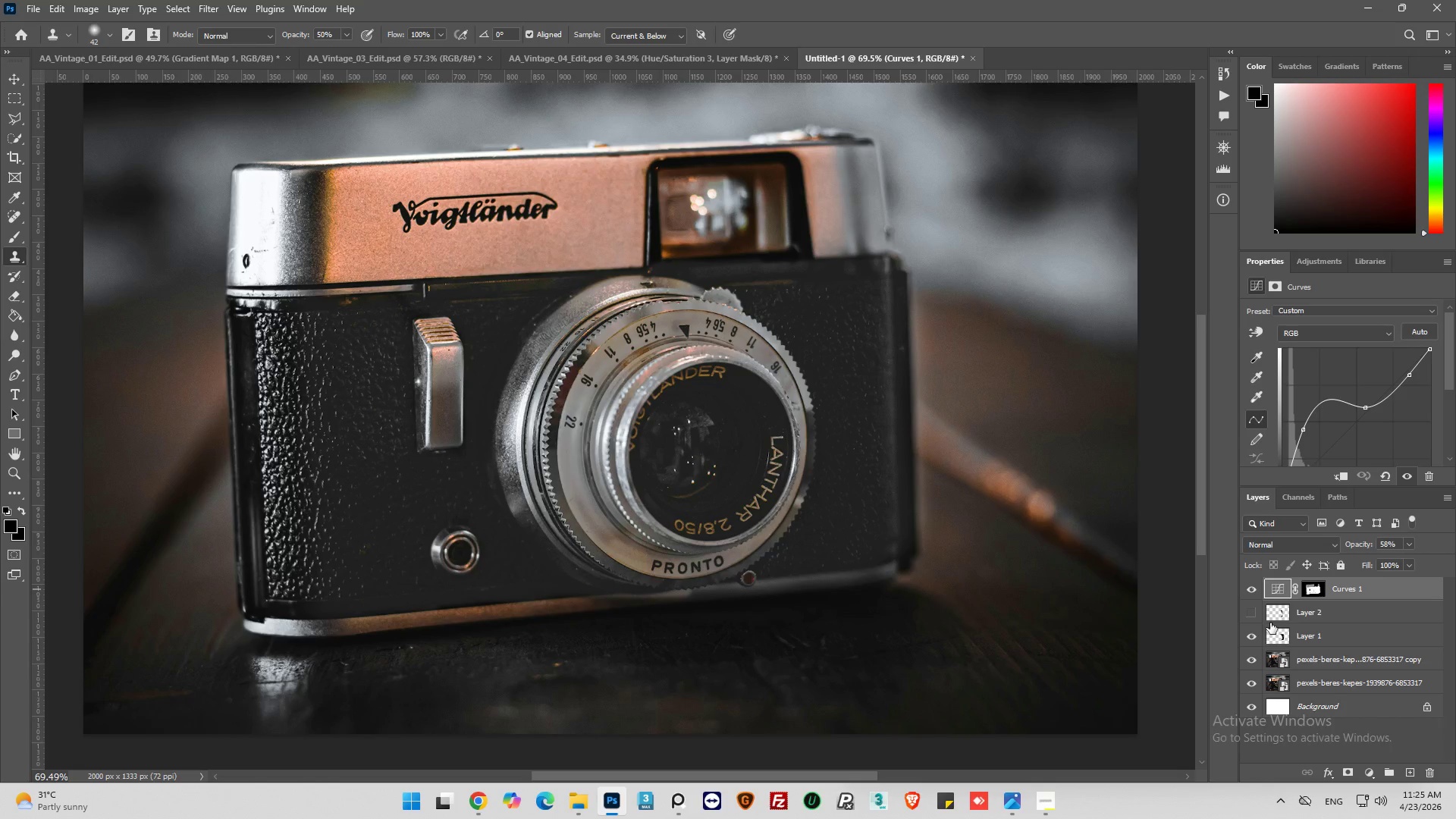 
hold_key(key=ControlLeft, duration=0.86)
left_click([1315, 589])
 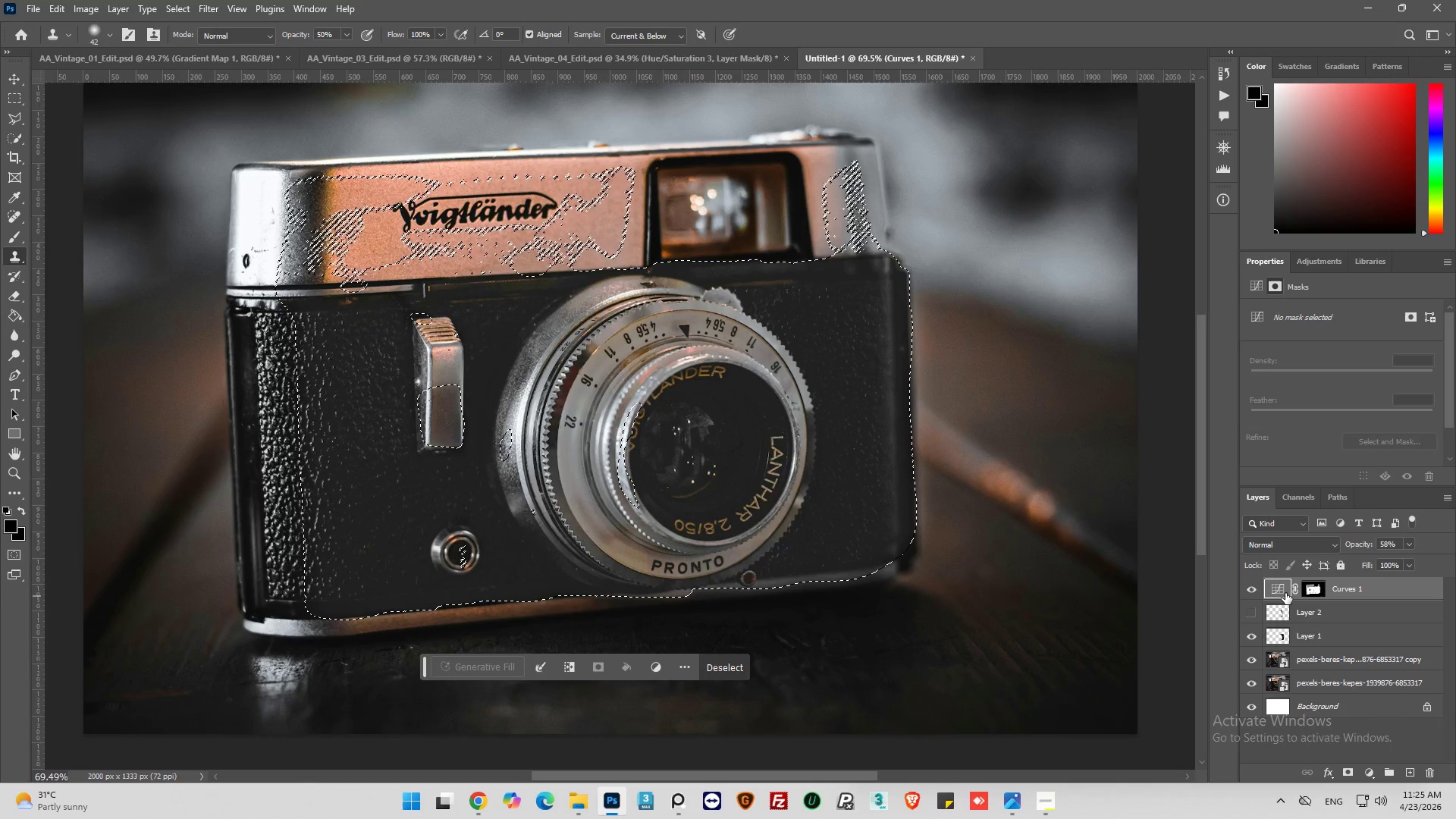 
left_click([1272, 588])
 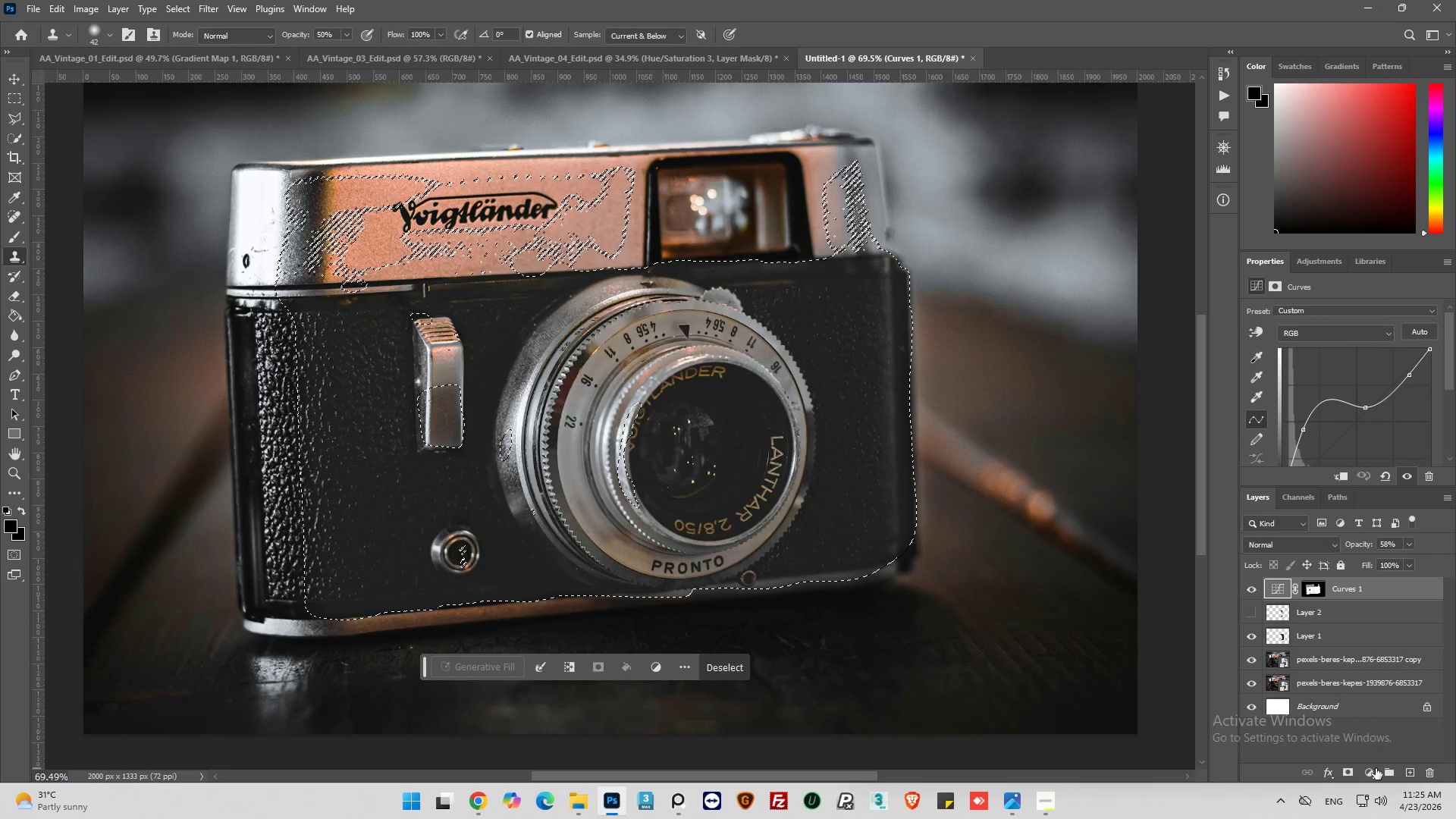 
left_click([1370, 768])
 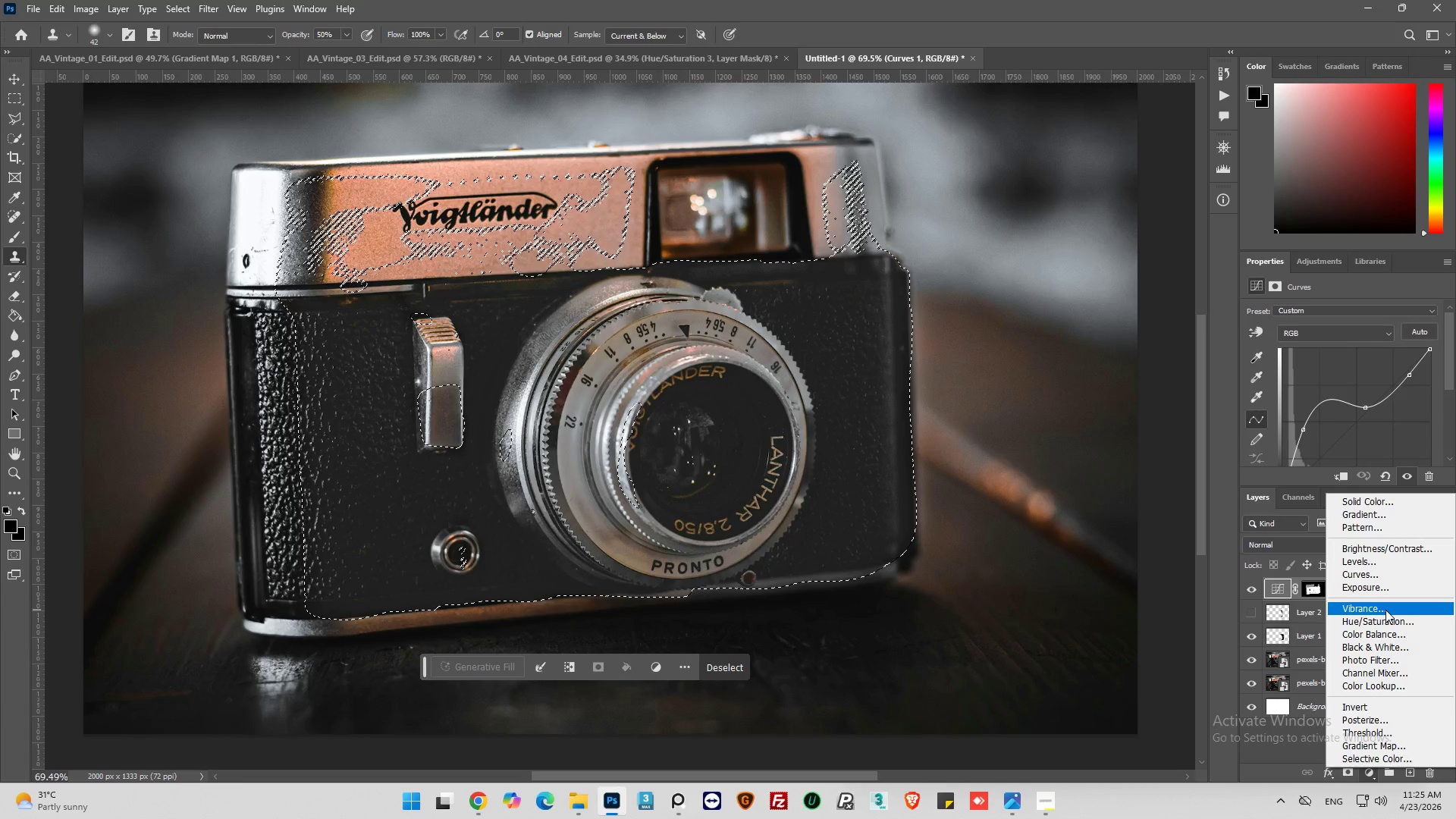 
left_click([1398, 543])
 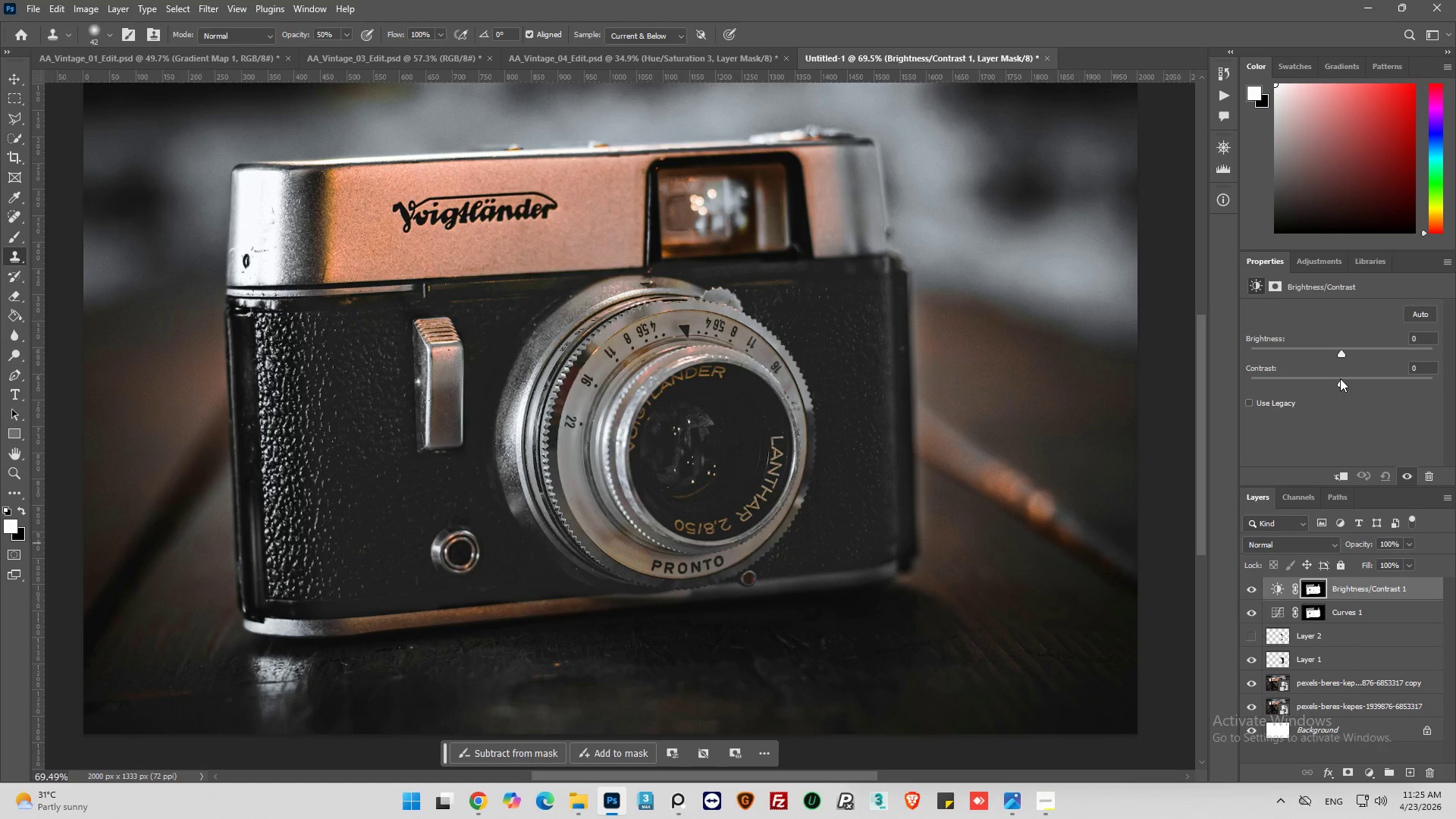 
left_click_drag(start_coordinate=[1341, 382], to_coordinate=[1372, 384])
 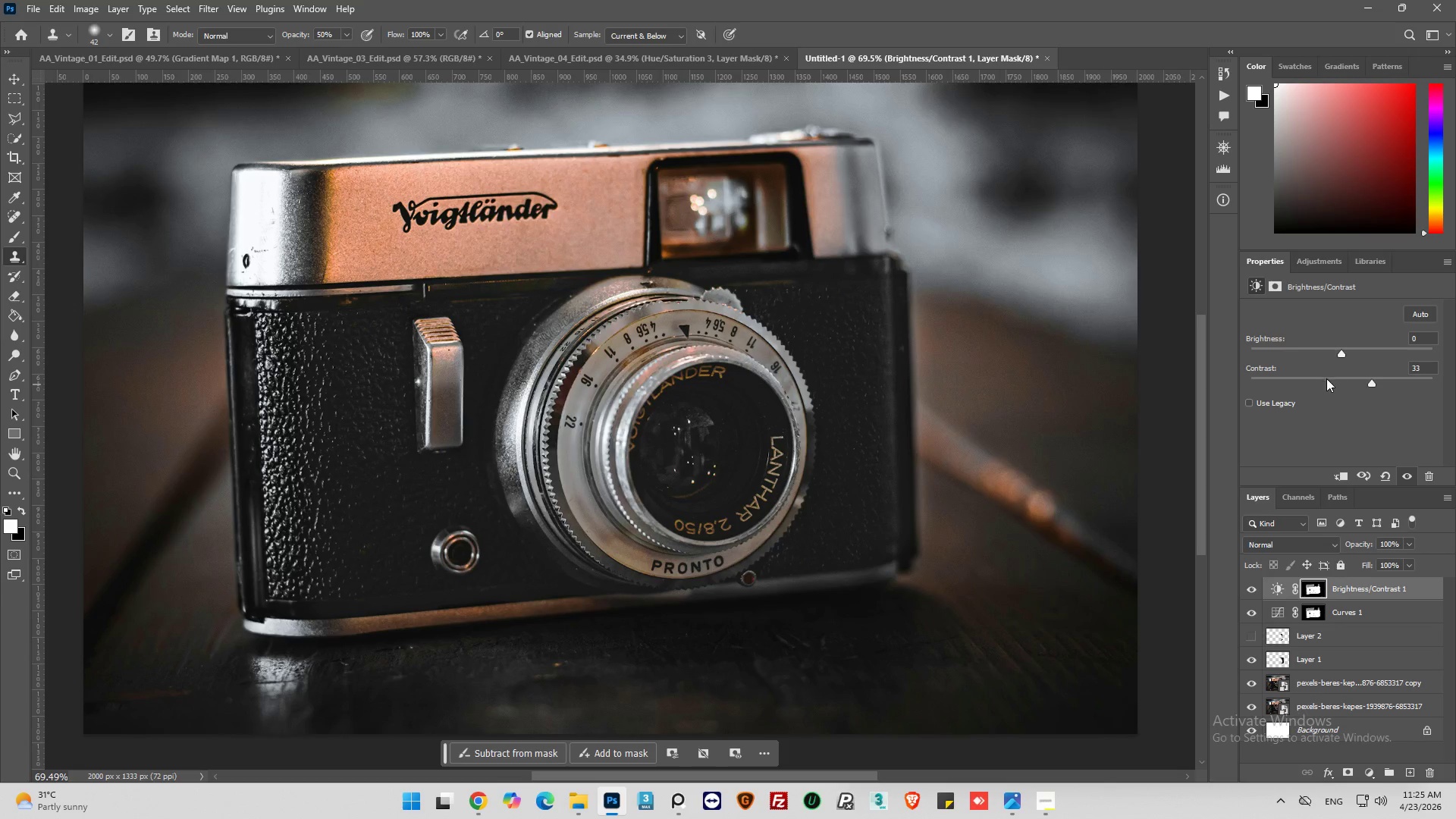 
left_click_drag(start_coordinate=[1345, 354], to_coordinate=[1334, 359])
 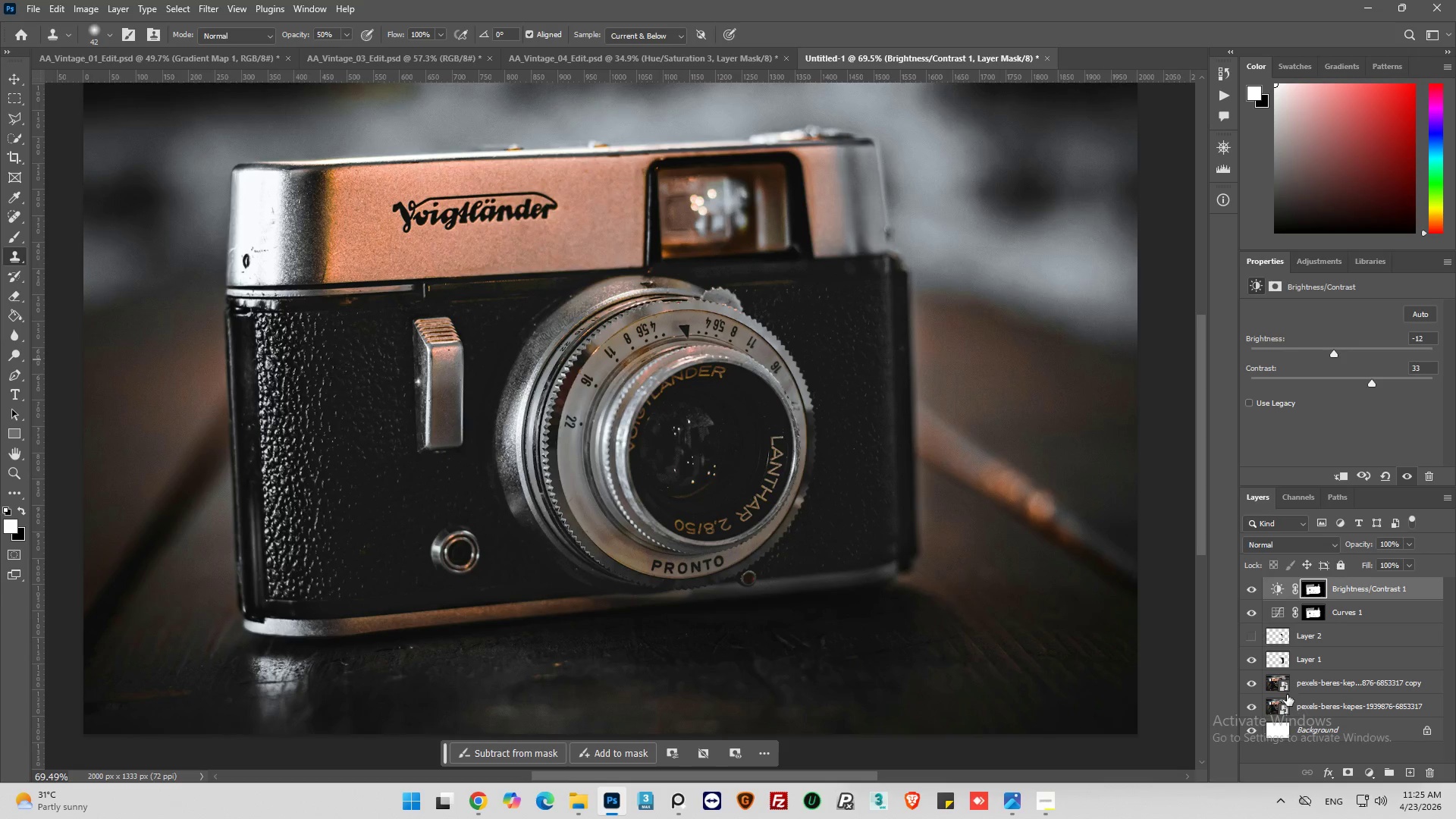 
scroll: coordinate [1307, 680], scroll_direction: down, amount: 5.0
 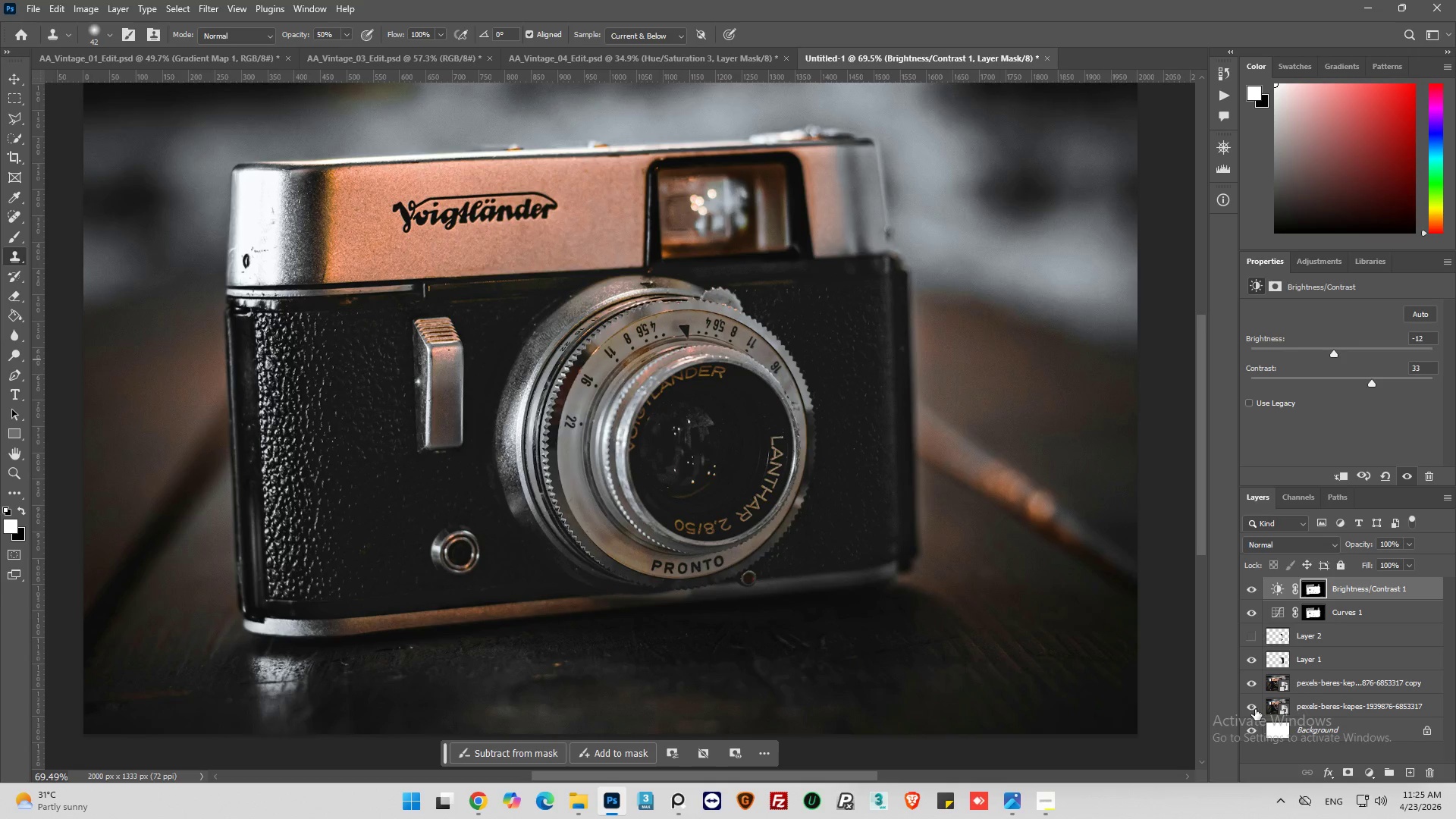 
hold_key(key=AltLeft, duration=1.84)
left_click([1255, 709])
 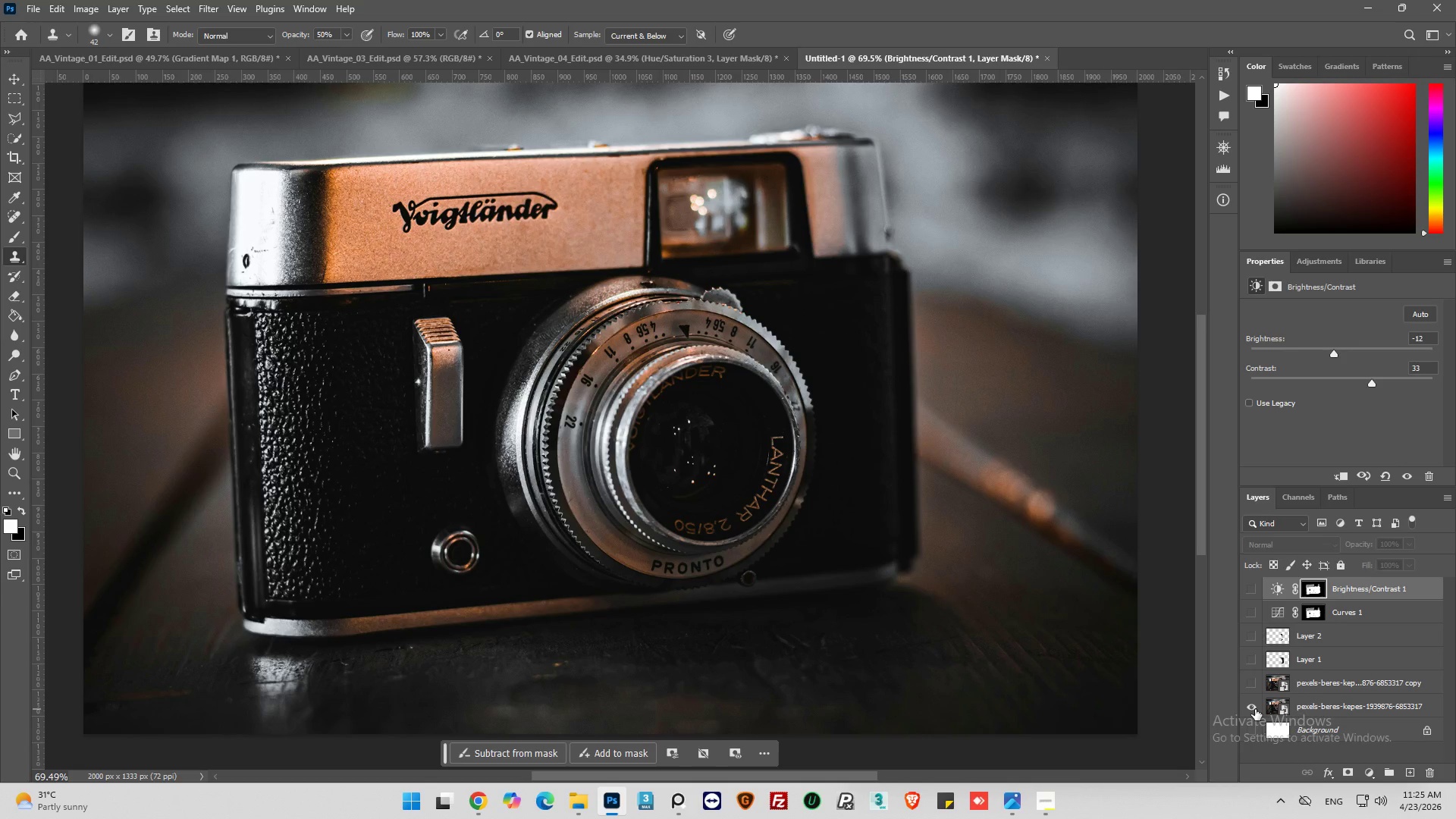 
left_click([1255, 709])
 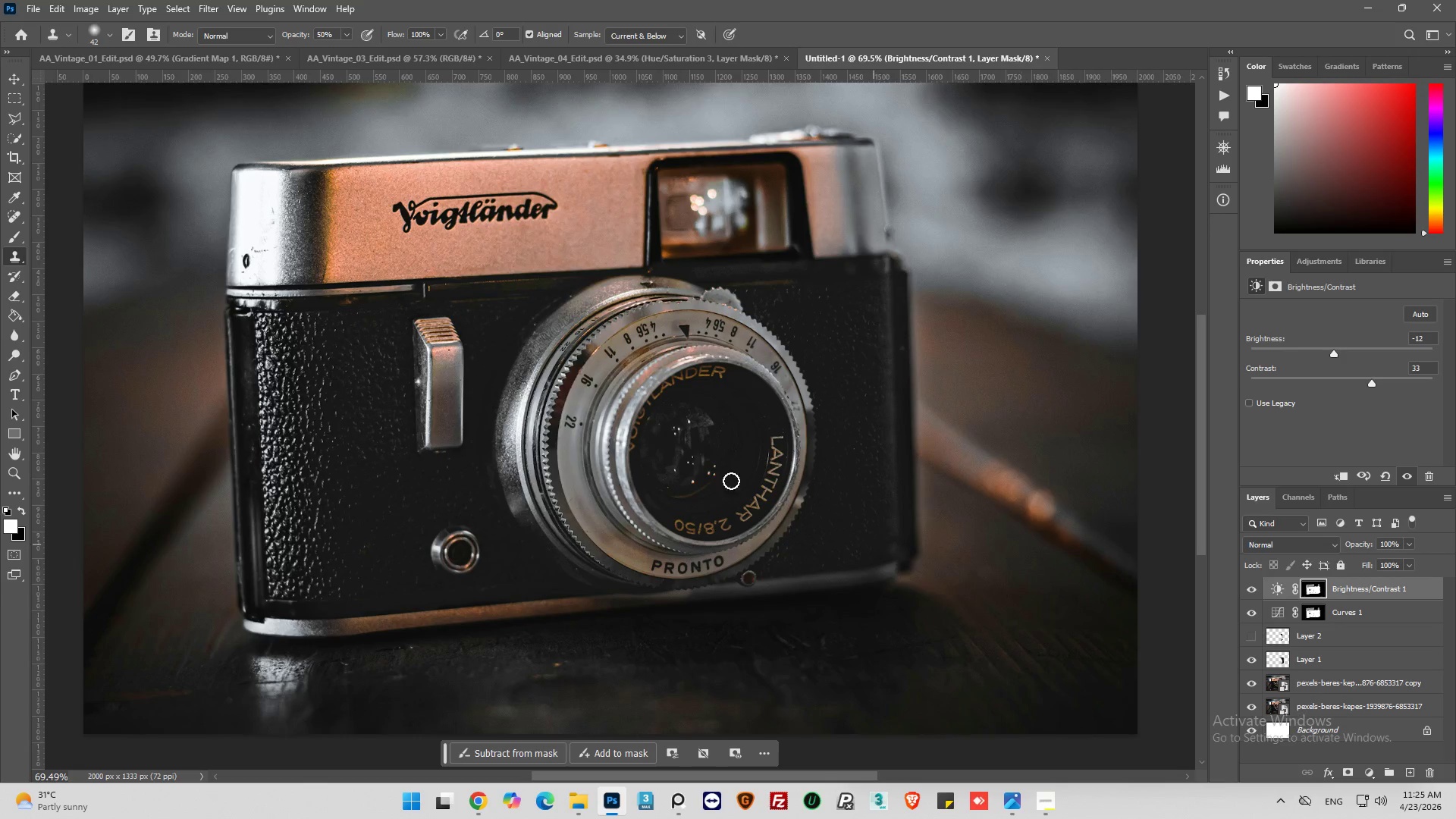 
hold_key(key=AltLeft, duration=0.48)
 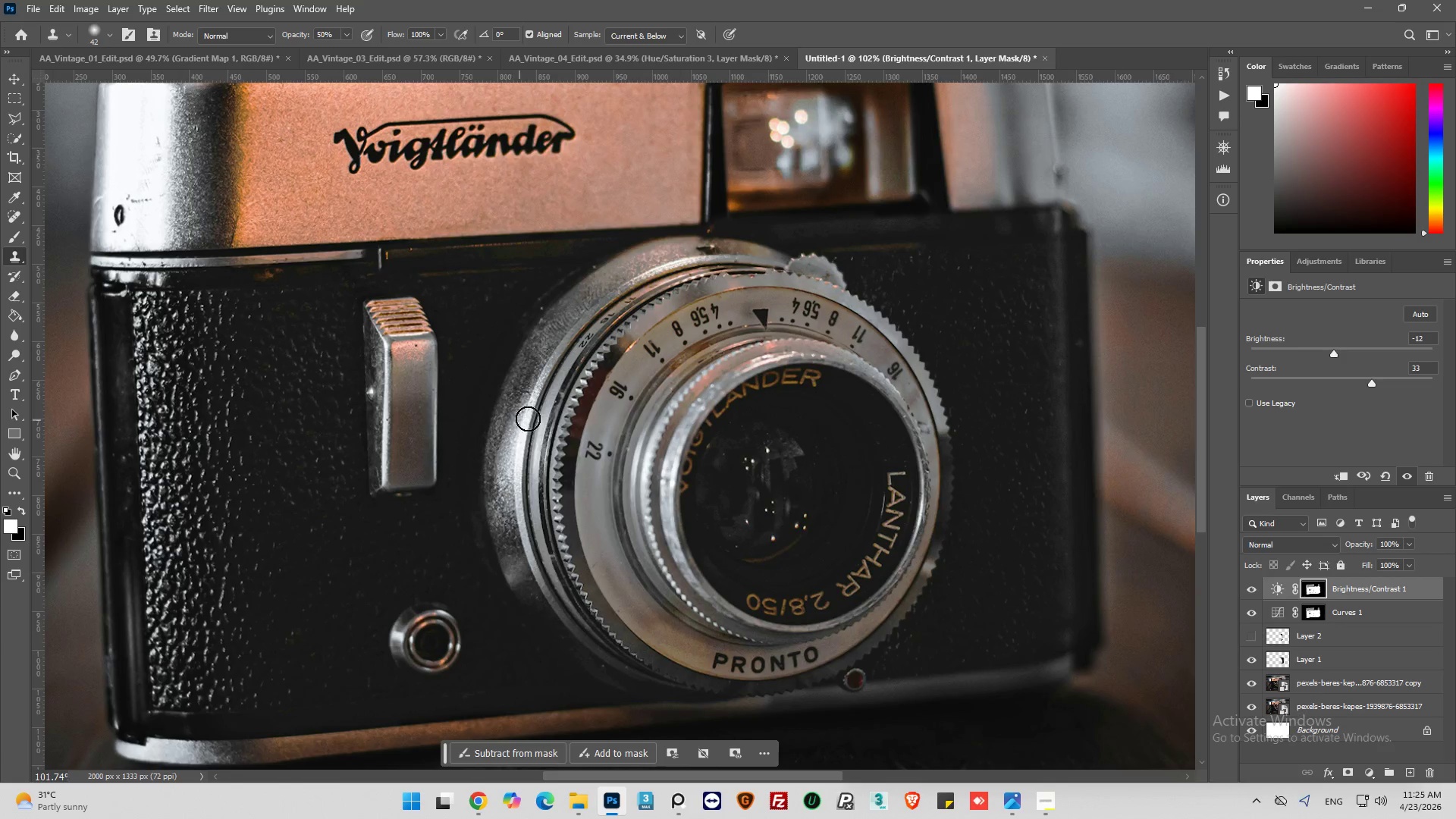 
hold_key(key=AltLeft, duration=0.34)
 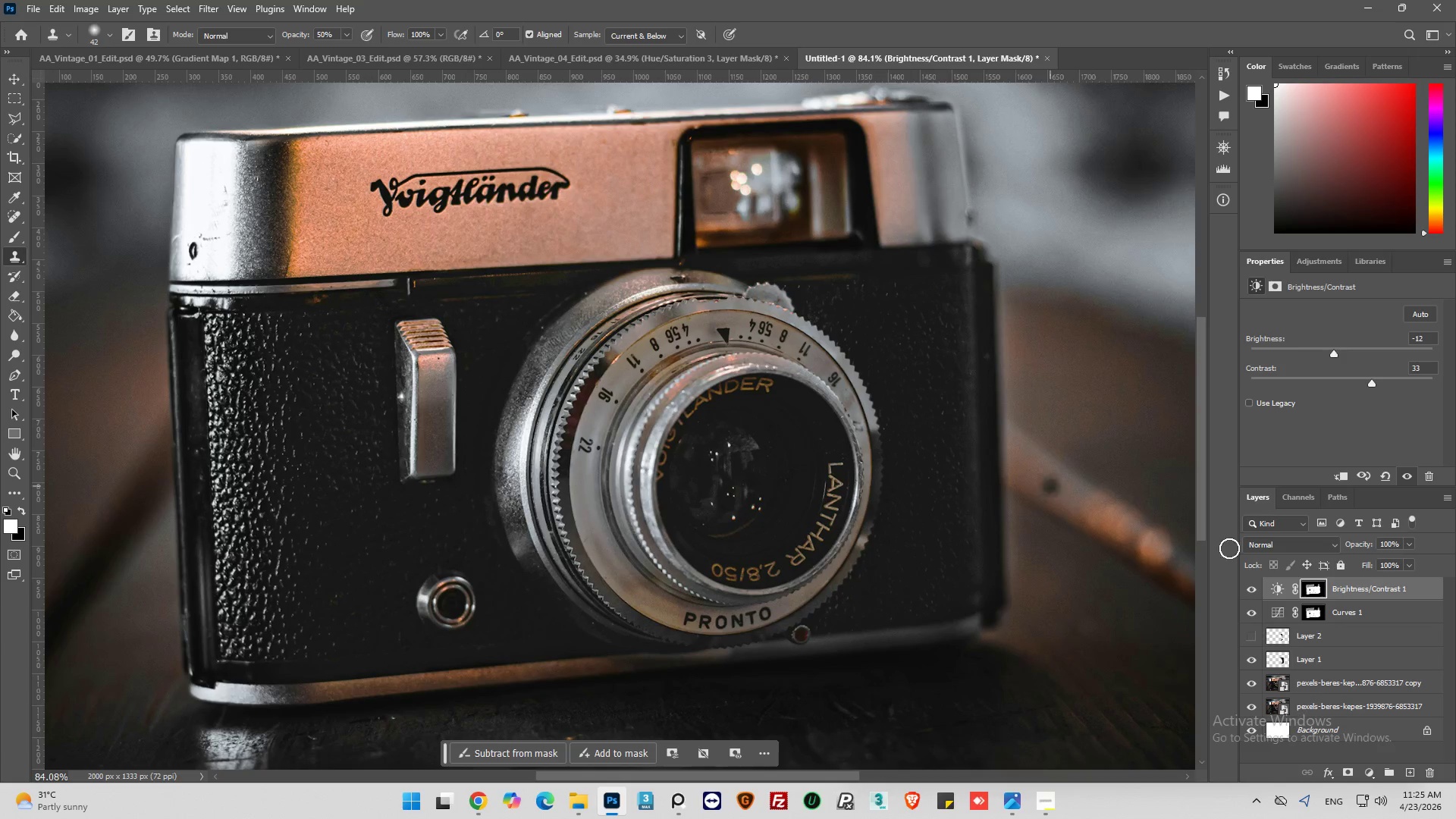 
scroll: coordinate [511, 423], scroll_direction: up, amount: 6.0
 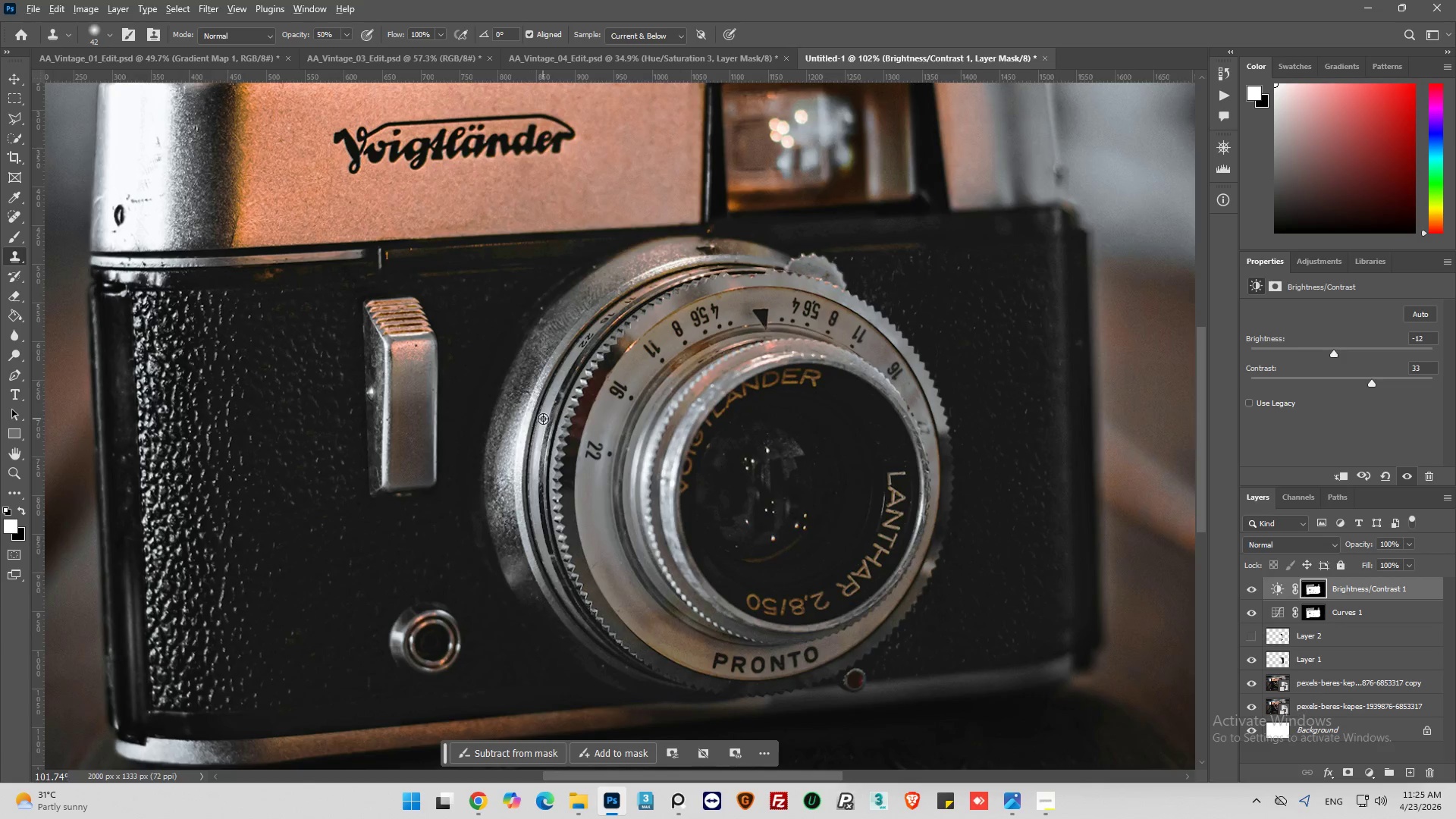 
scroll: coordinate [544, 419], scroll_direction: down, amount: 2.0
 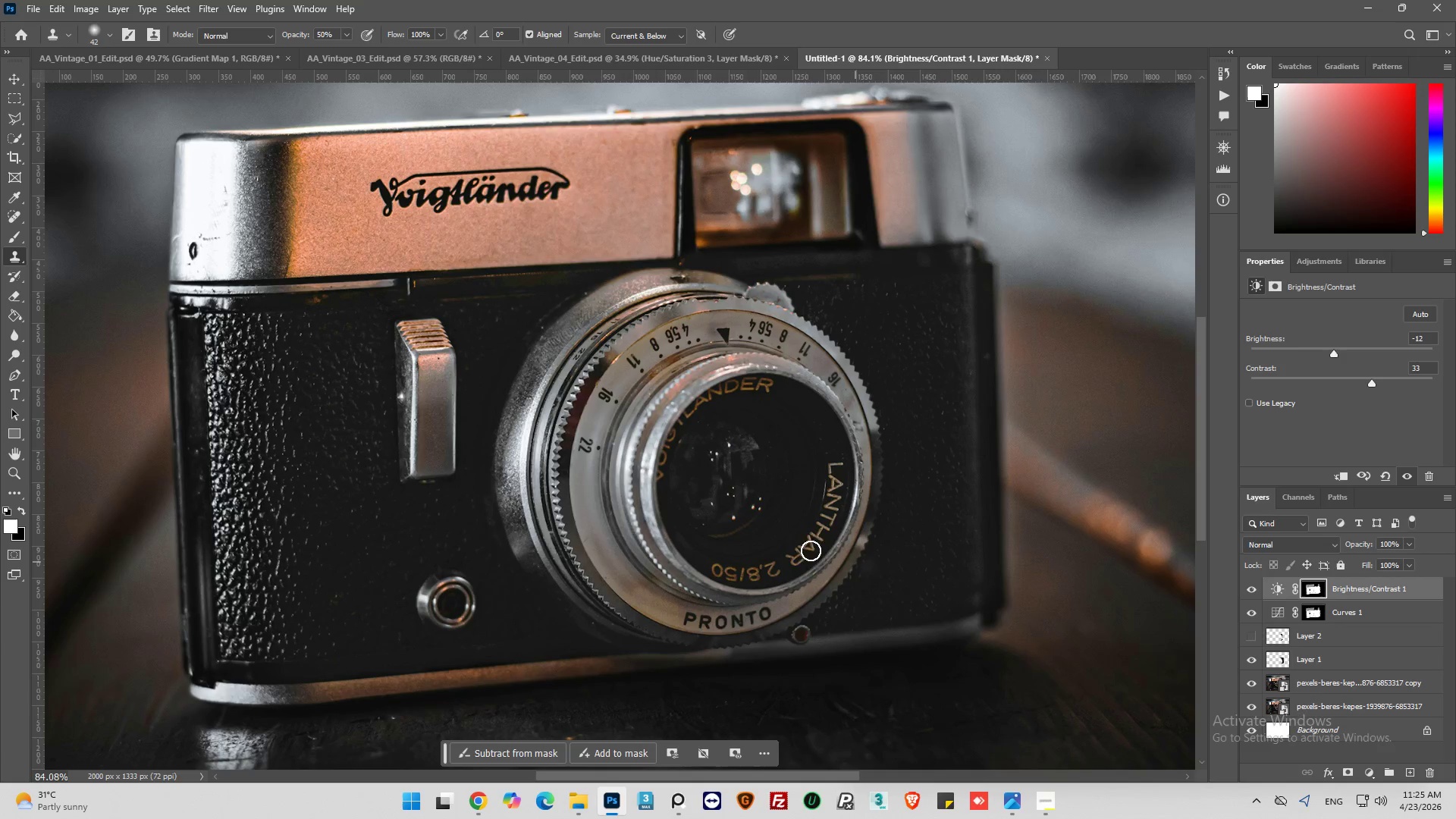 
hold_key(key=AltLeft, duration=0.31)
 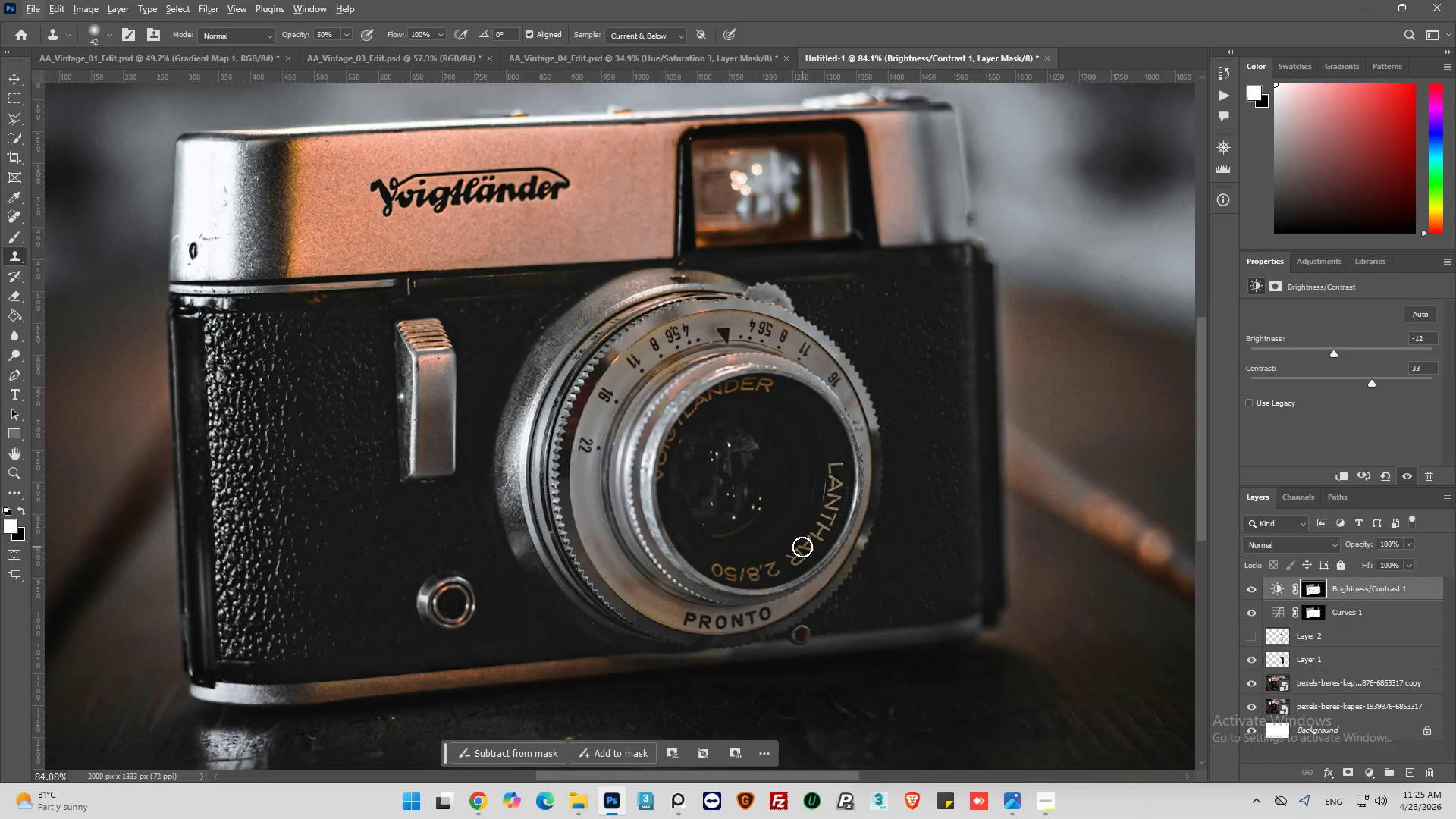 
scroll: coordinate [802, 547], scroll_direction: down, amount: 1.0
 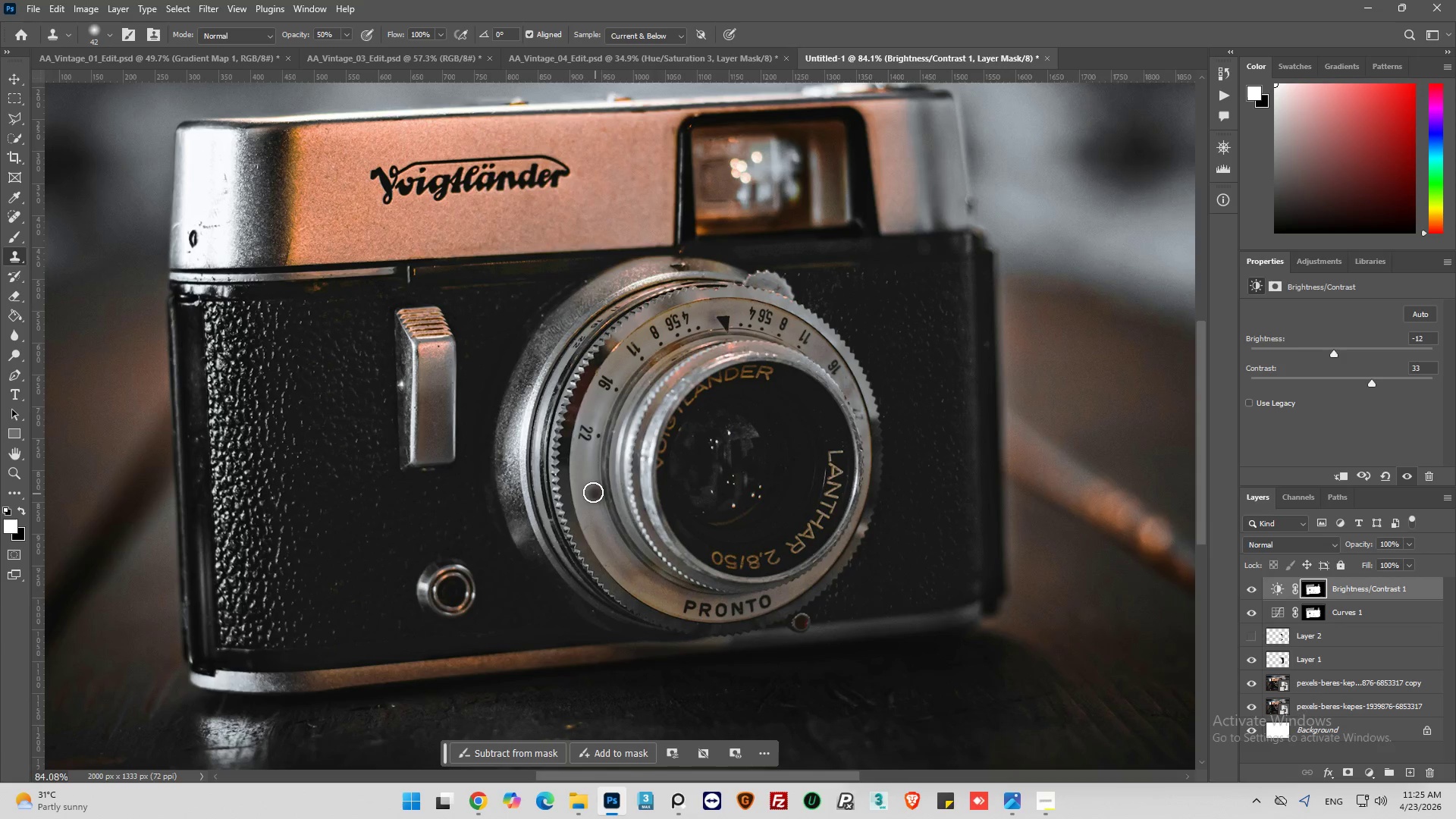 
hold_key(key=AltLeft, duration=0.31)
 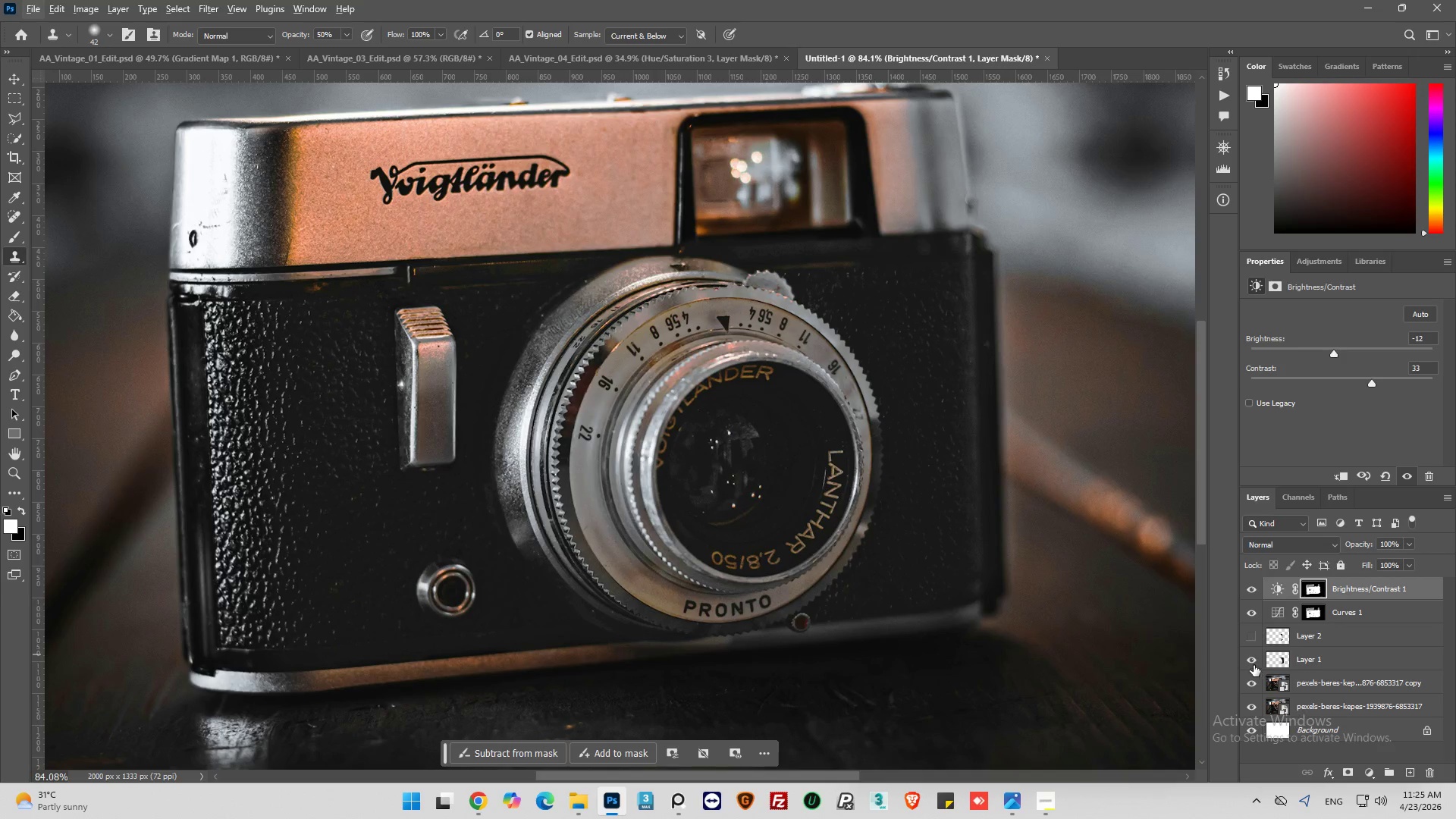 
left_click([1251, 663])
 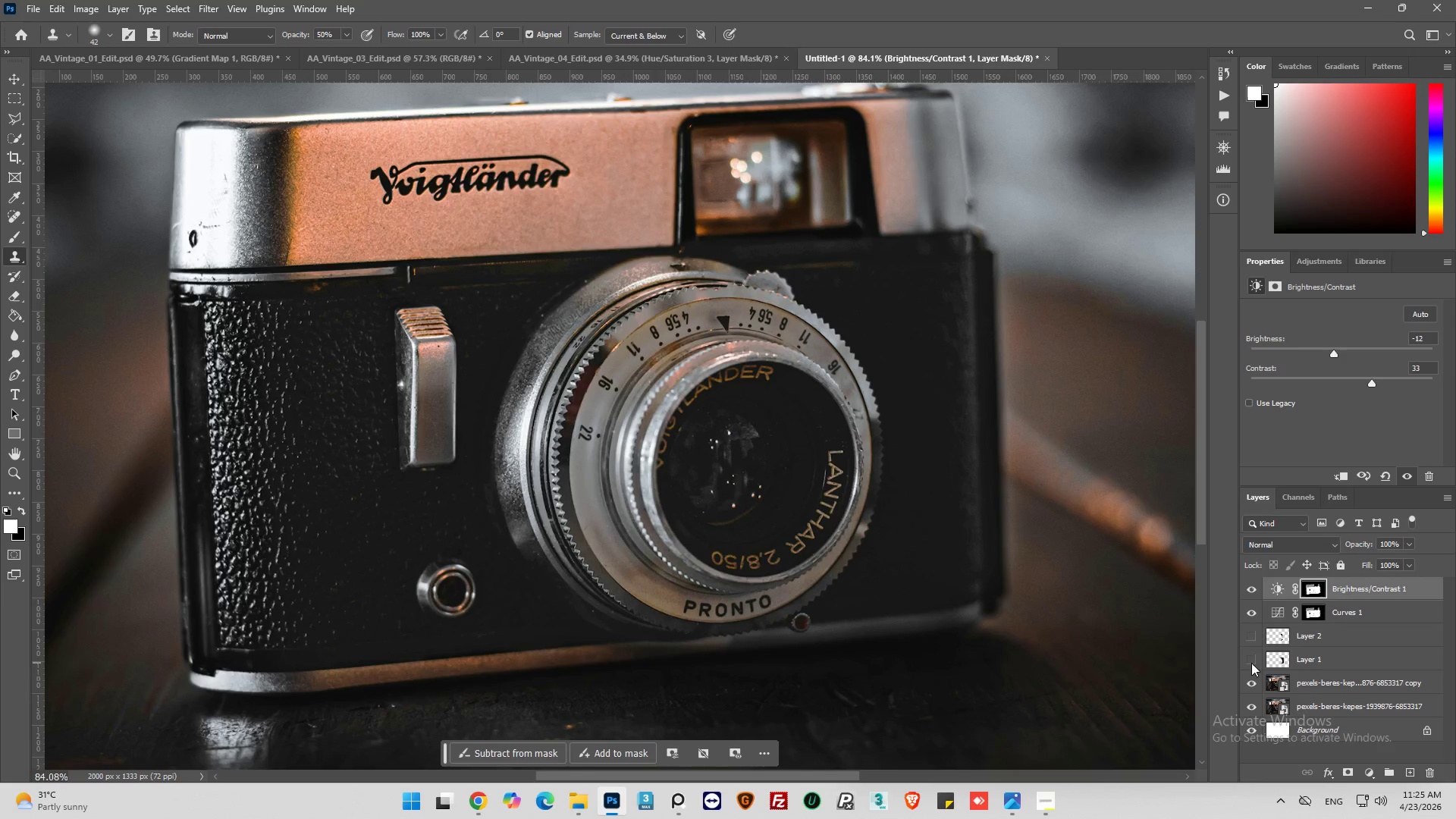 
left_click([1251, 663])
 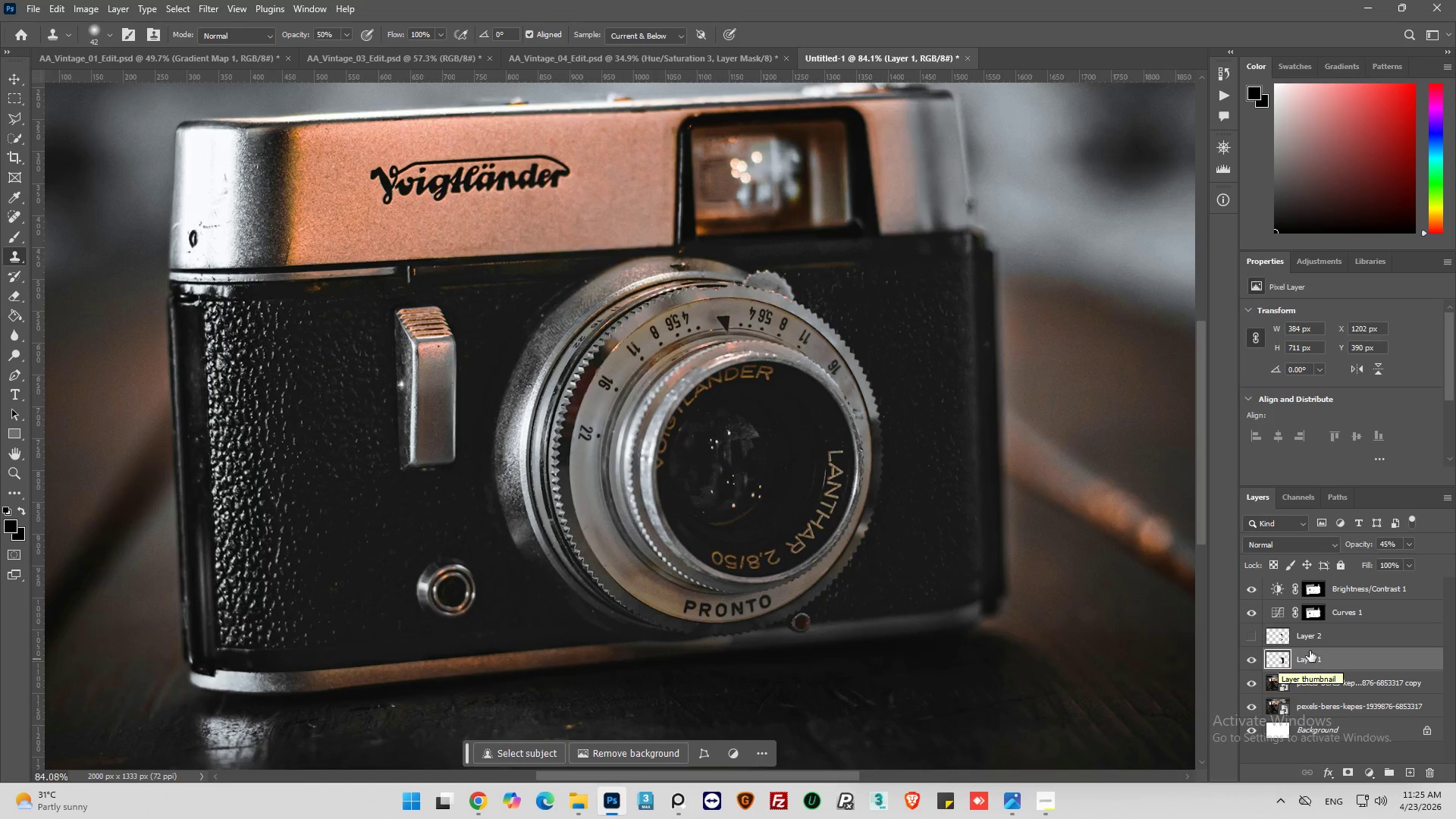 
left_click([1412, 543])
 